 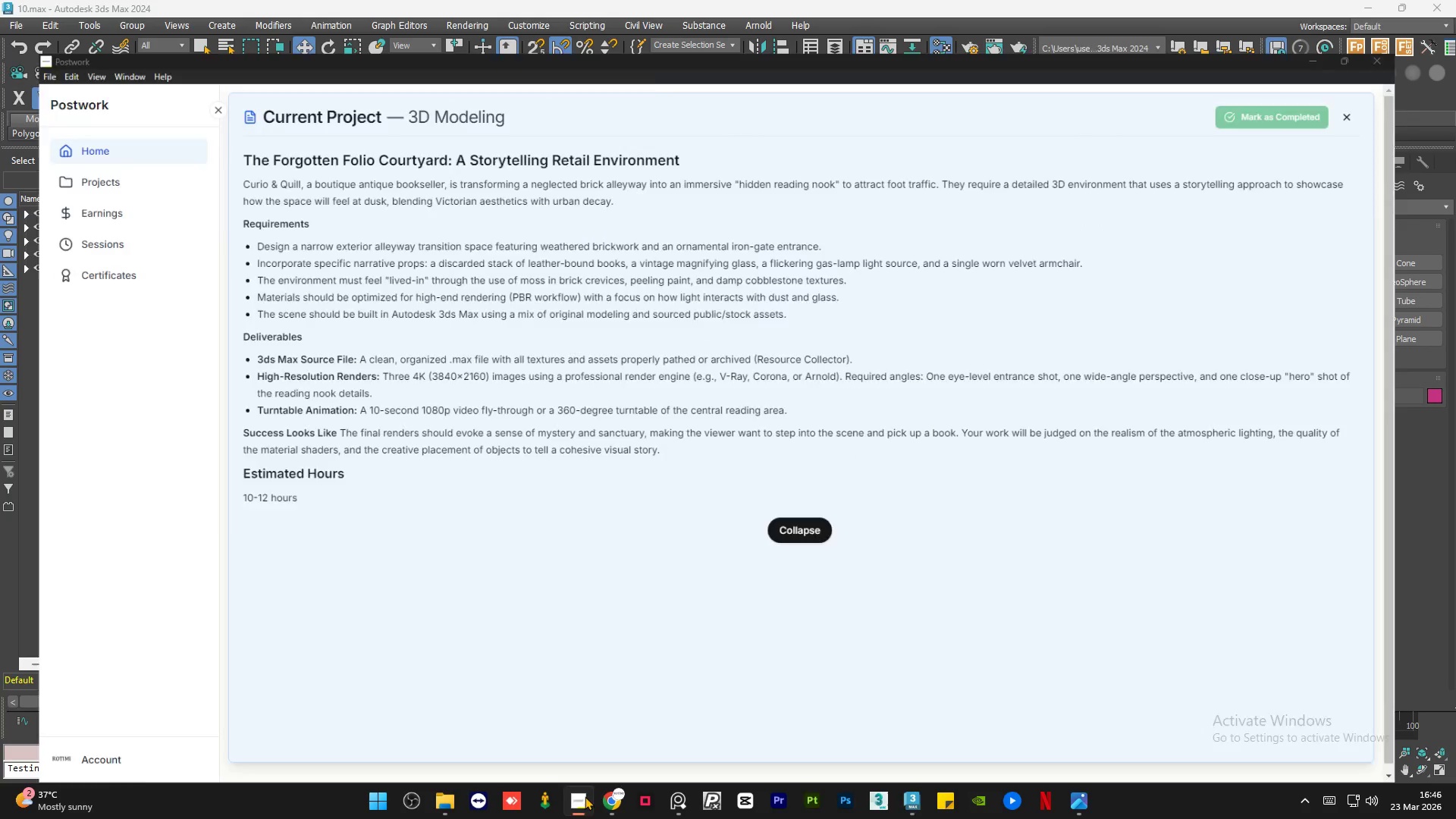 
scroll: coordinate [503, 411], scroll_direction: down, amount: 1.0
 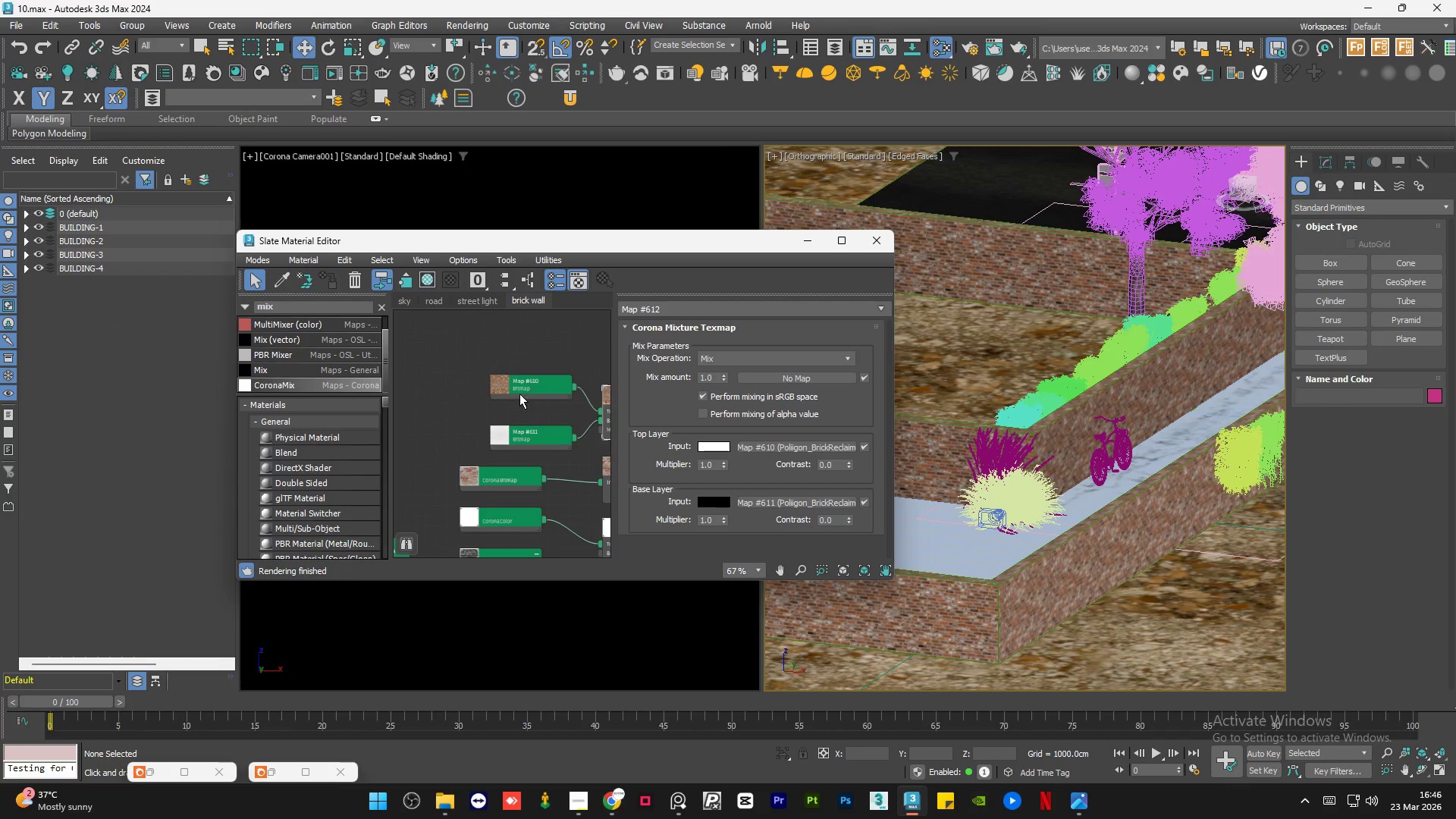 
double_click([521, 391])
 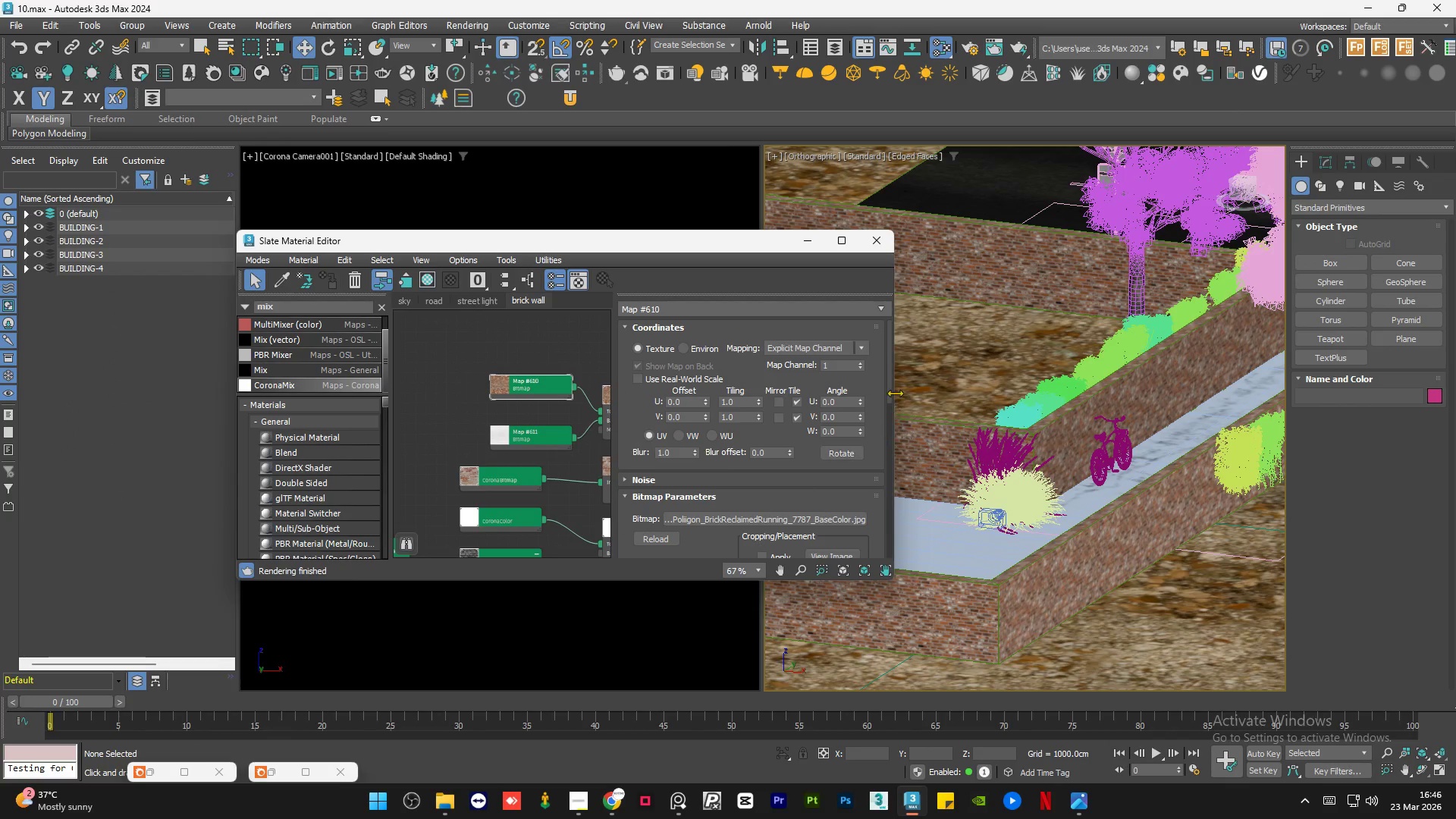 
left_click_drag(start_coordinate=[888, 380], to_coordinate=[890, 421])
 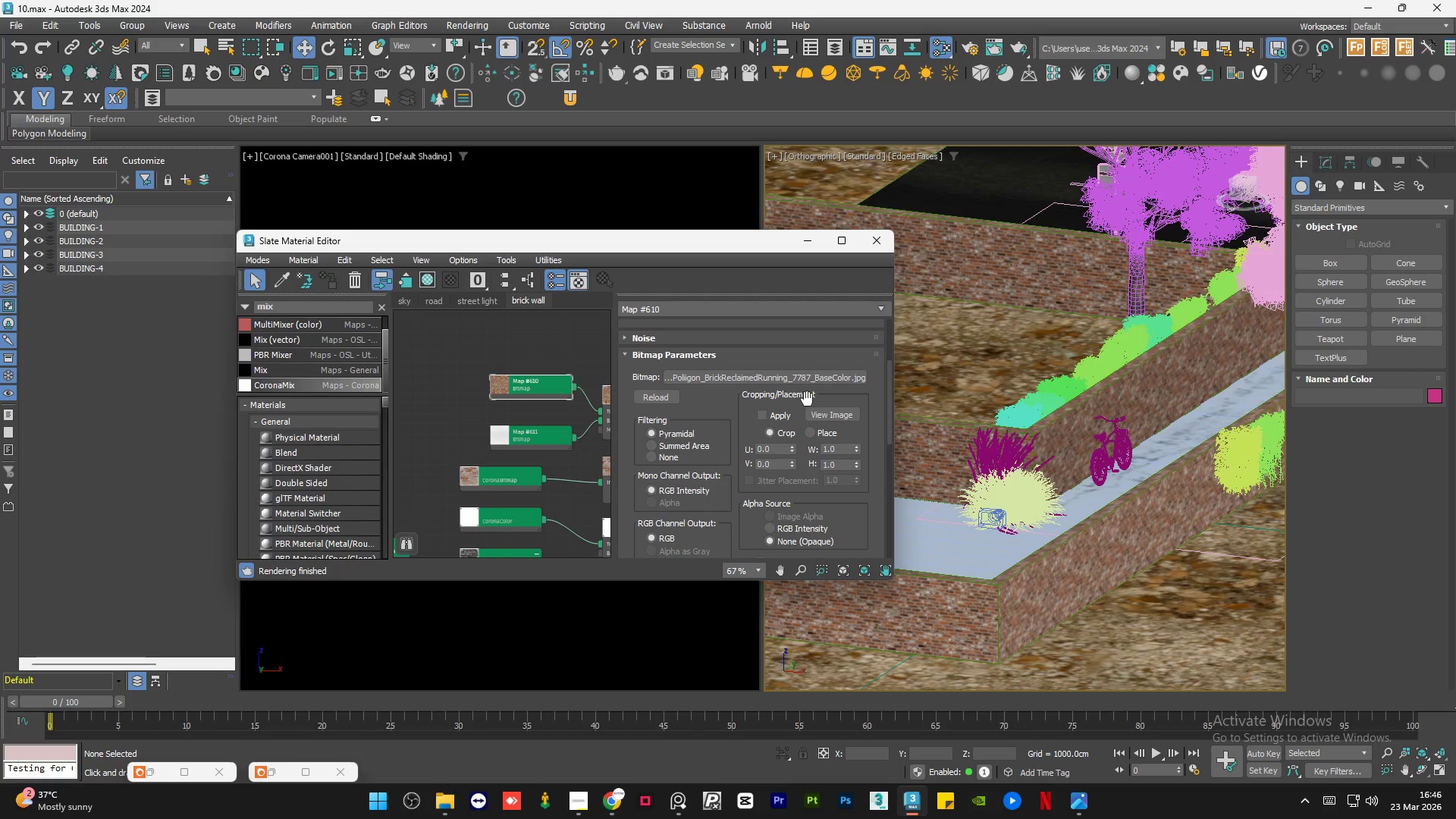 
left_click([831, 414])
 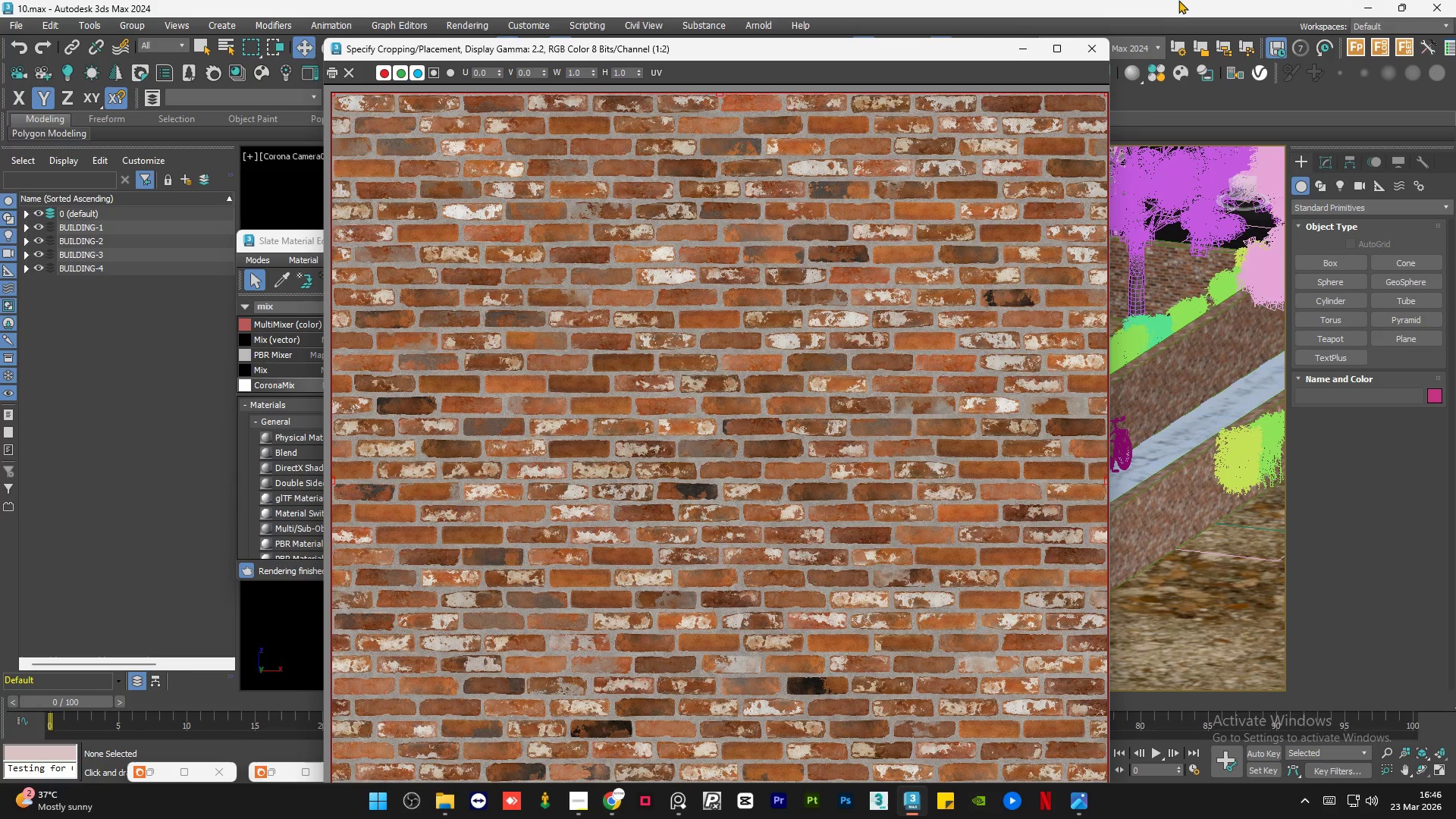 
left_click([1081, 57])
 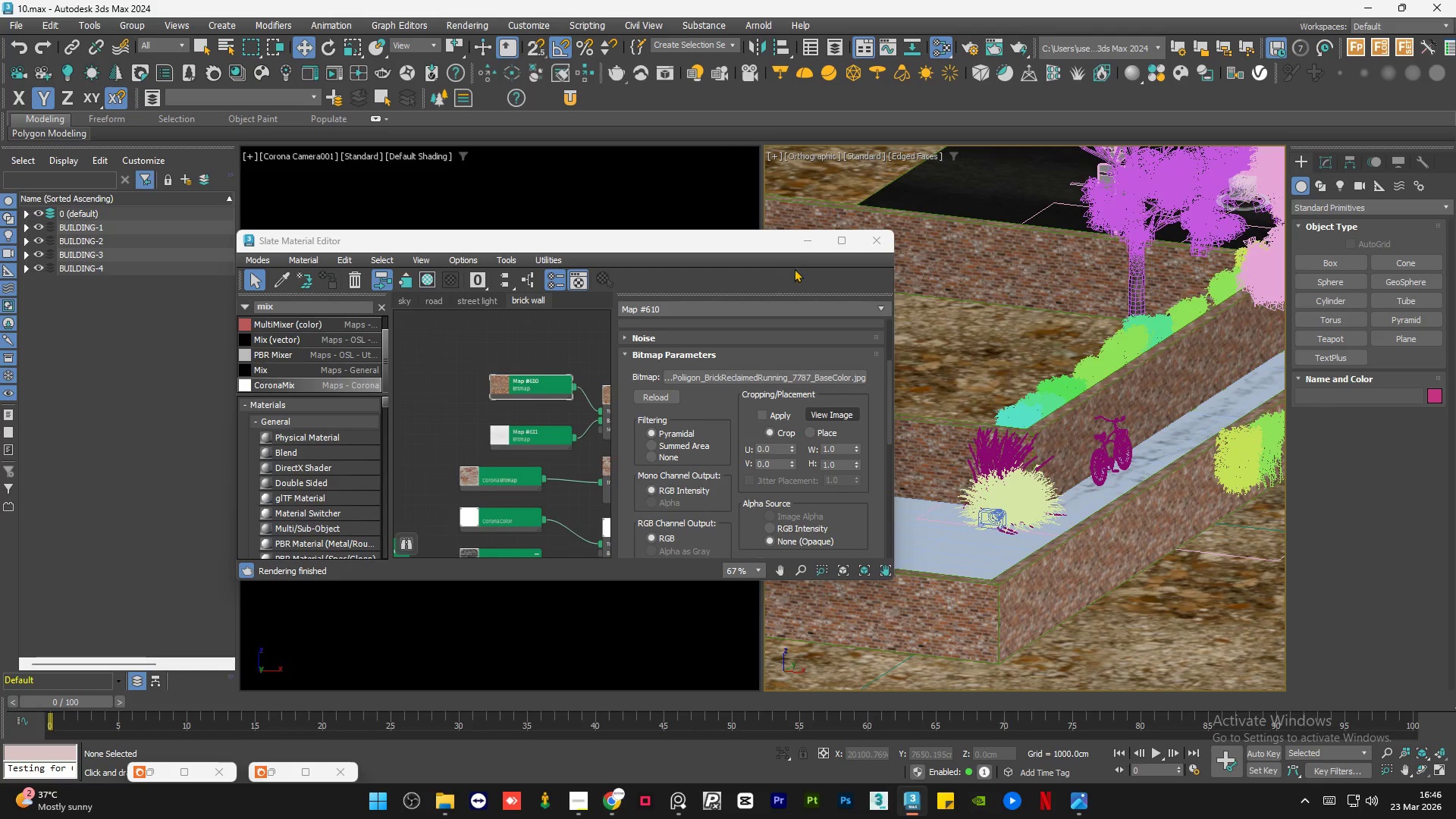 
left_click([805, 244])
 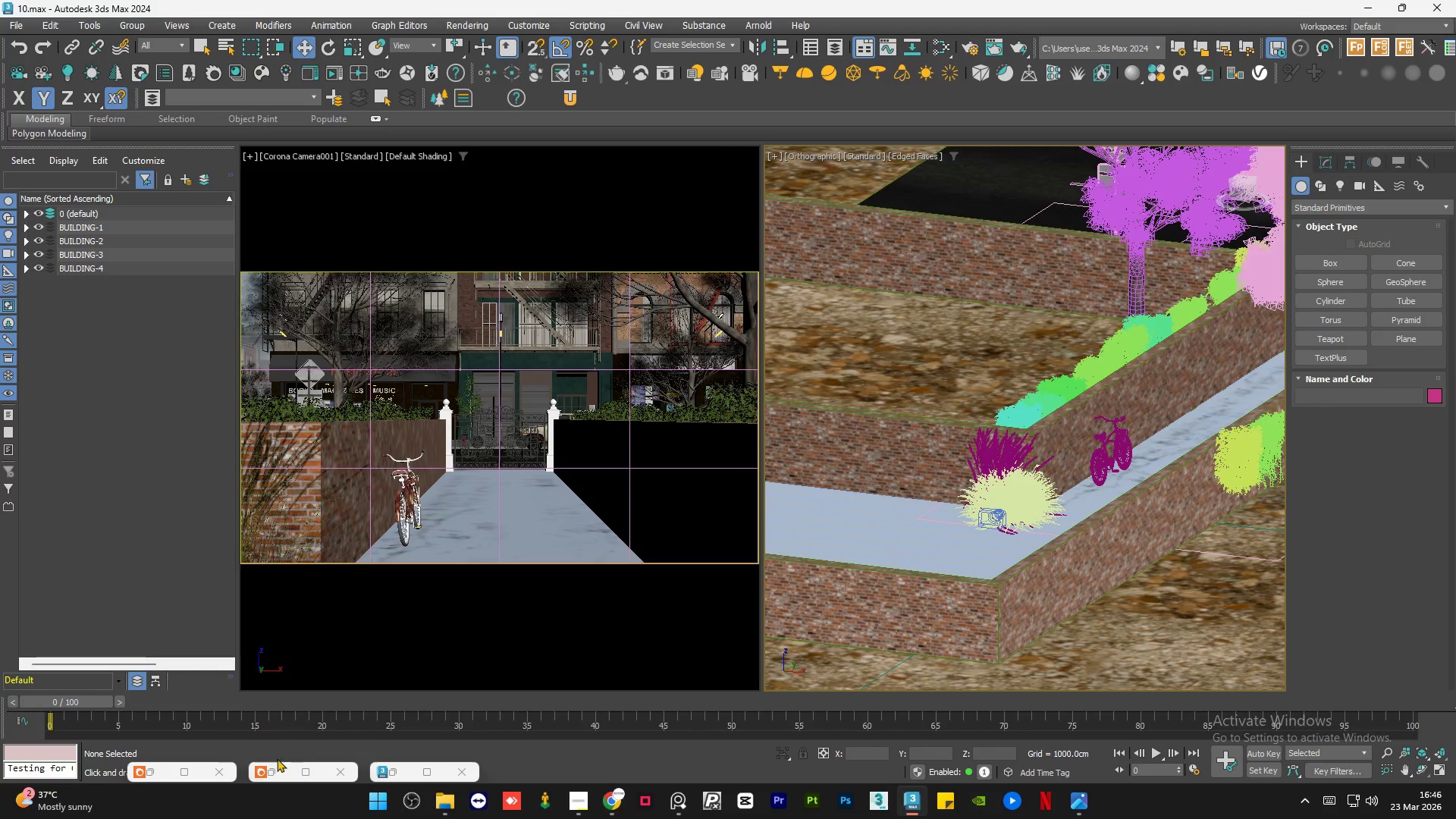 
left_click([273, 771])
 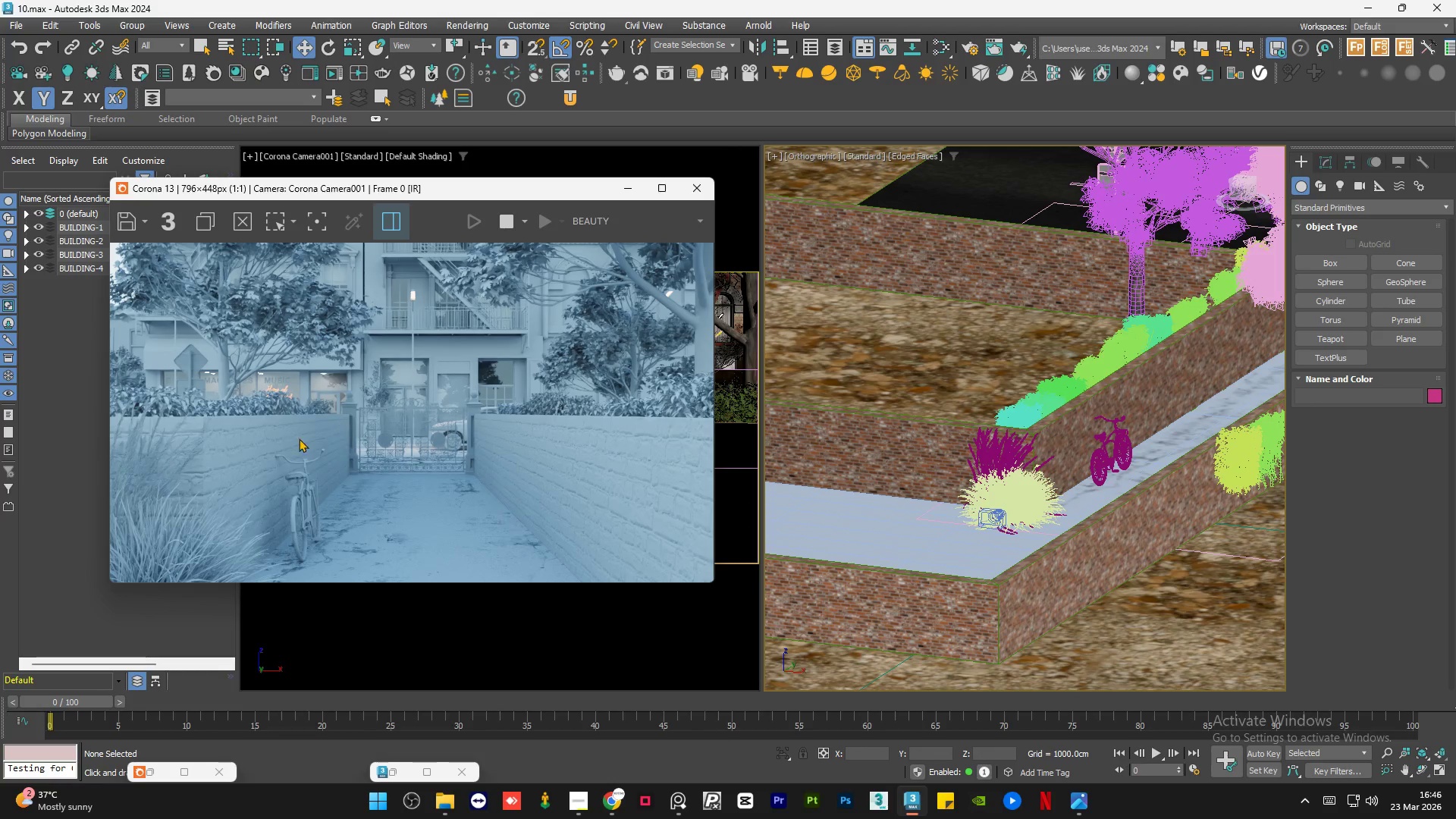 
scroll: coordinate [220, 457], scroll_direction: none, amount: 0.0
 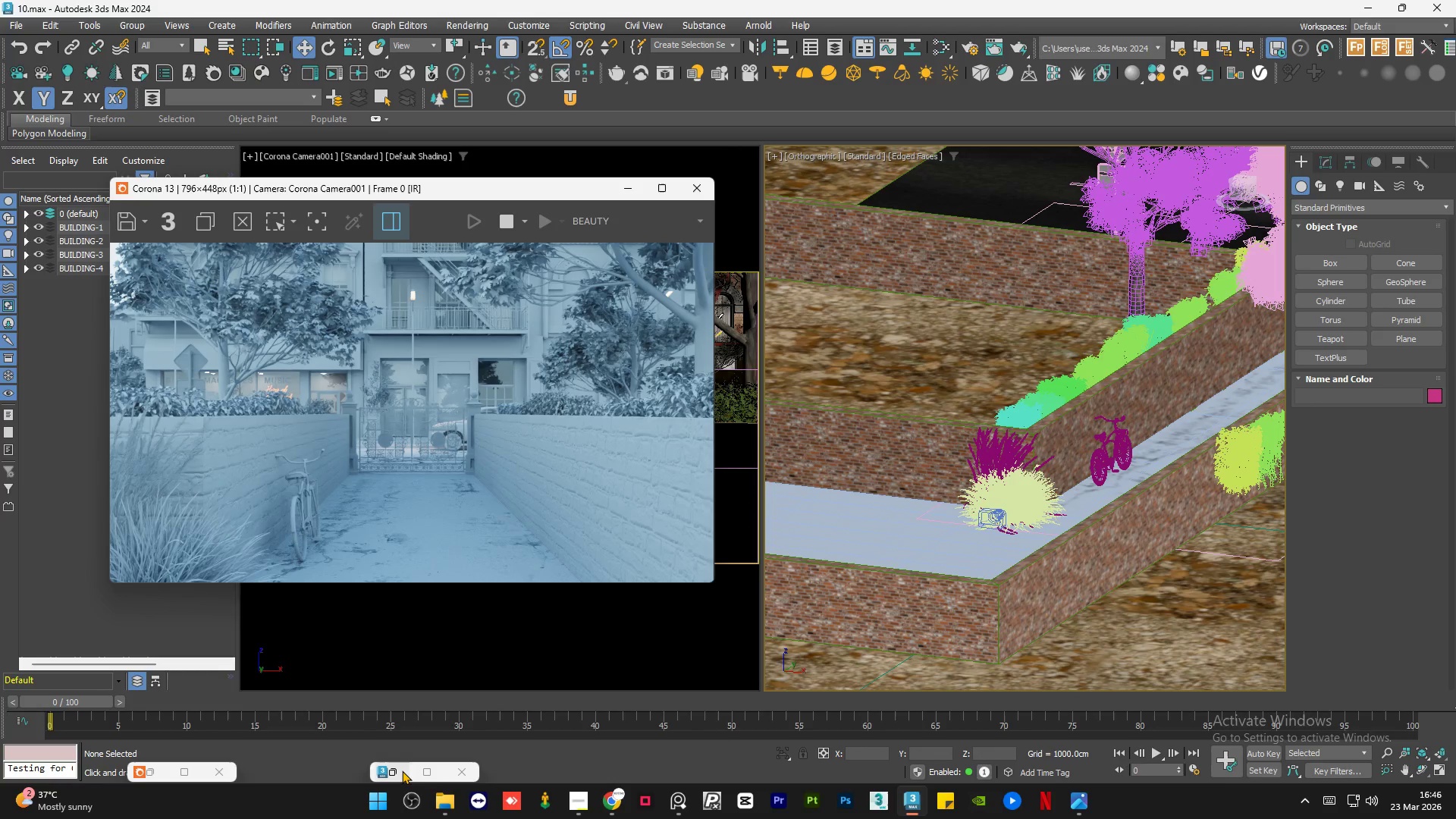 
left_click([400, 769])
 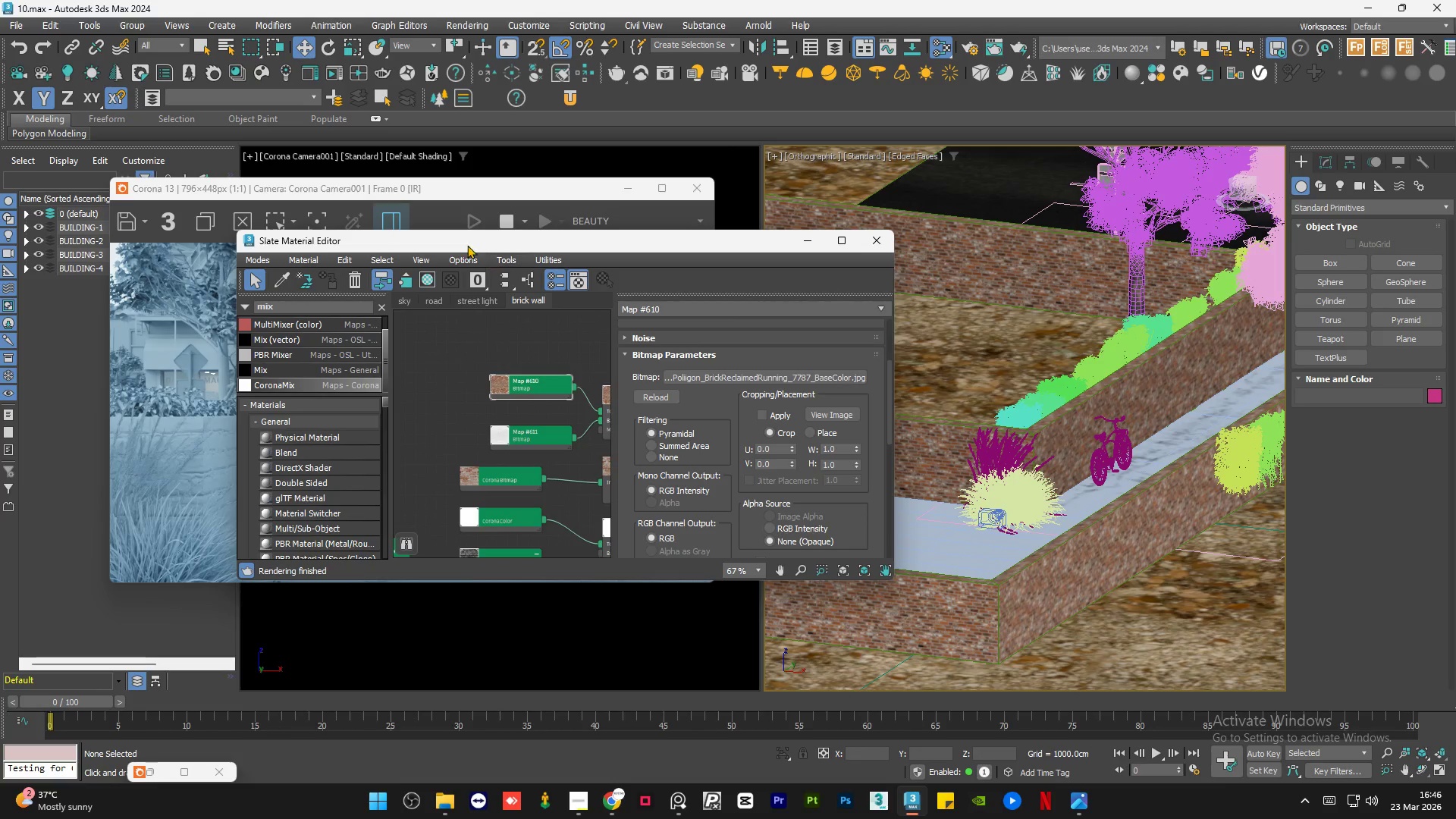 
left_click_drag(start_coordinate=[454, 242], to_coordinate=[969, 207])
 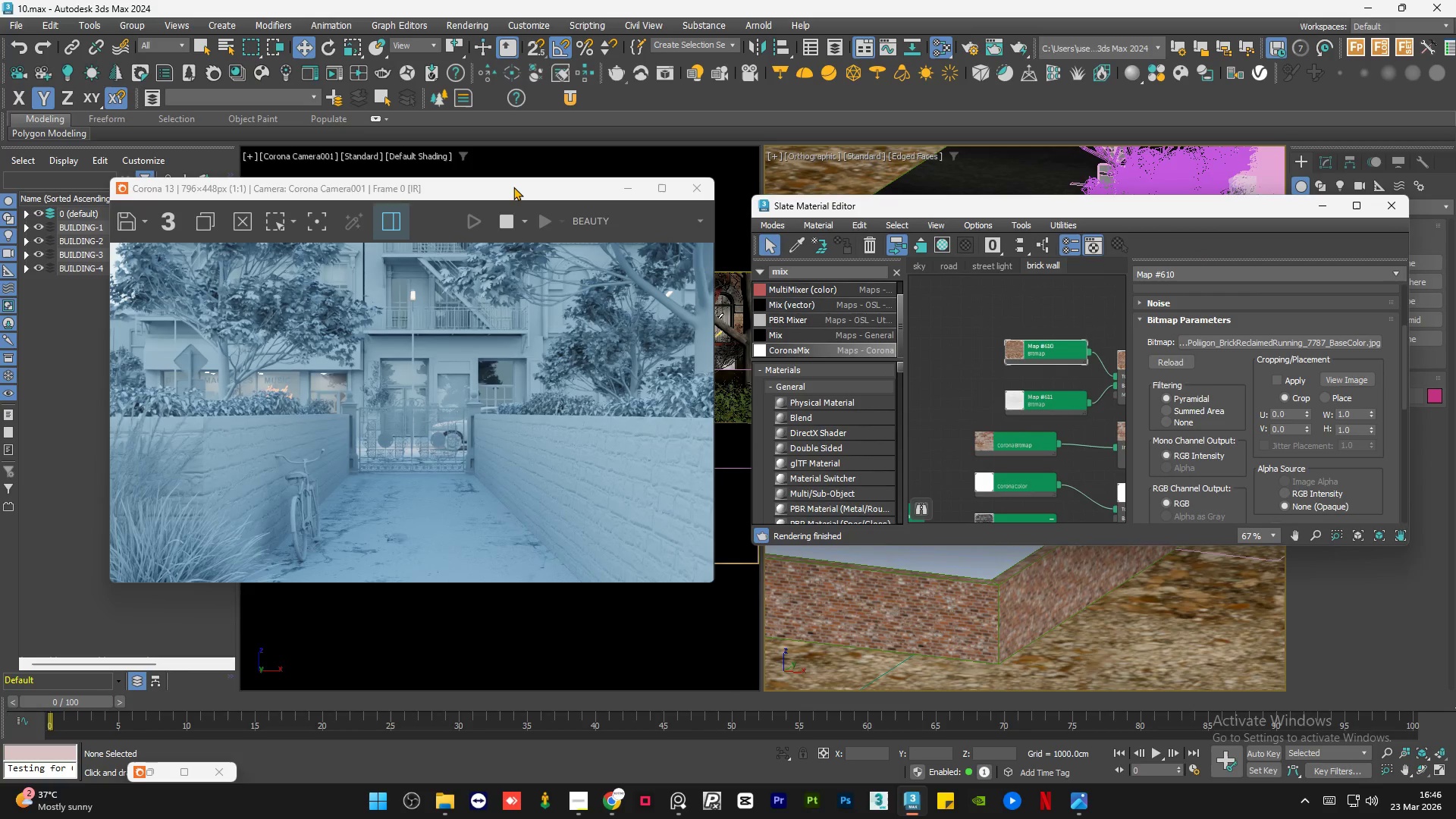 
left_click_drag(start_coordinate=[516, 187], to_coordinate=[496, 165])
 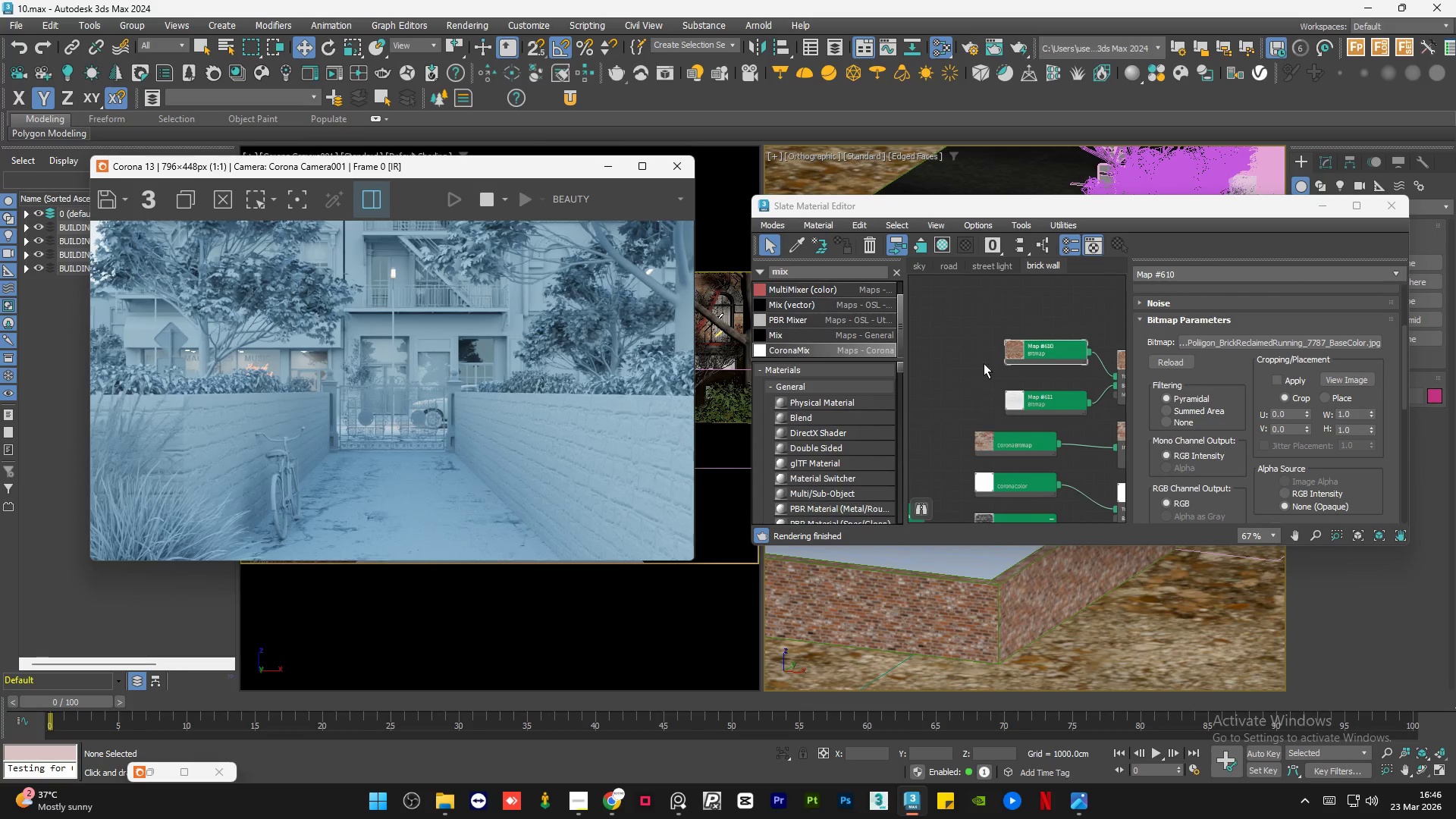 
scroll: coordinate [1009, 341], scroll_direction: down, amount: 4.0
 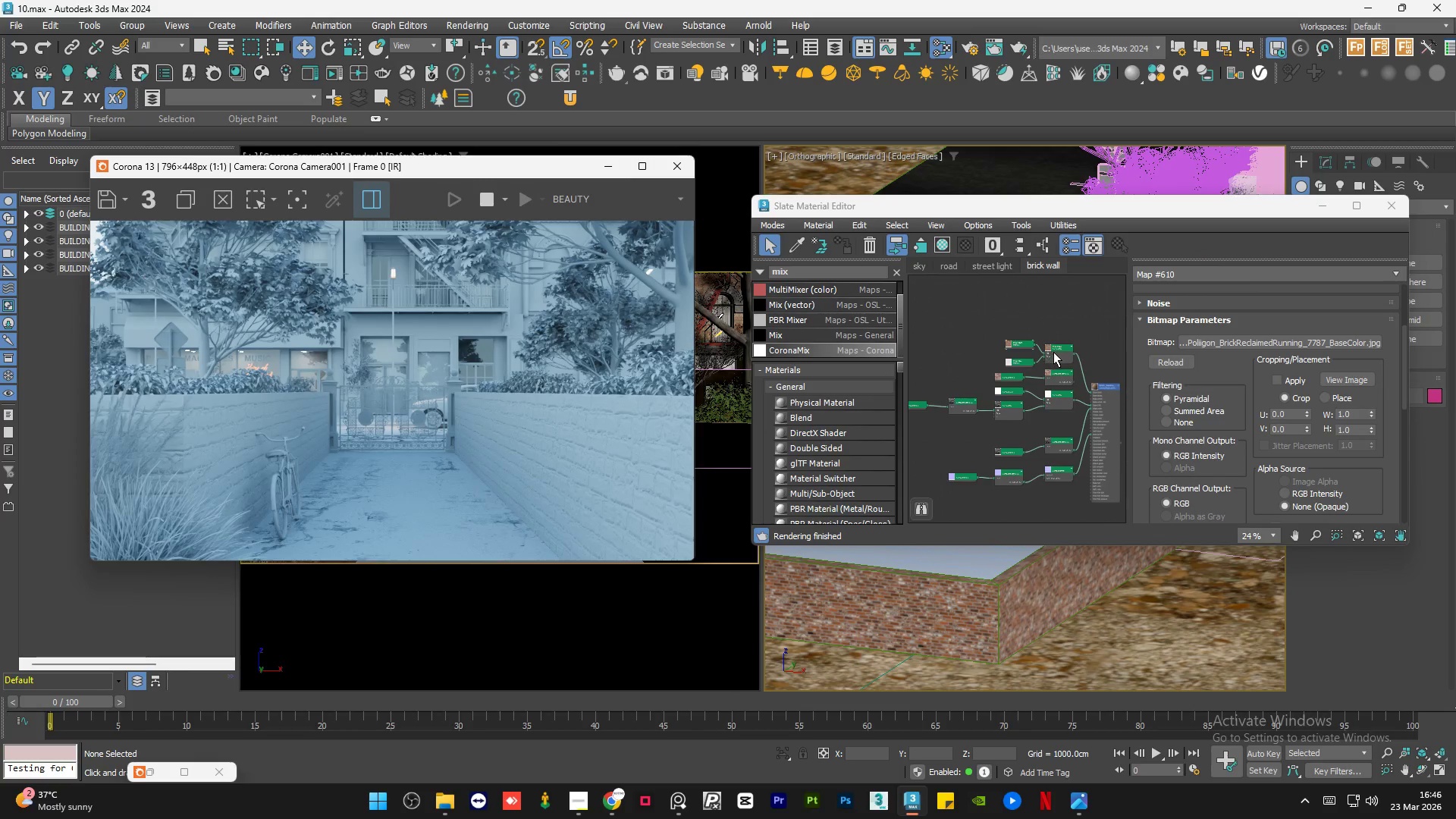 
scroll: coordinate [1053, 352], scroll_direction: up, amount: 2.0
 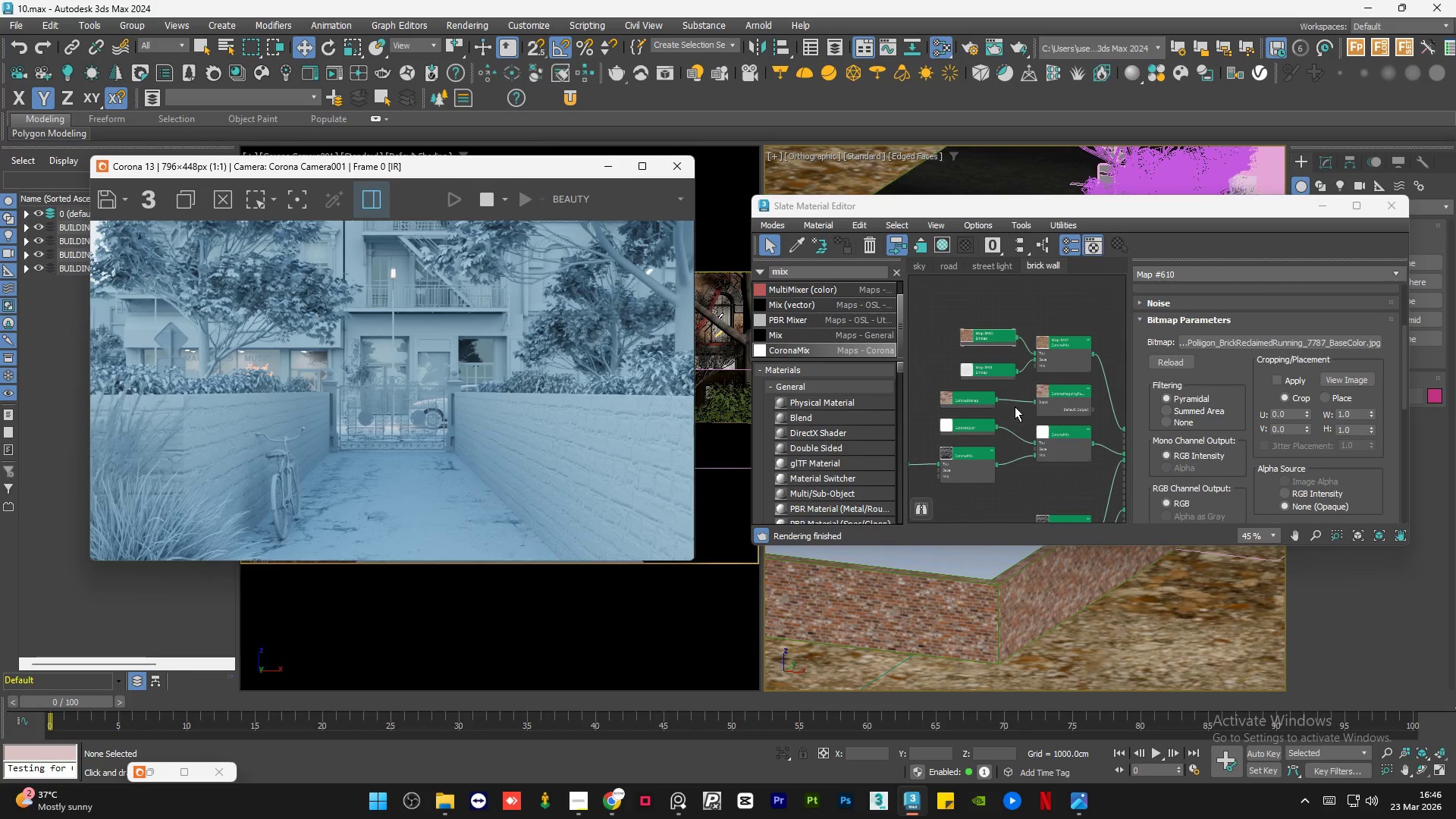 
left_click([1014, 413])
 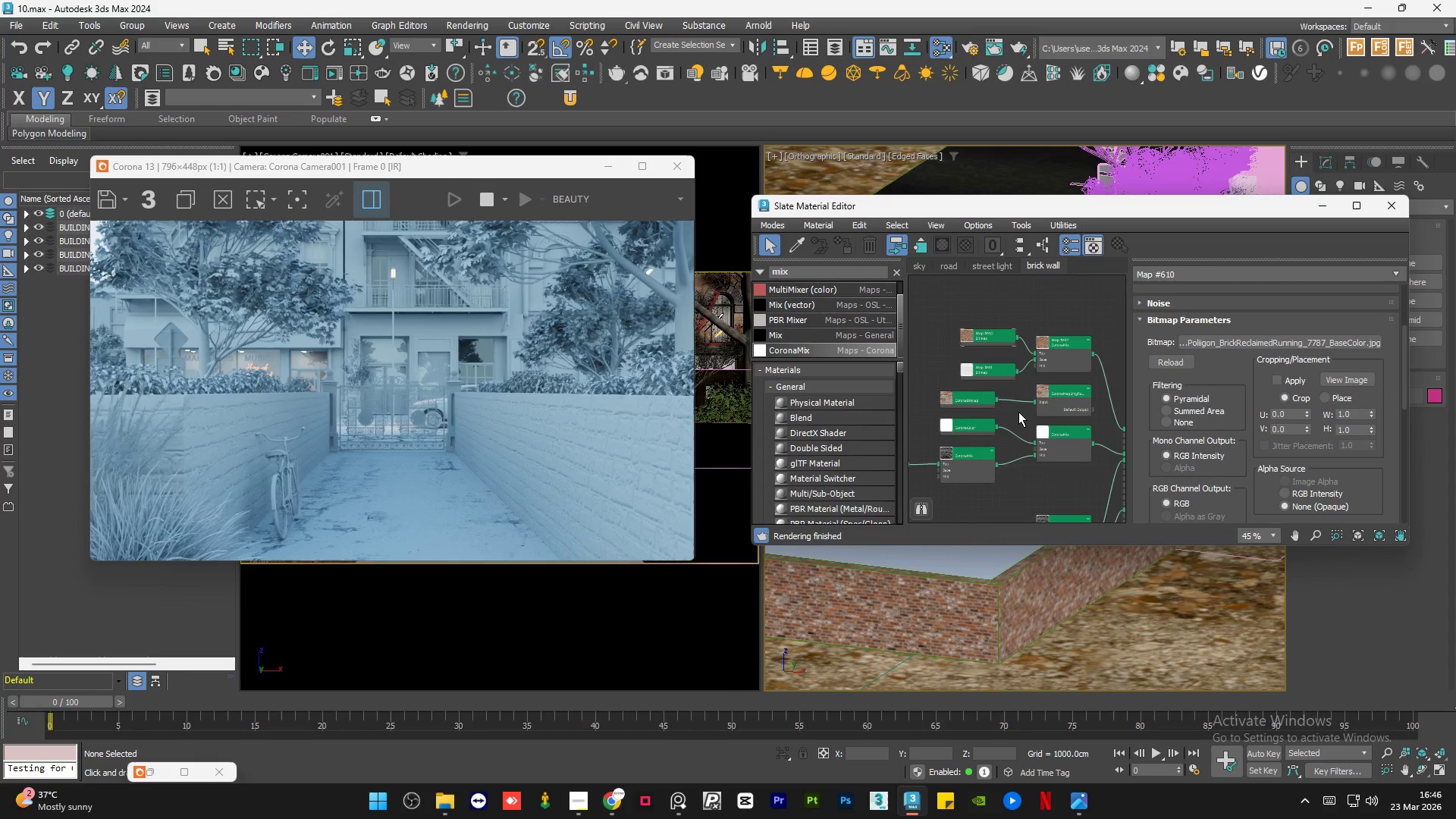 
left_click_drag(start_coordinate=[1018, 412], to_coordinate=[967, 392])
 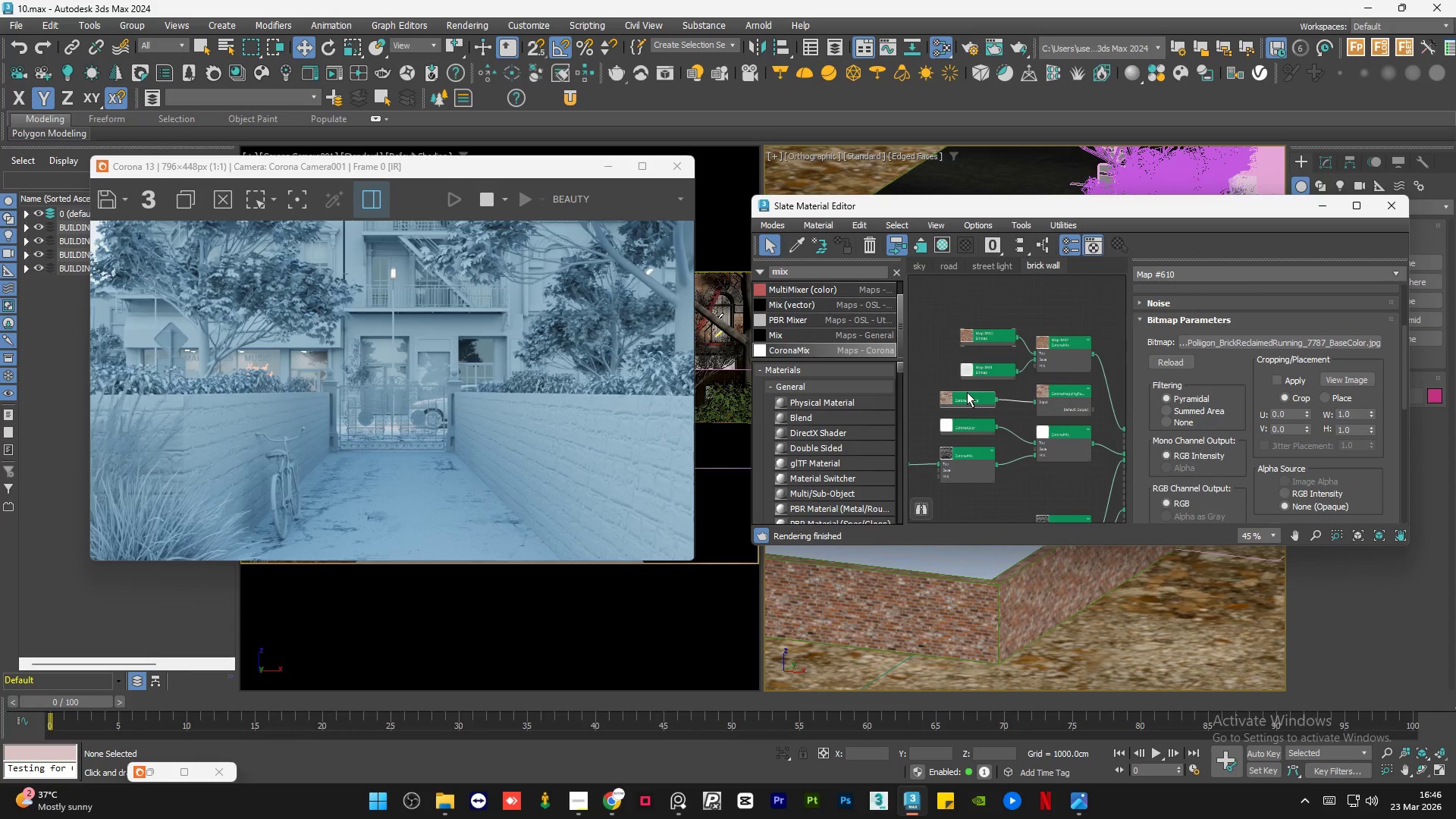 
key(Delete)
 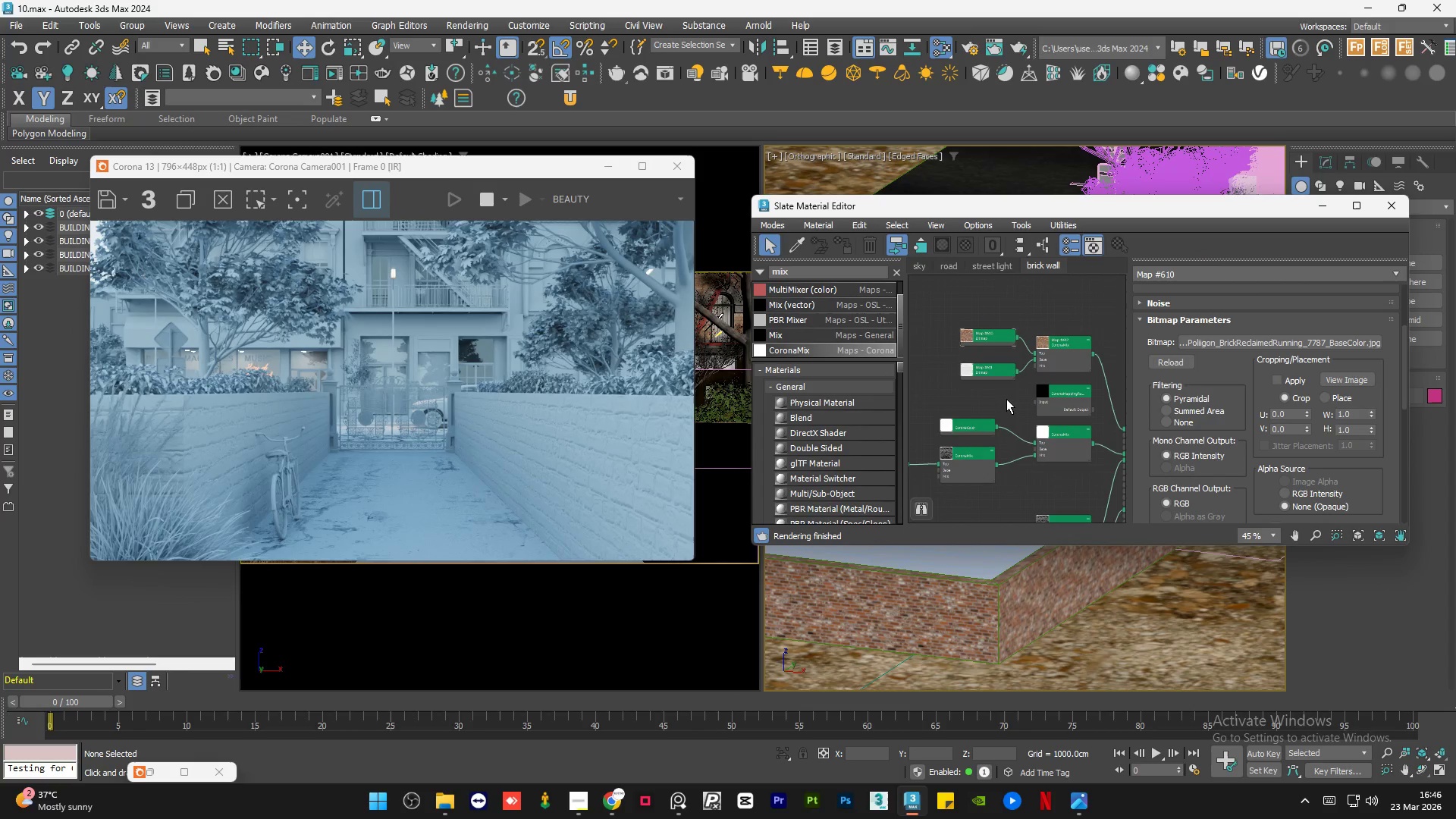 
left_click_drag(start_coordinate=[1006, 399], to_coordinate=[1052, 406])
 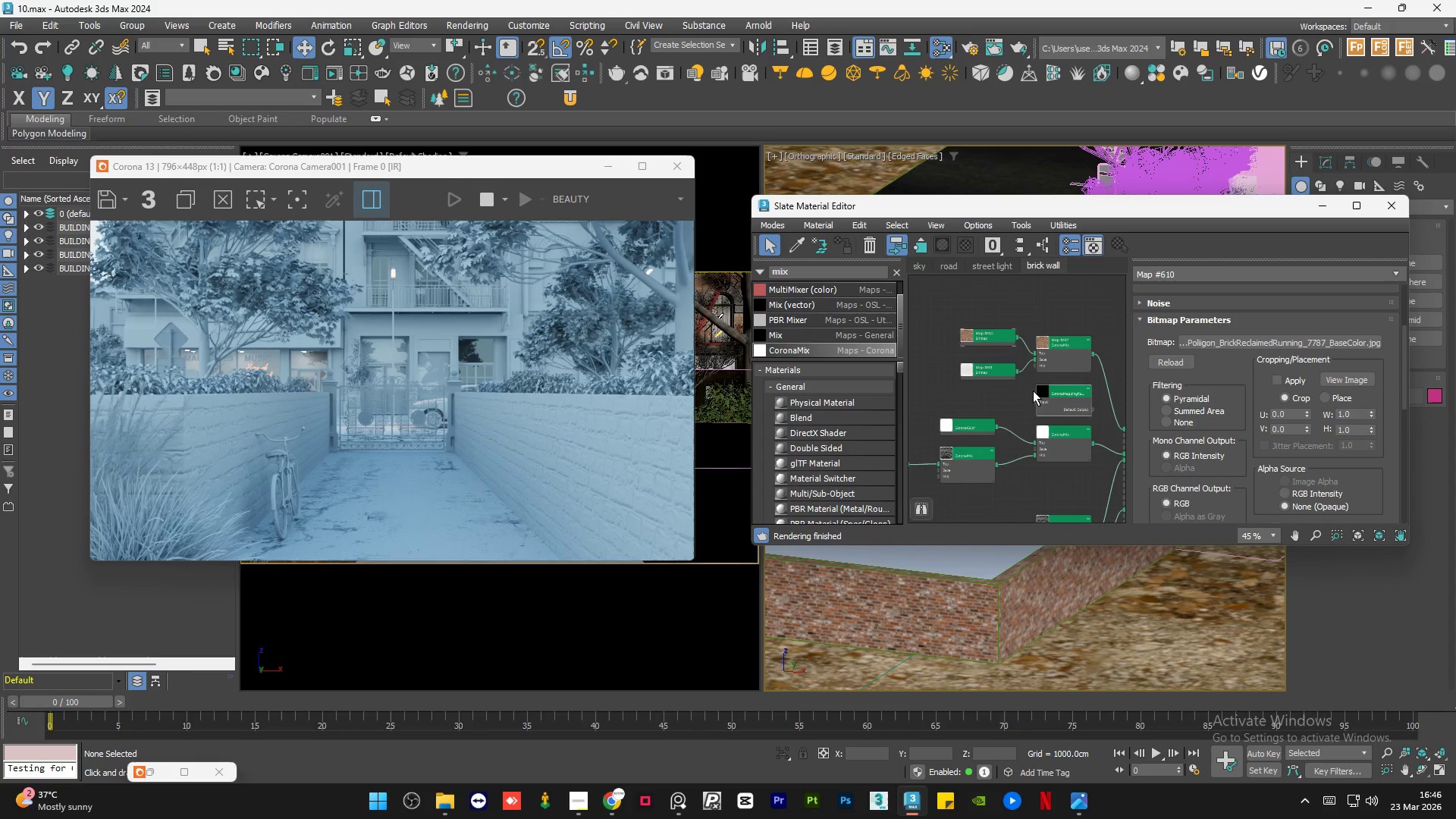 
key(Delete)
 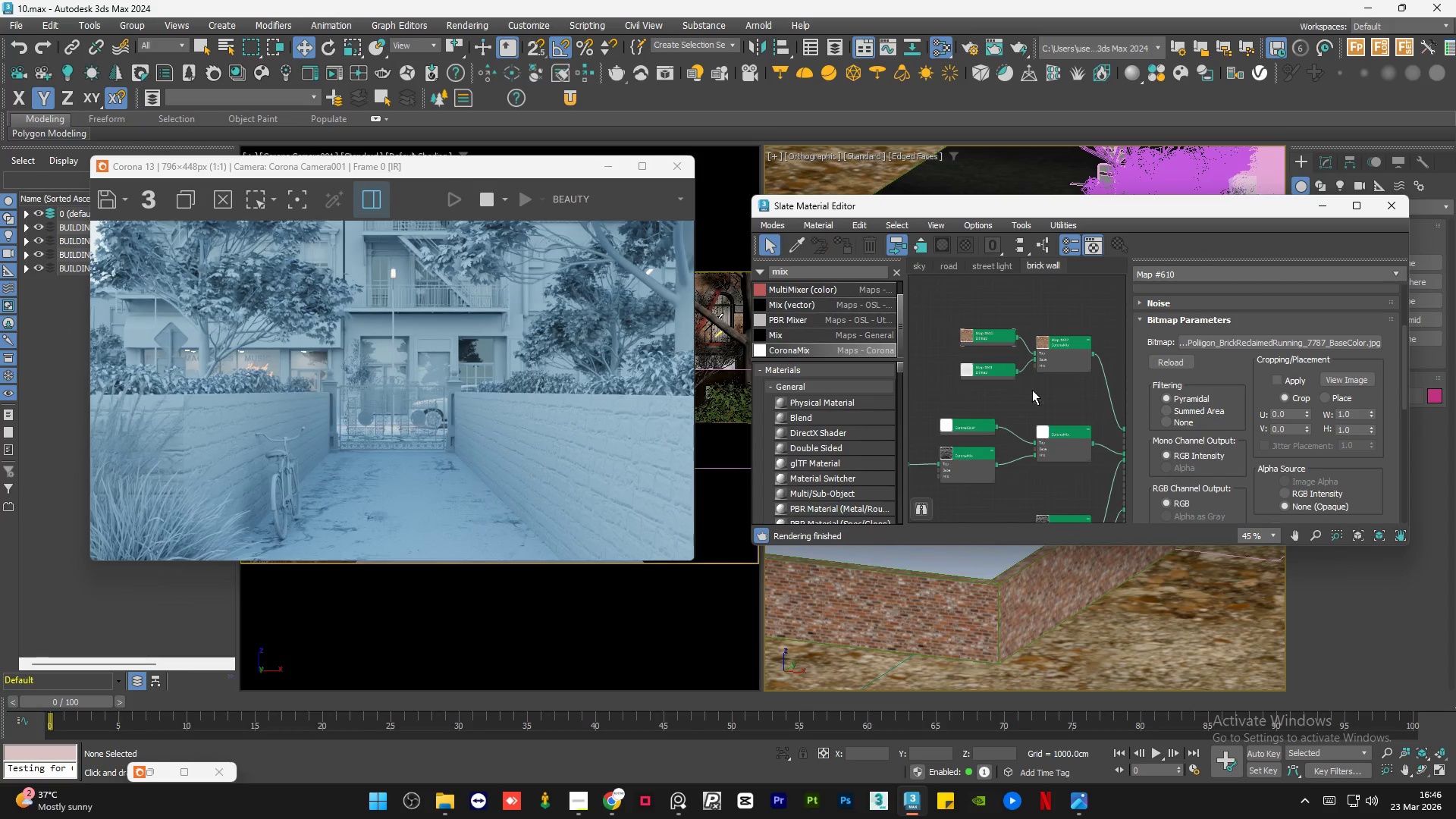 
left_click_drag(start_coordinate=[1043, 372], to_coordinate=[1041, 376])
 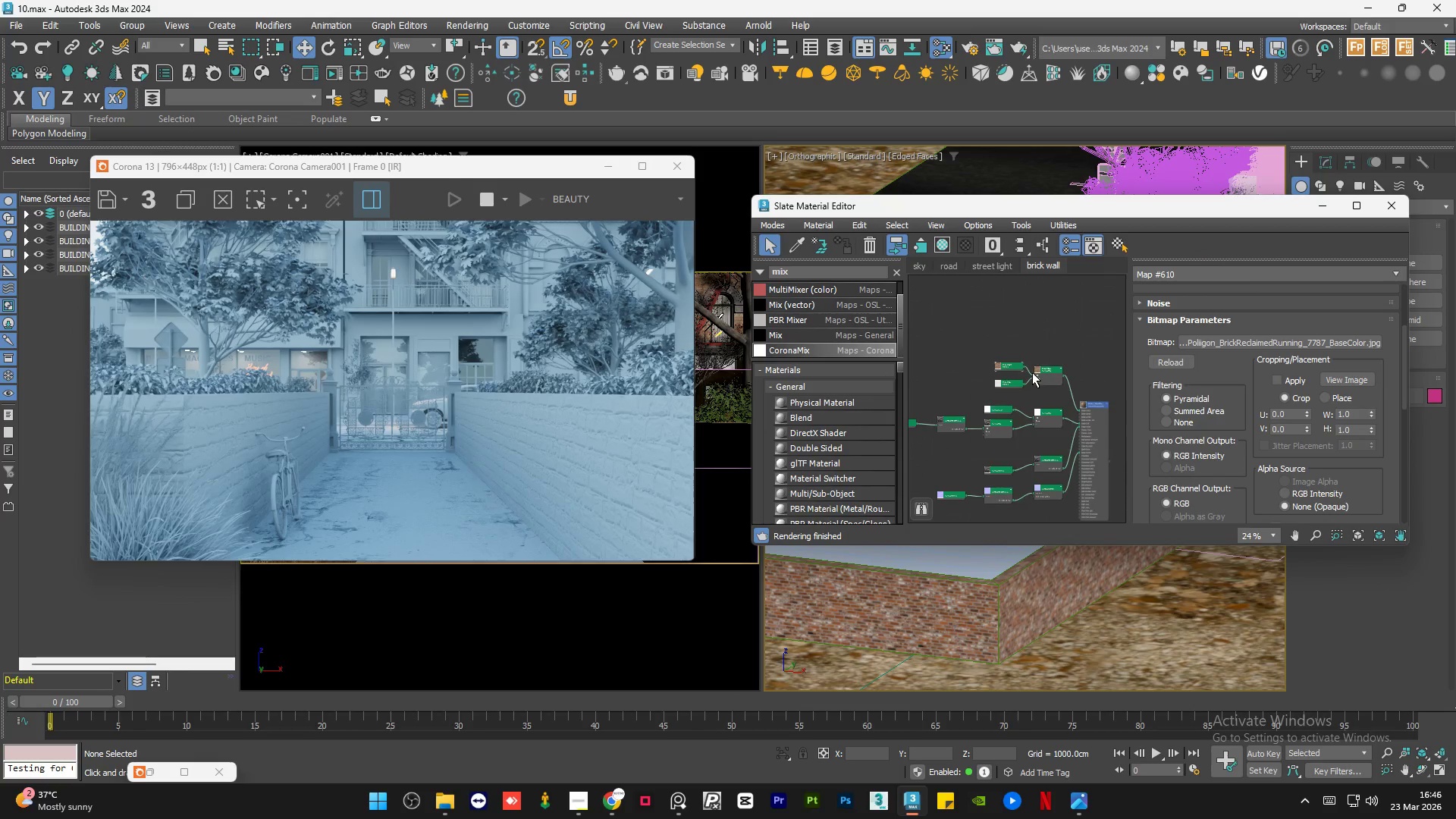 
scroll: coordinate [1030, 390], scroll_direction: down, amount: 2.0
 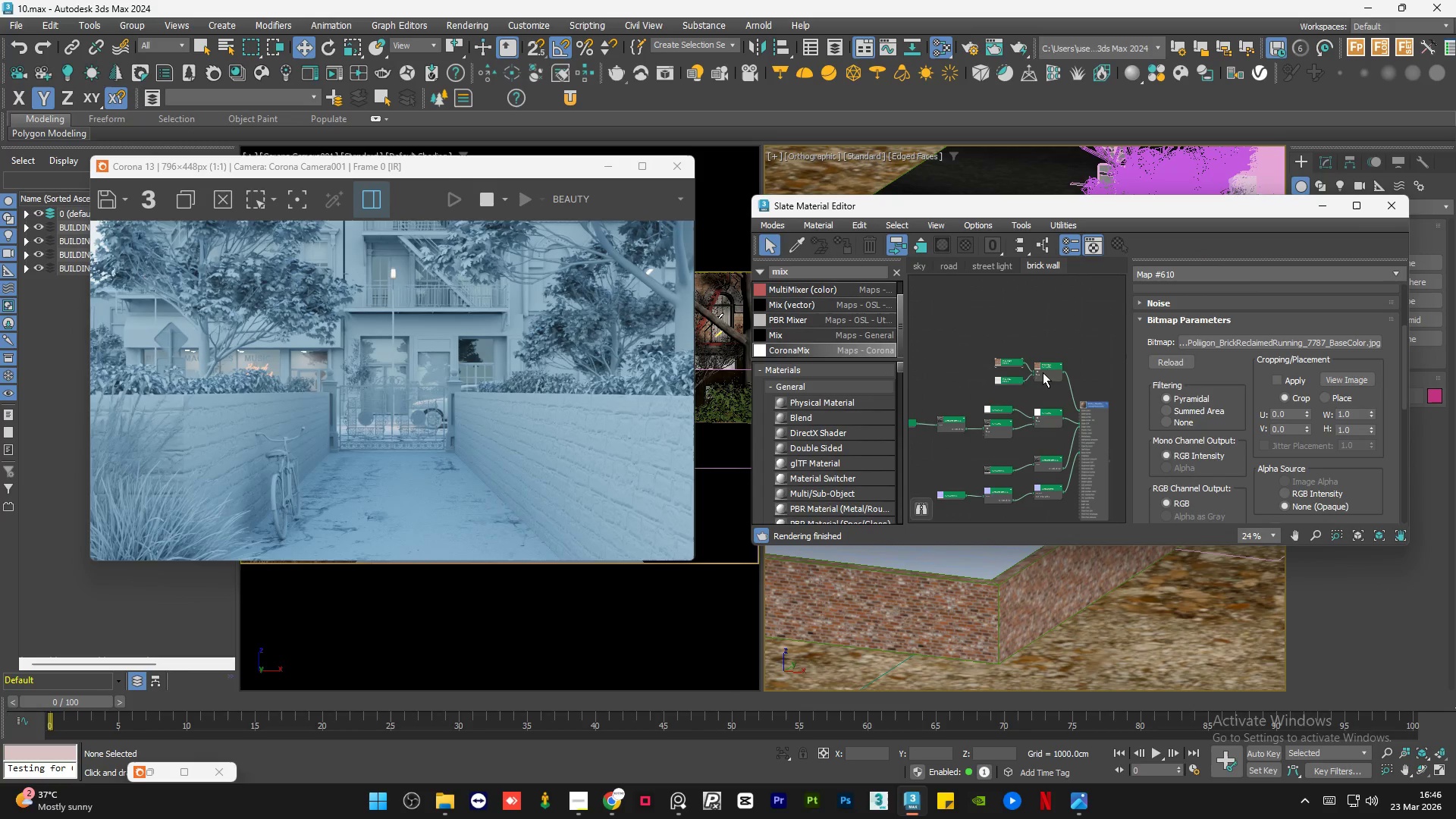 
scroll: coordinate [1037, 389], scroll_direction: up, amount: 1.0
 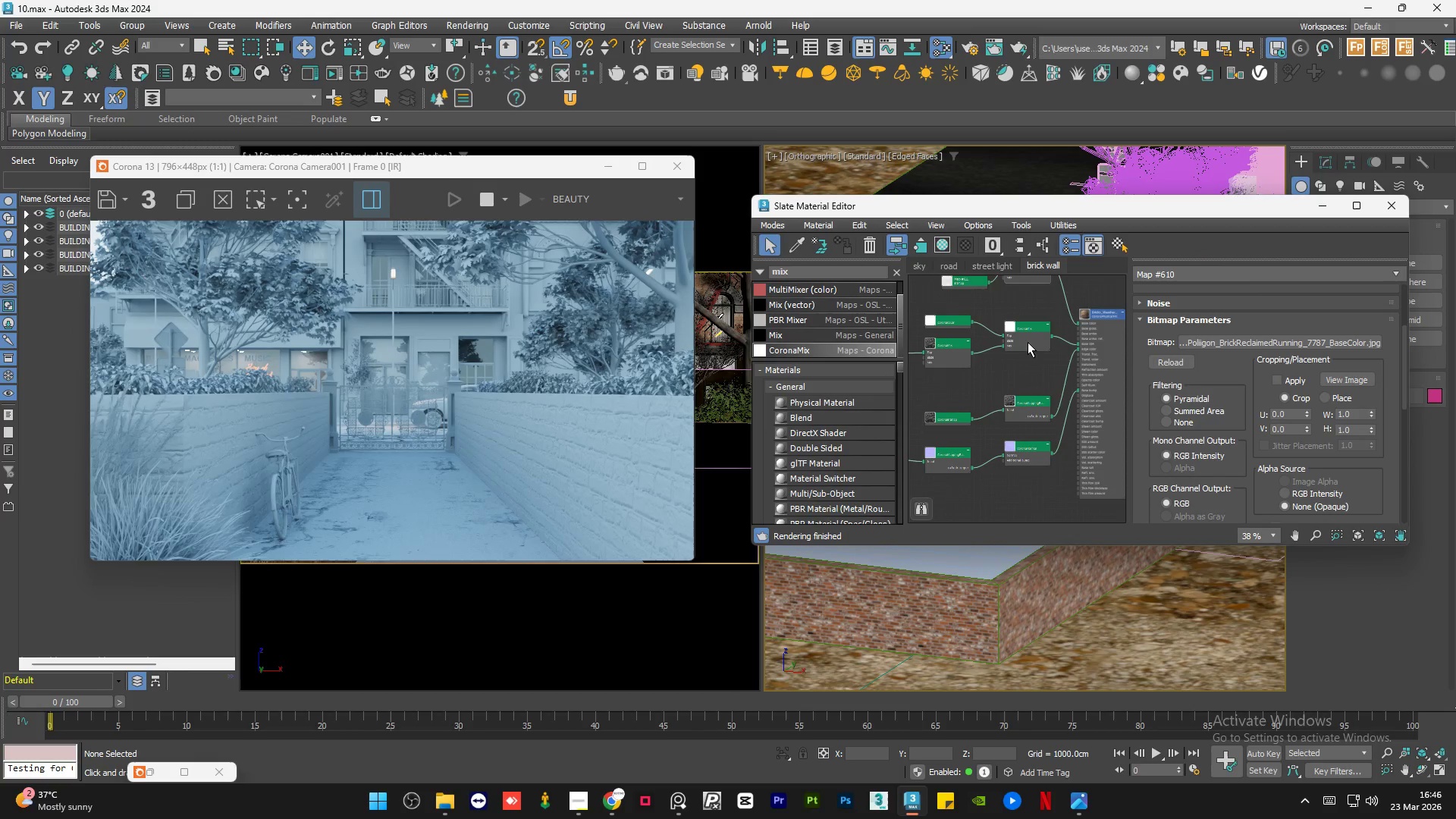 
left_click_drag(start_coordinate=[1028, 342], to_coordinate=[1027, 362])
 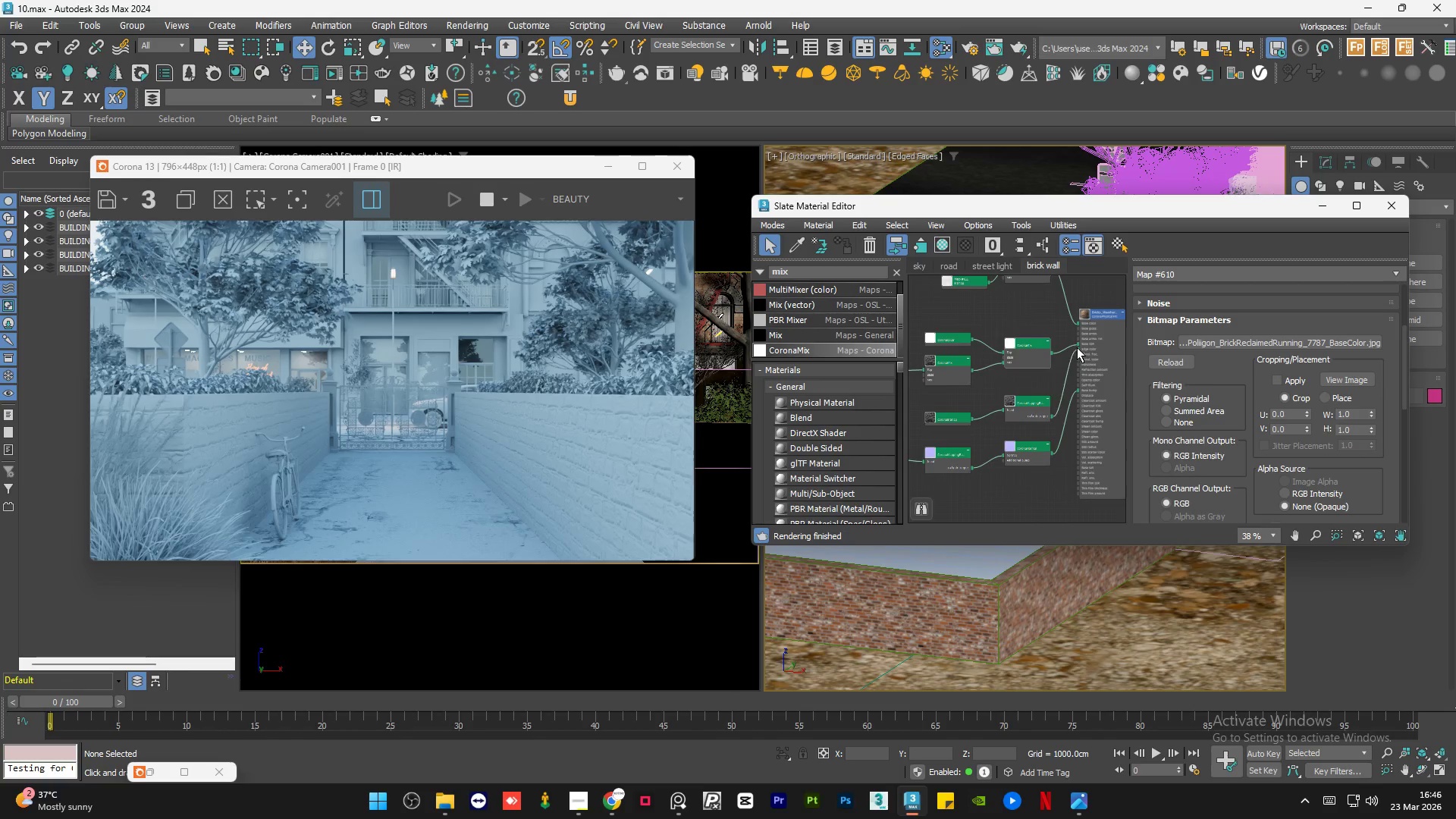 
scroll: coordinate [1072, 309], scroll_direction: up, amount: 13.0
 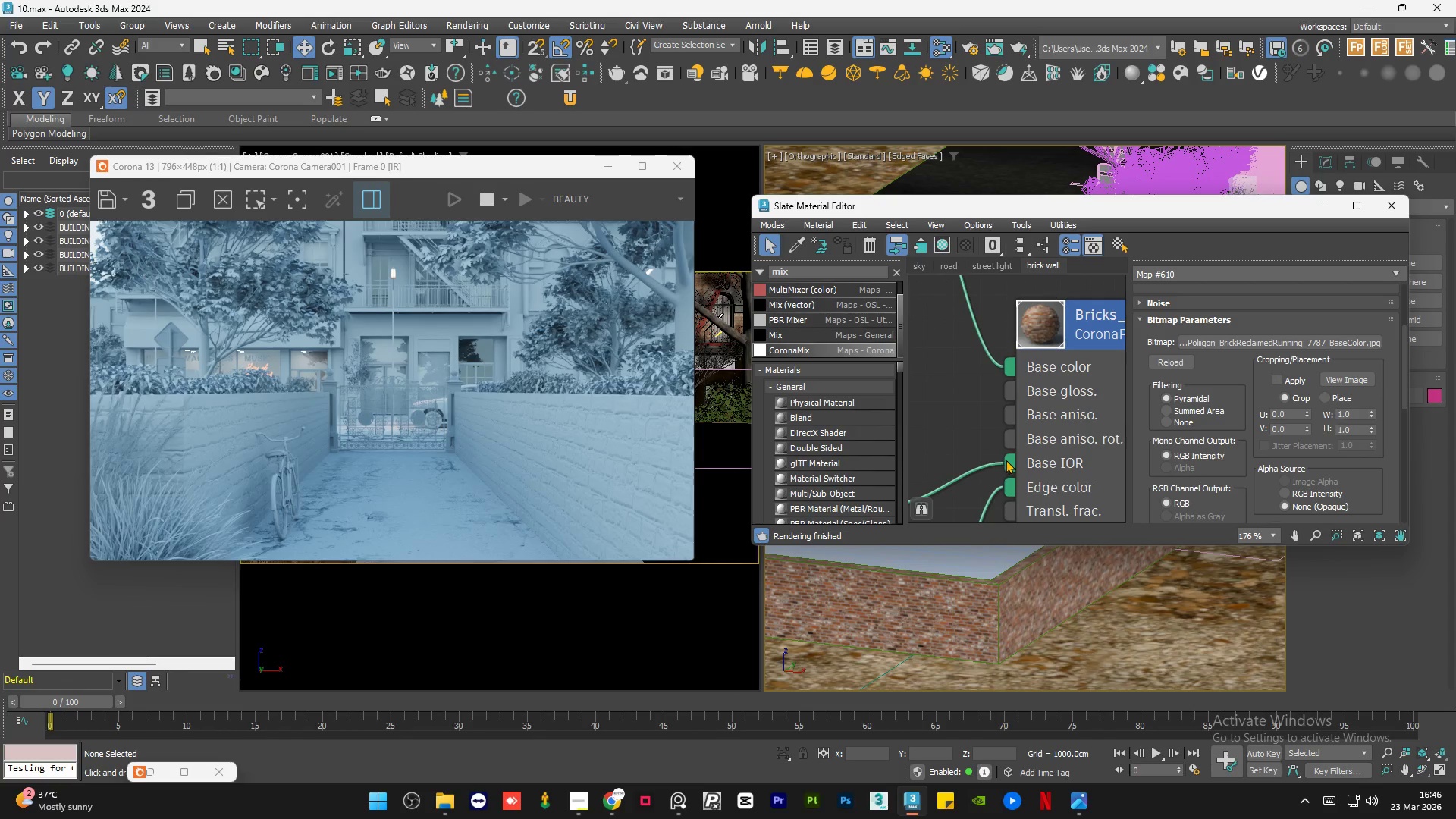 
left_click_drag(start_coordinate=[1009, 461], to_coordinate=[1001, 457])
 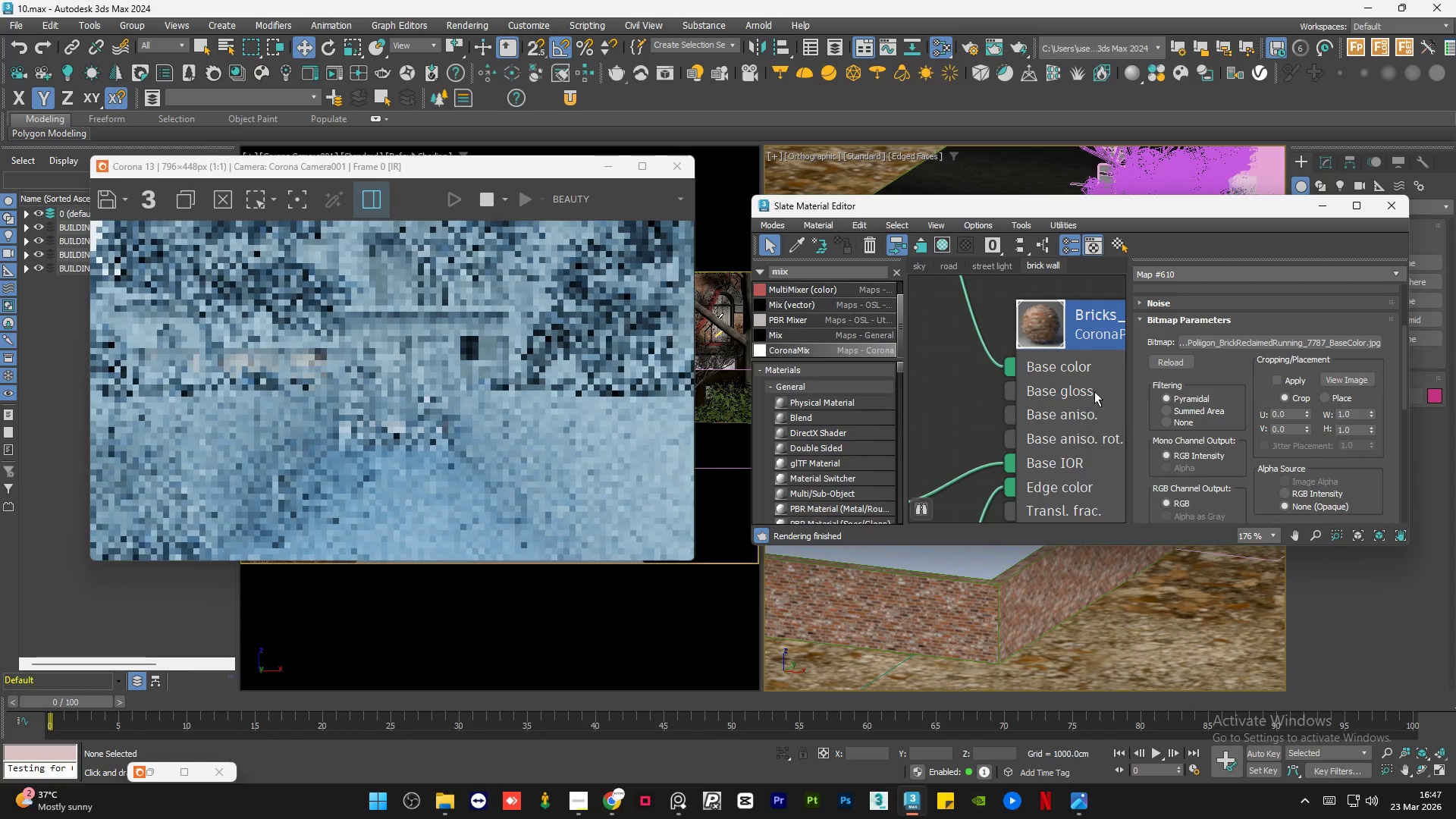 
left_click([947, 416])
 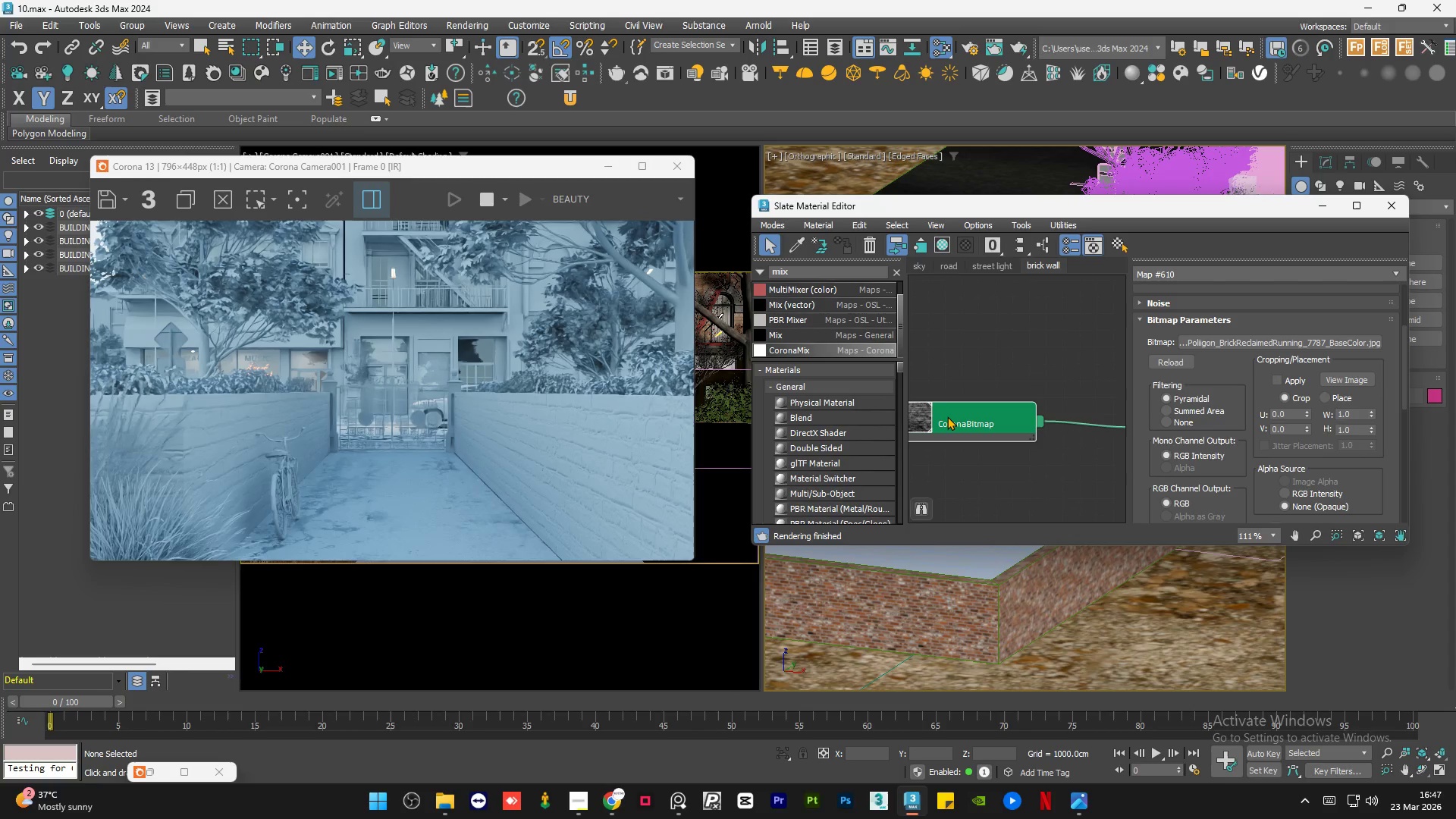 
scroll: coordinate [928, 424], scroll_direction: down, amount: 6.0
 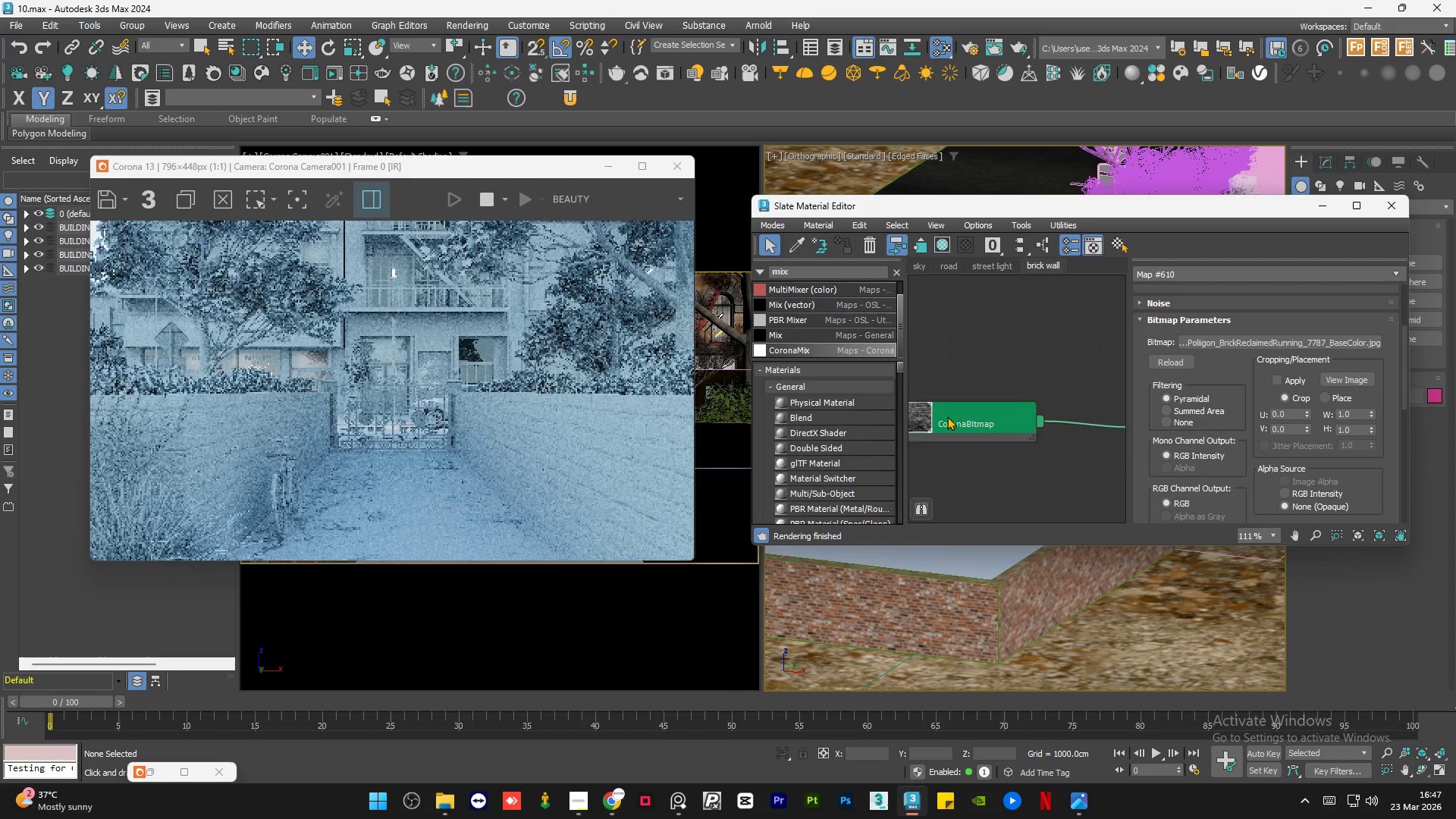 
double_click([947, 416])
 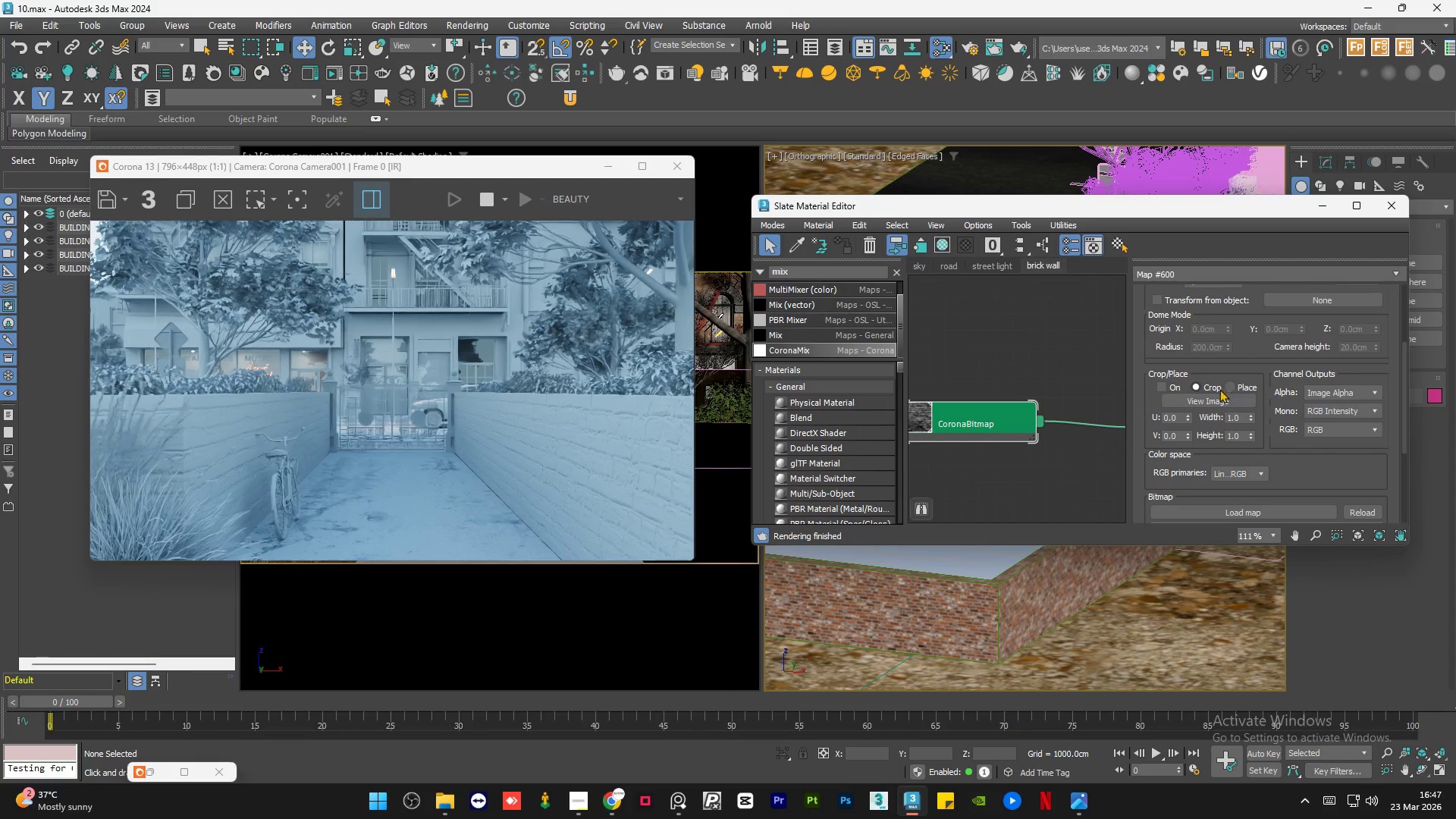 
left_click([1220, 399])
 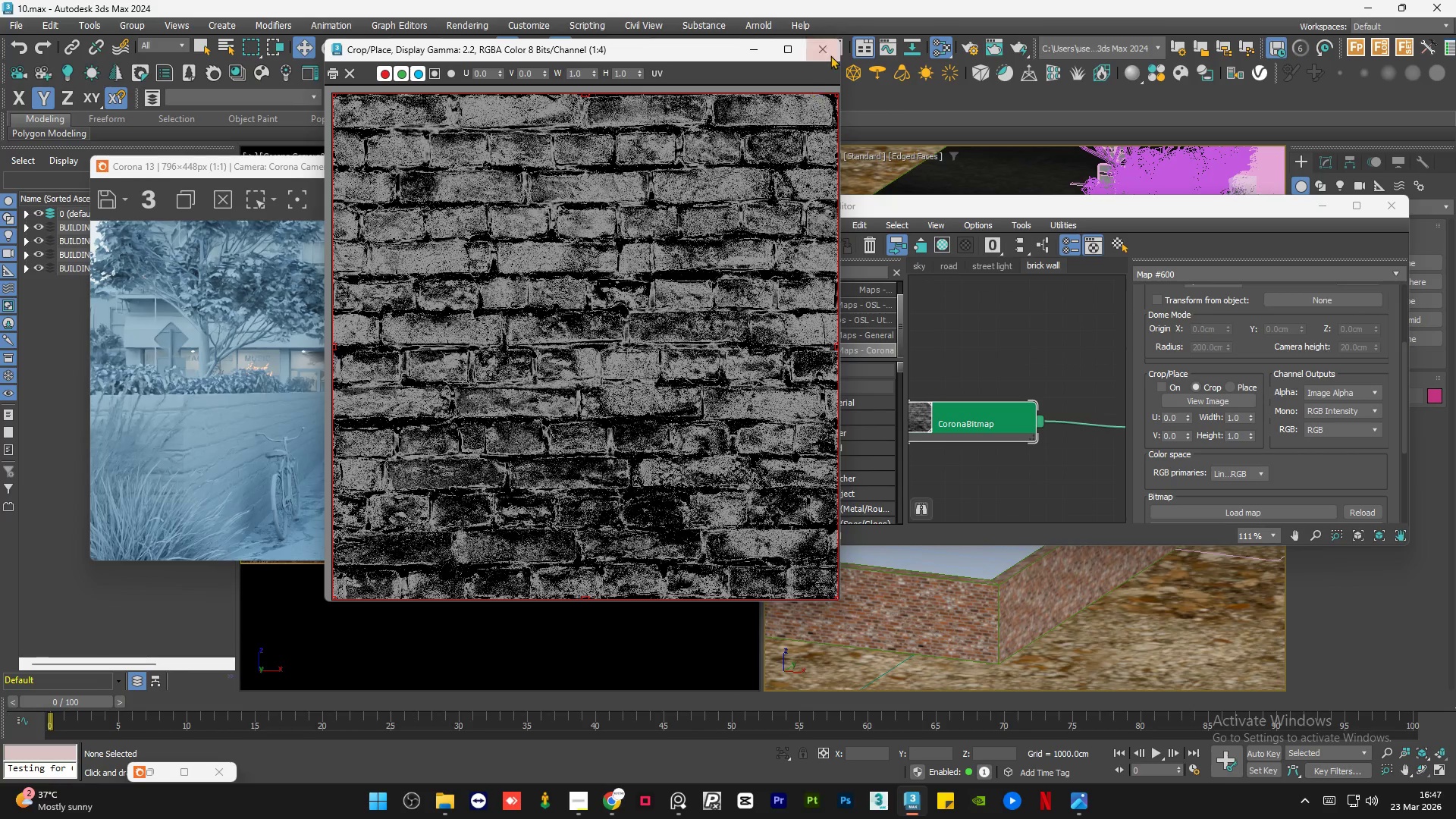 
left_click([831, 51])
 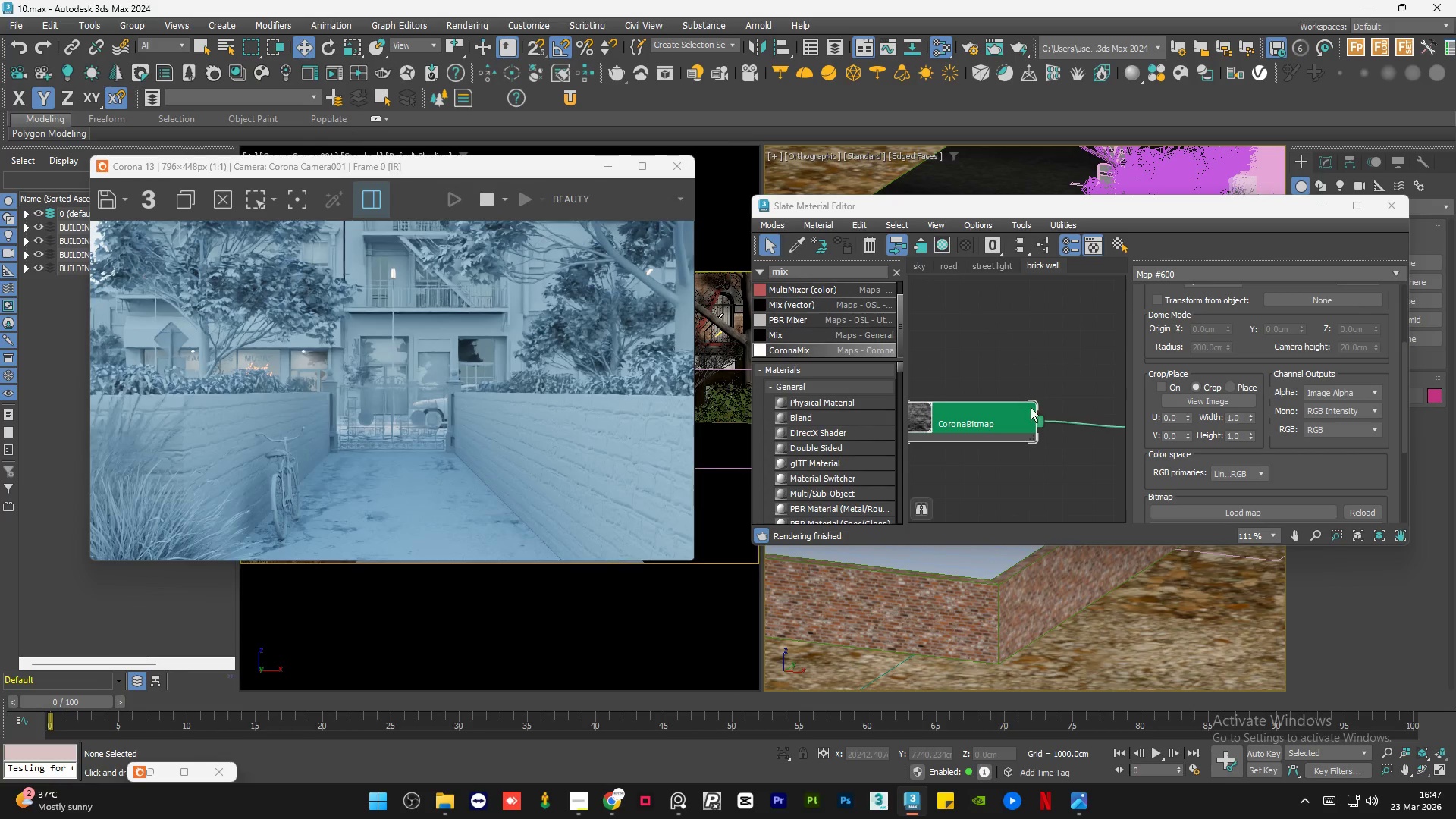 
scroll: coordinate [962, 394], scroll_direction: down, amount: 8.0
 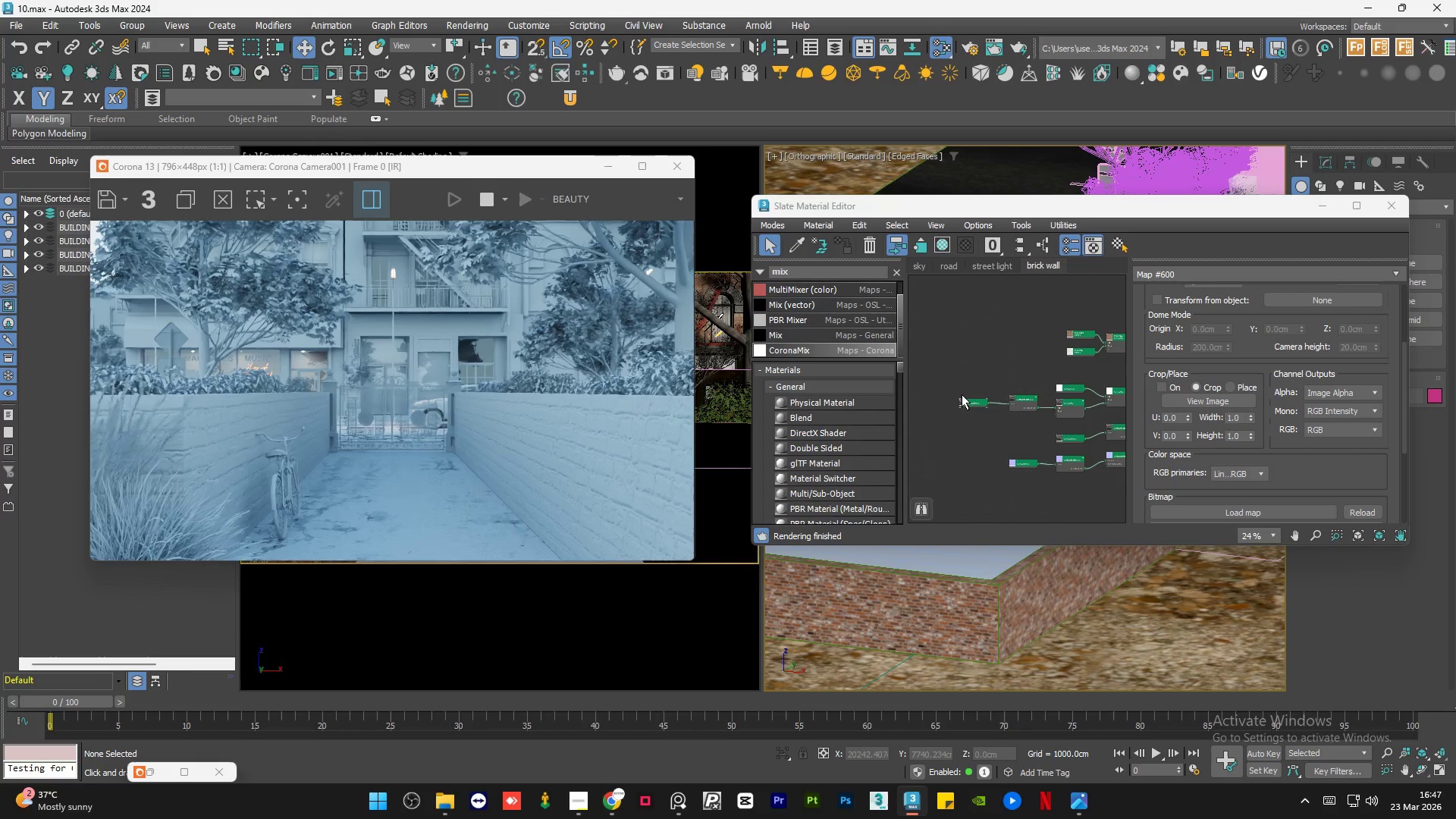 
scroll: coordinate [962, 394], scroll_direction: none, amount: 0.0
 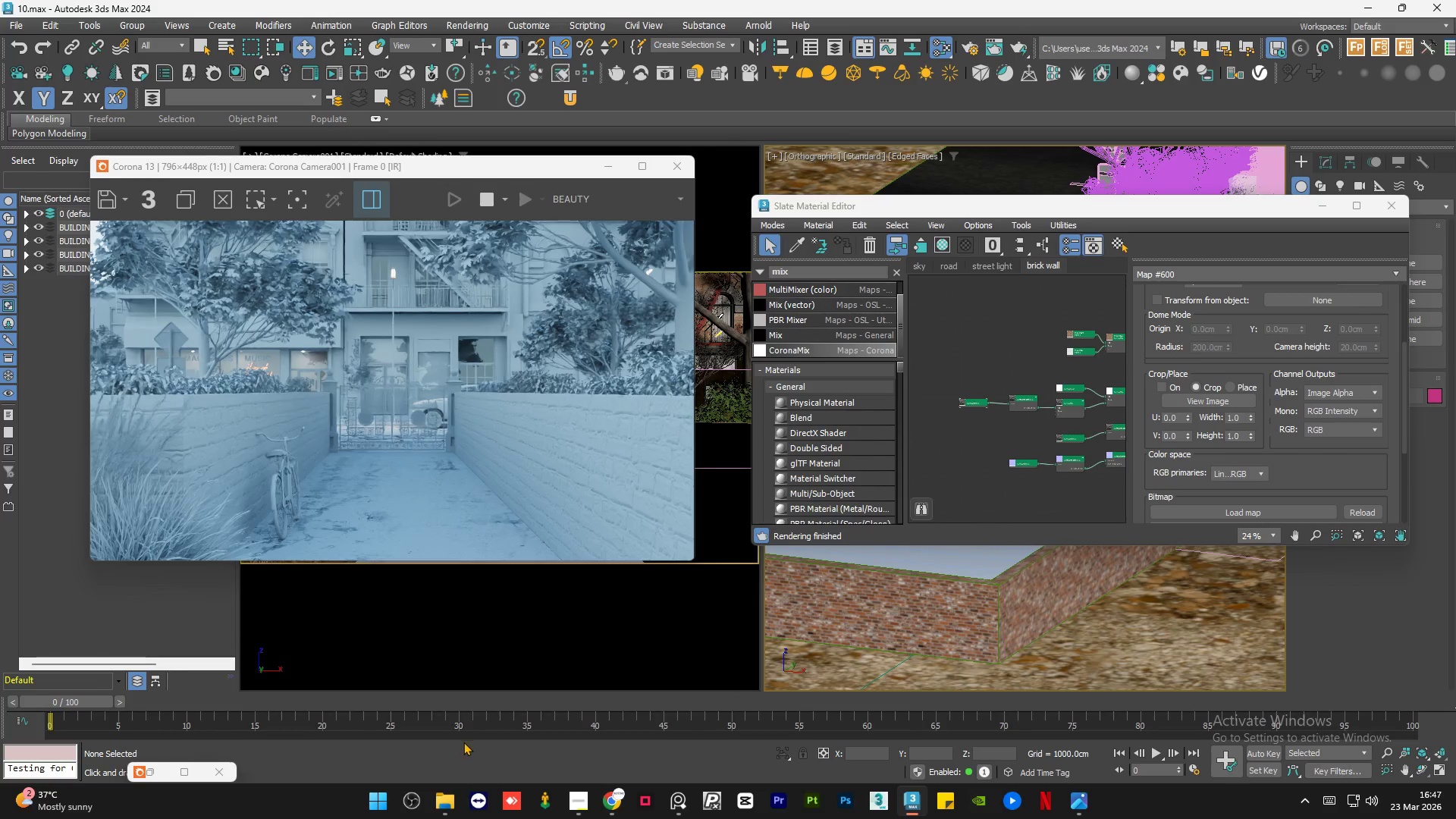 
left_click([450, 801])
 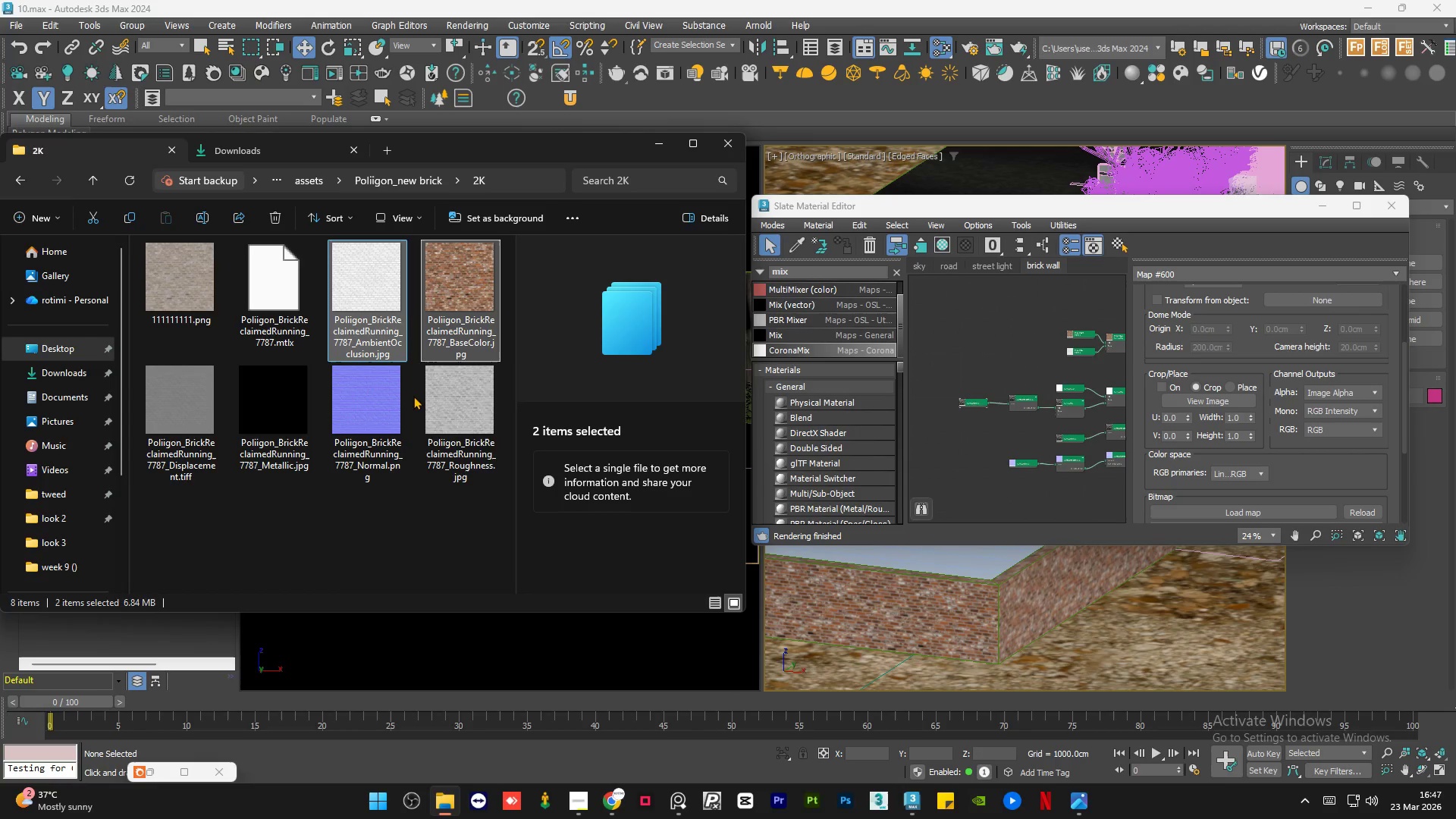 
left_click([470, 399])
 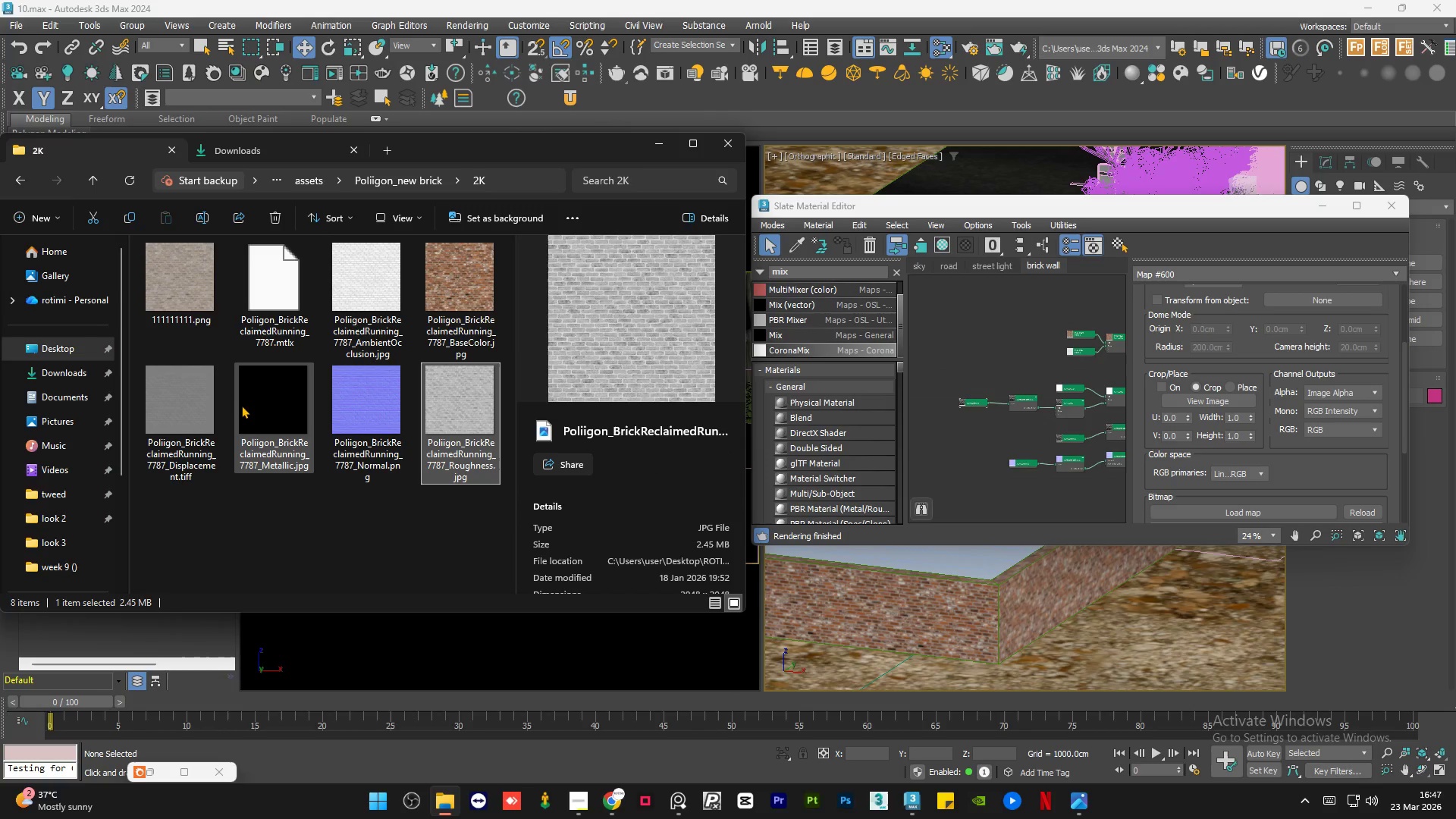 
left_click([249, 403])
 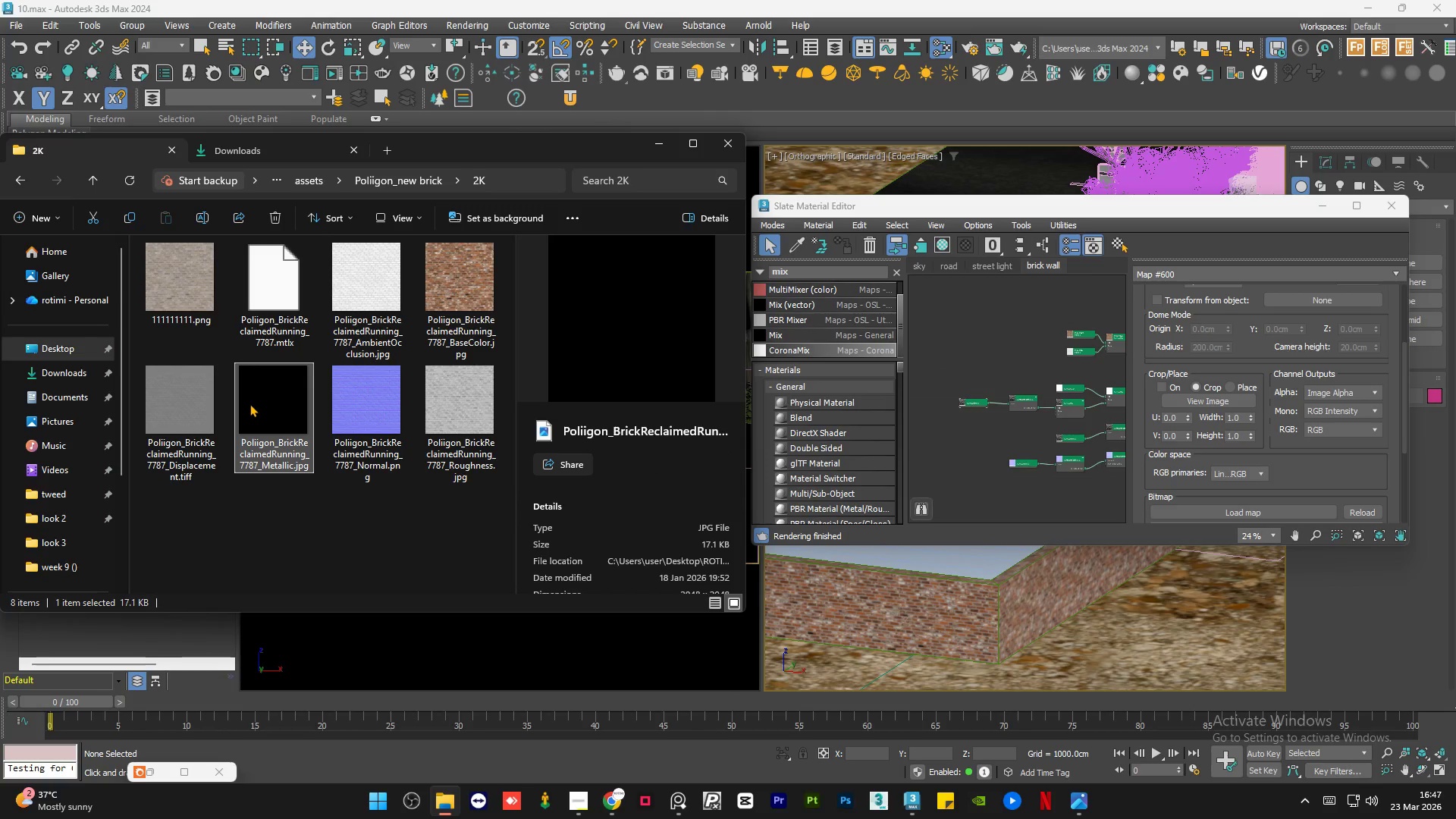 
double_click([249, 403])
 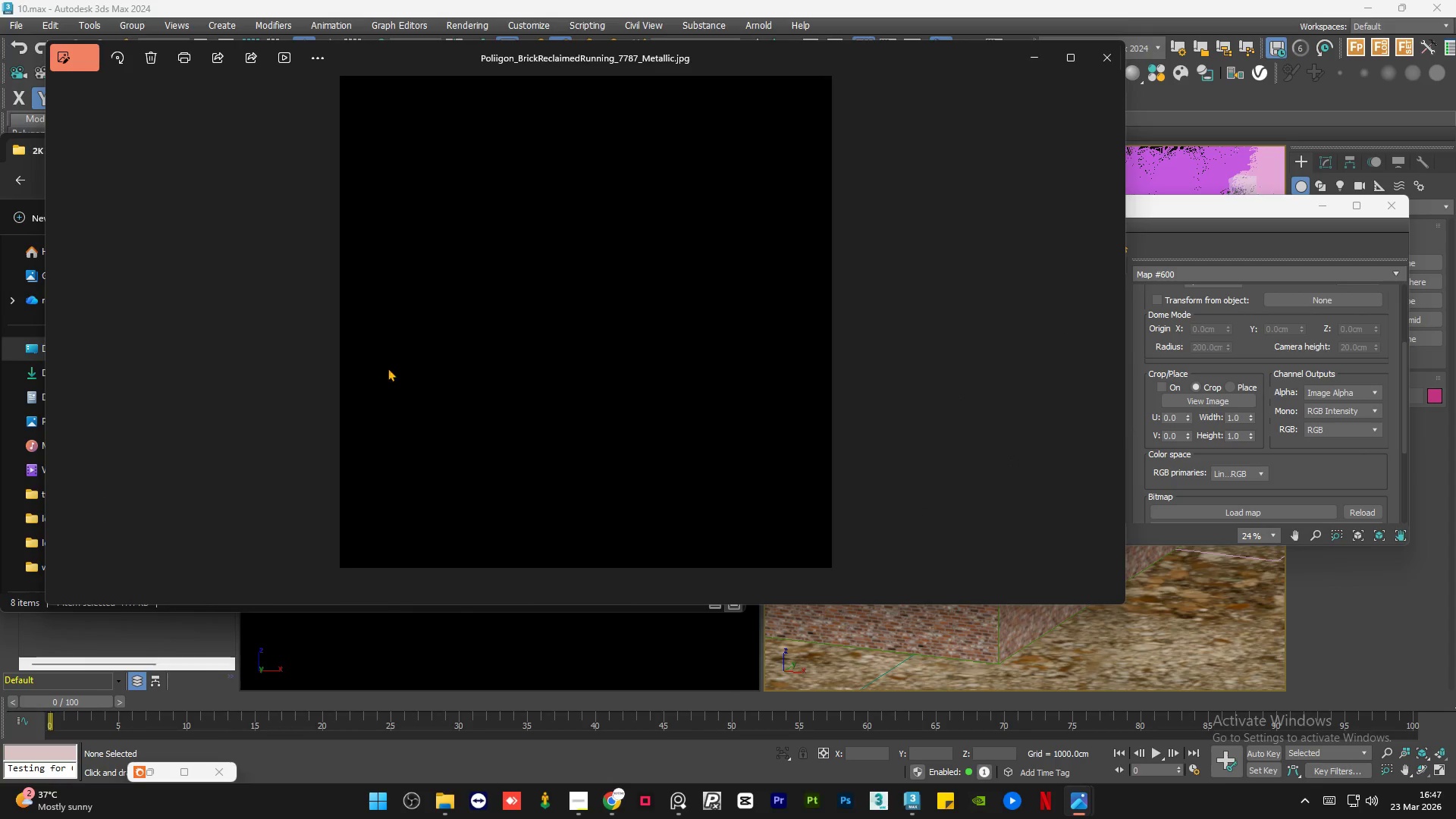 
scroll: coordinate [443, 337], scroll_direction: up, amount: 16.0
 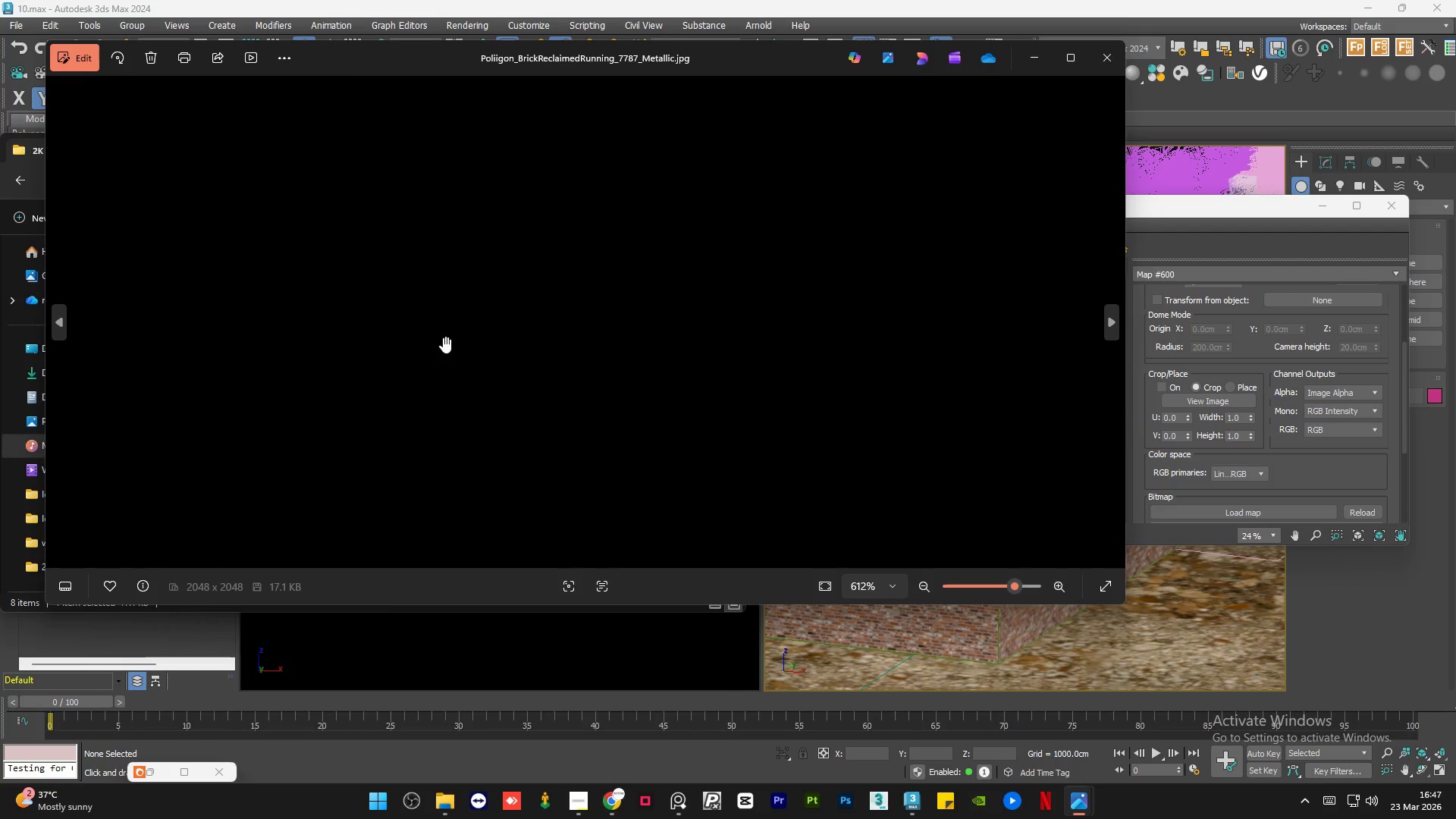 
scroll: coordinate [439, 342], scroll_direction: down, amount: 27.0
 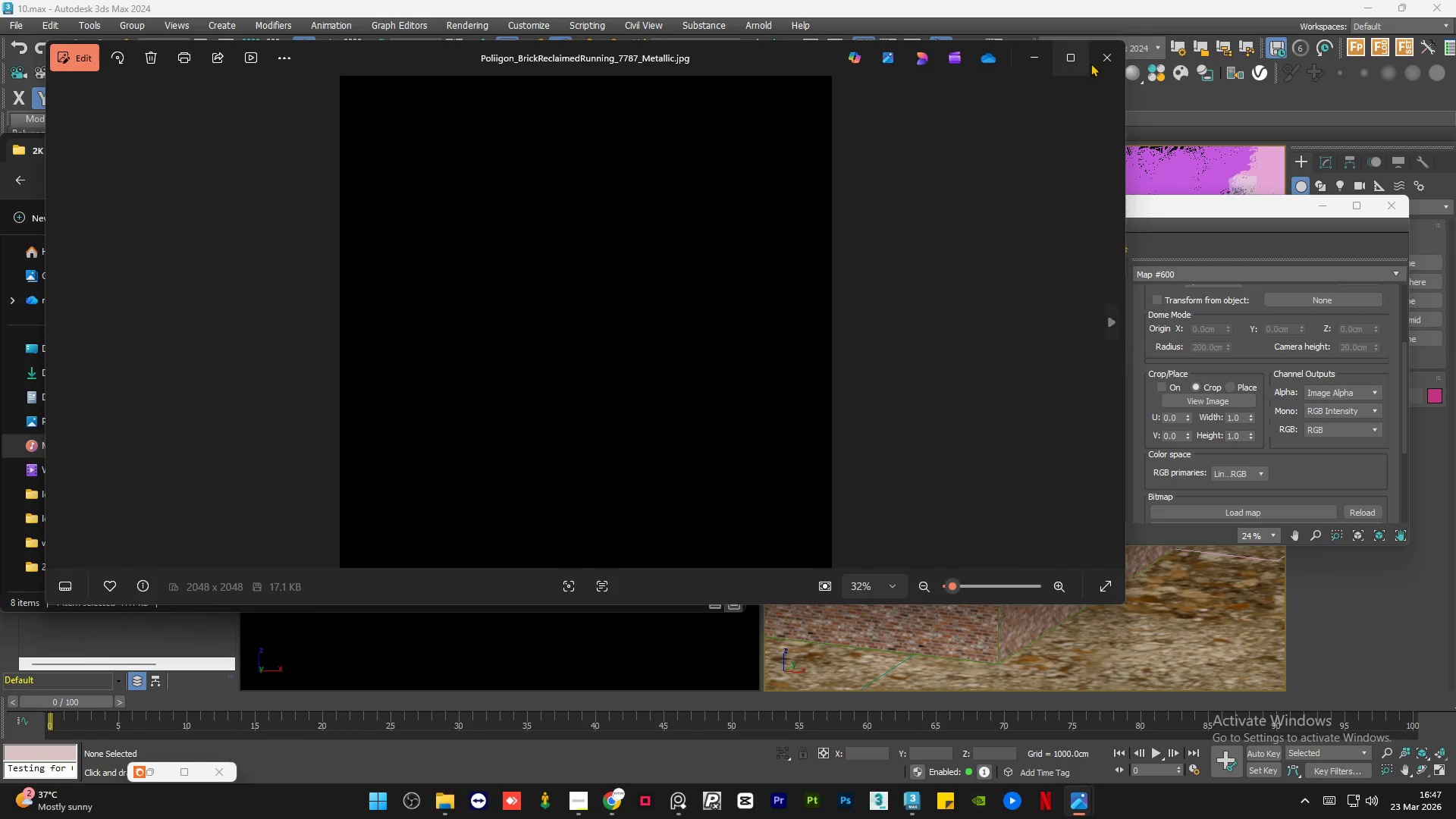 
left_click([1100, 57])
 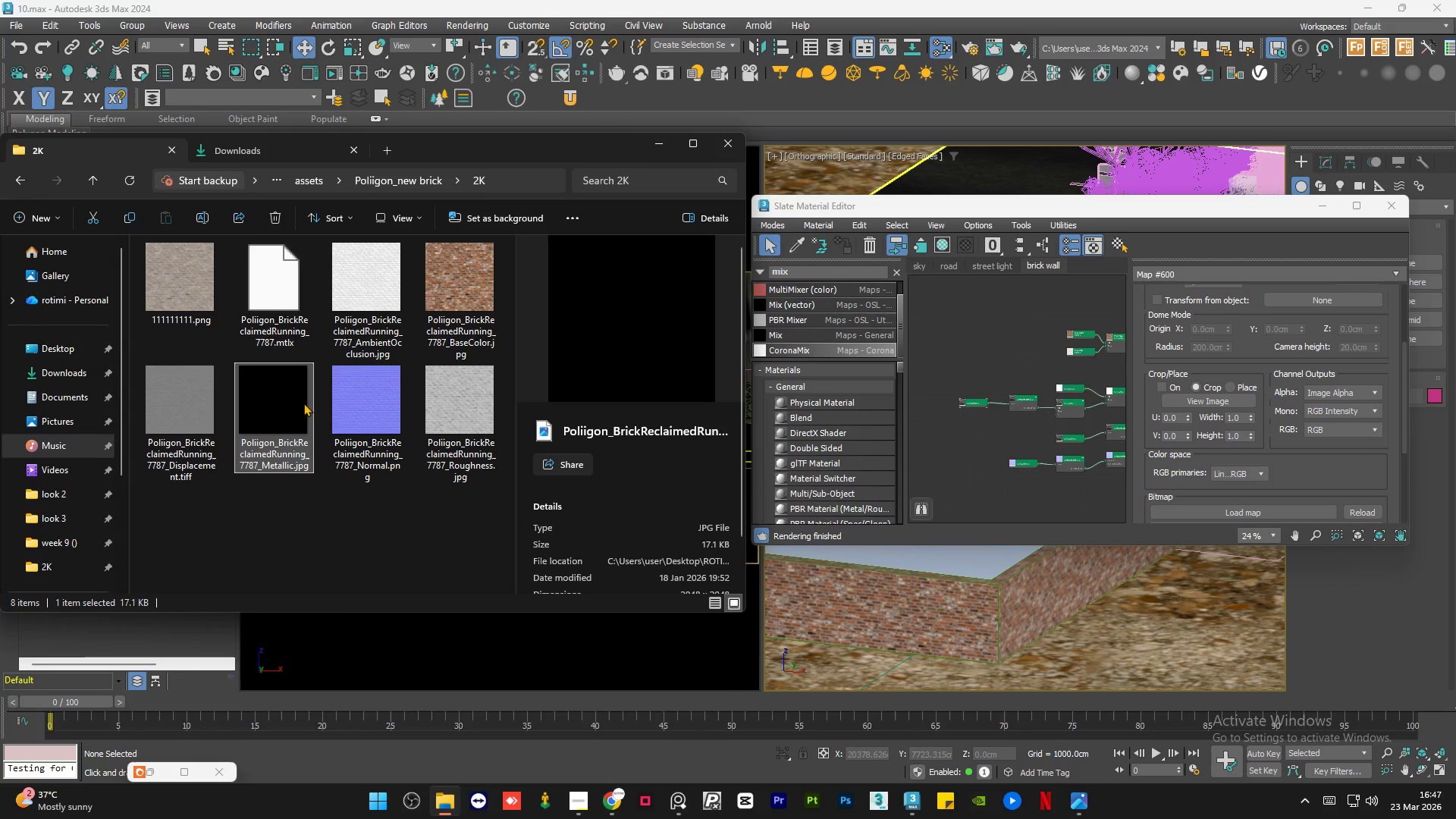 
left_click_drag(start_coordinate=[297, 397], to_coordinate=[1025, 375])
 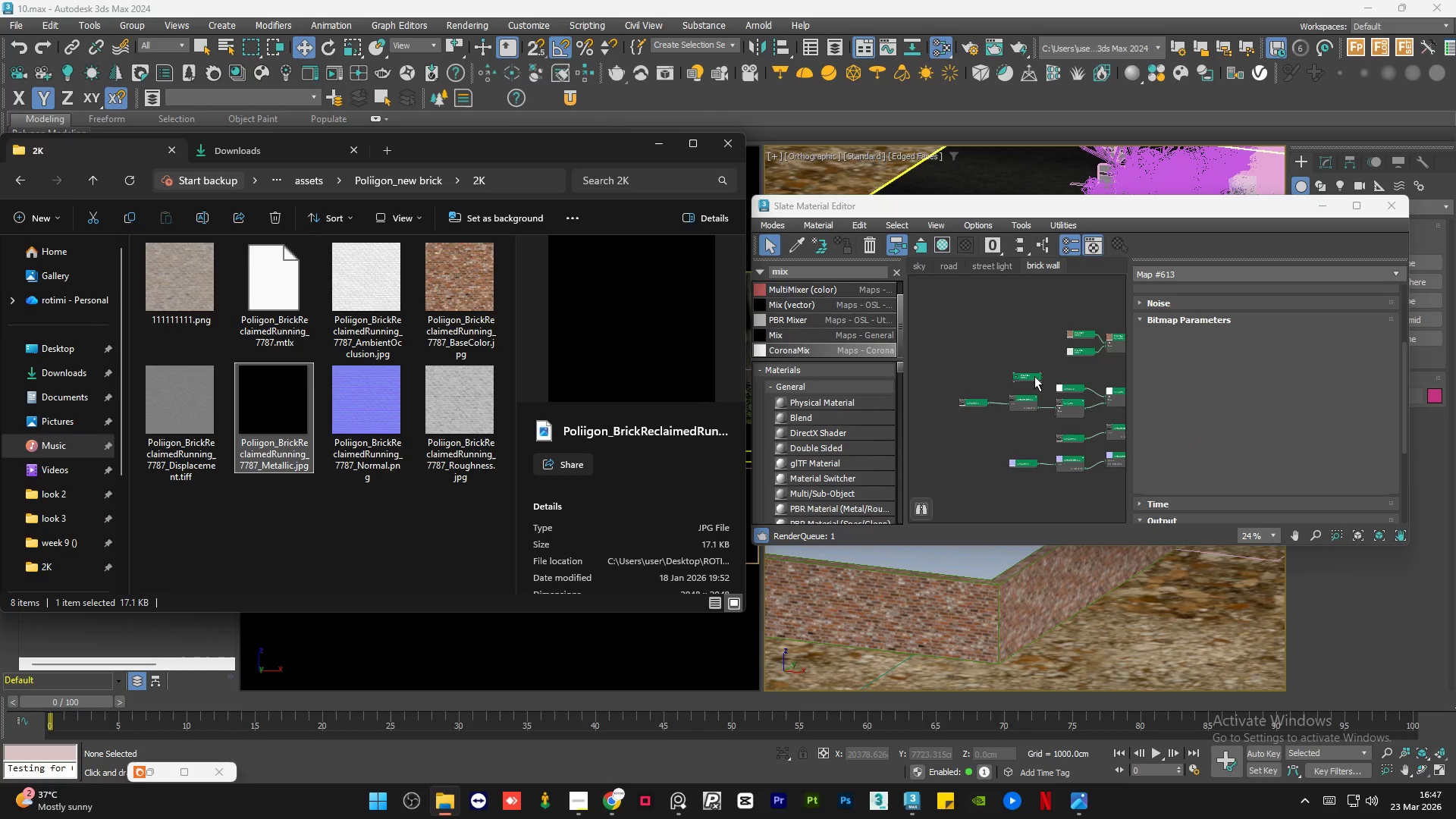 
left_click_drag(start_coordinate=[1034, 378], to_coordinate=[1015, 407])
 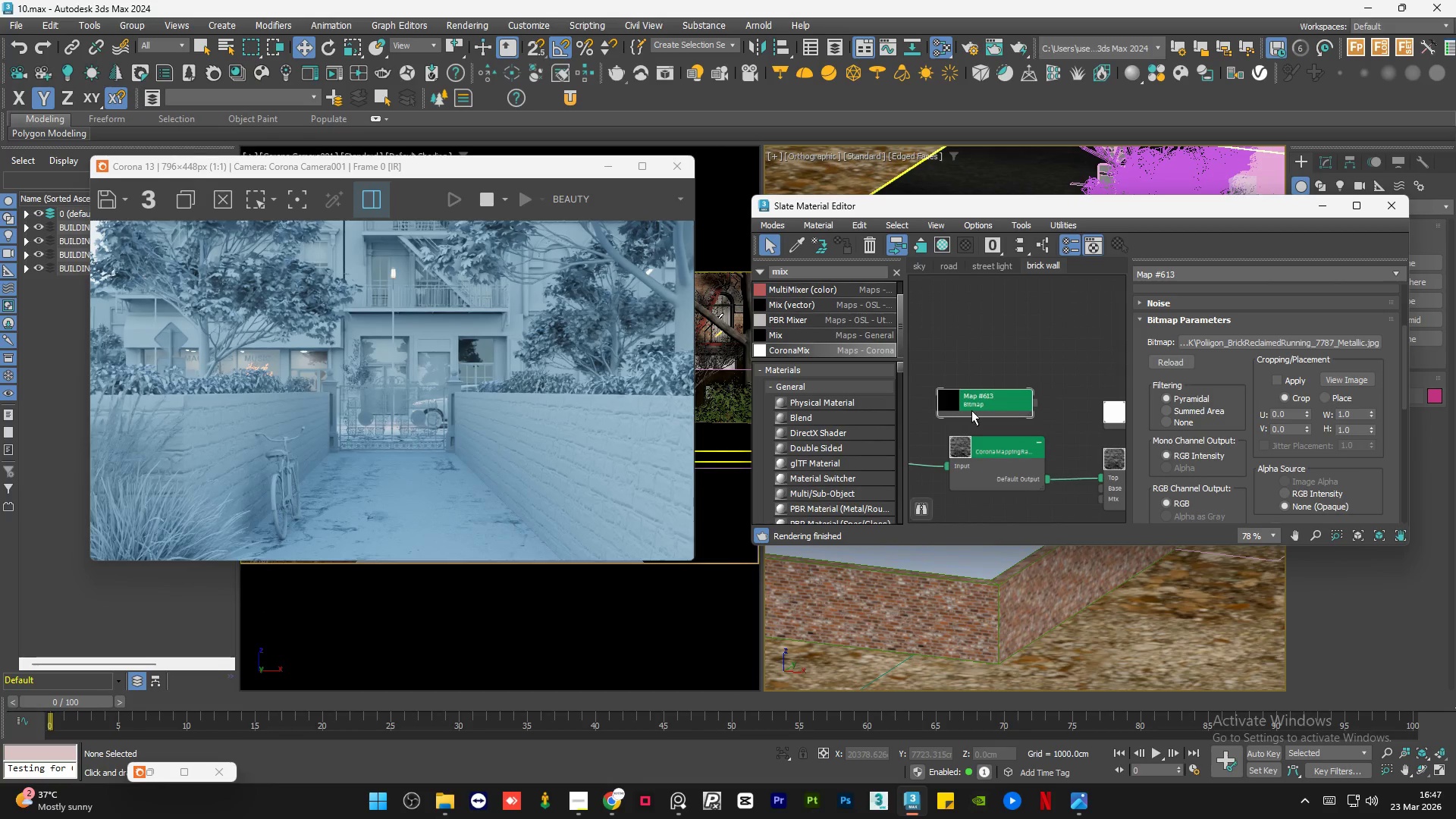 
scroll: coordinate [1025, 415], scroll_direction: up, amount: 7.0
 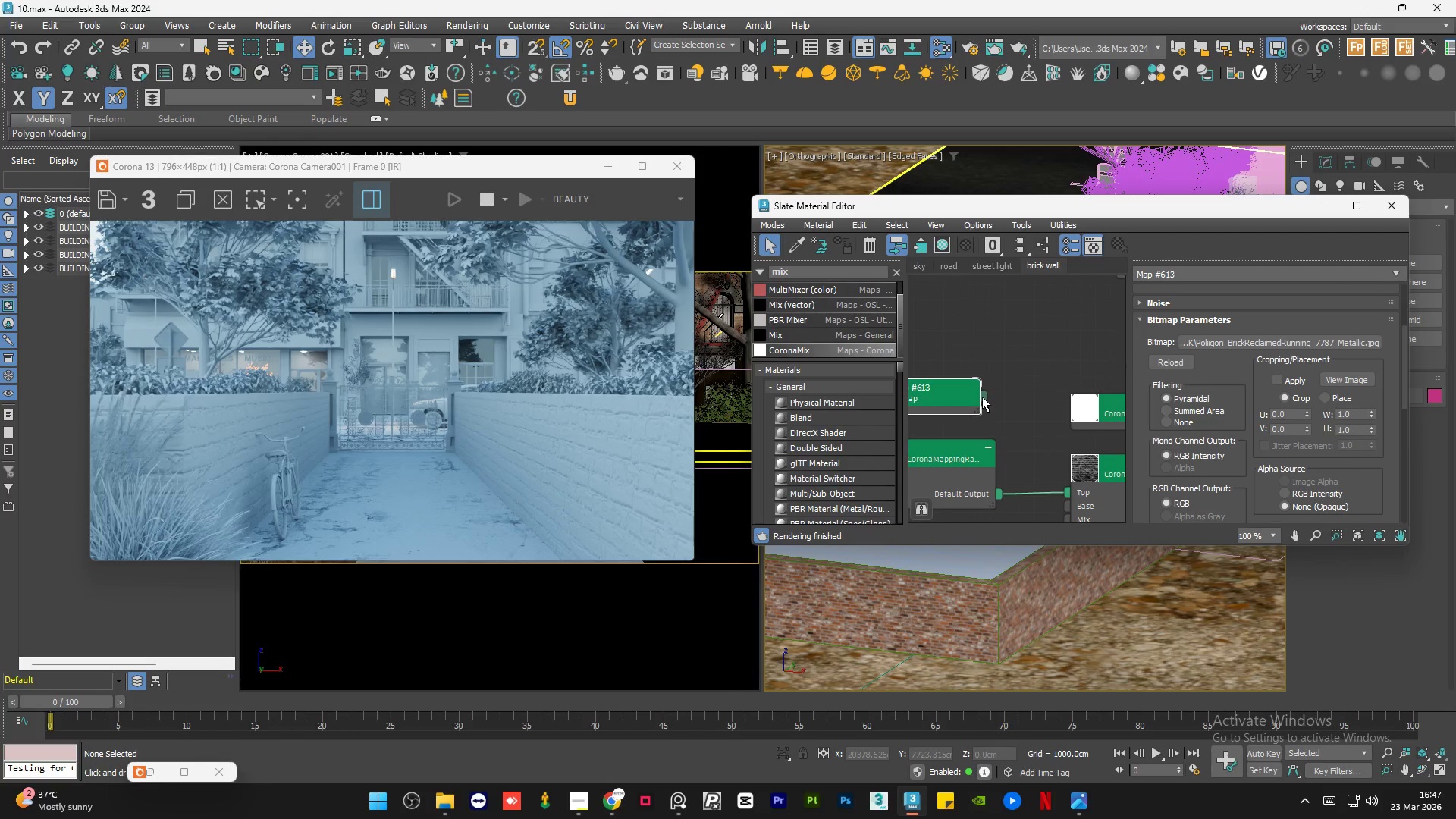 
left_click_drag(start_coordinate=[980, 395], to_coordinate=[1069, 494])
 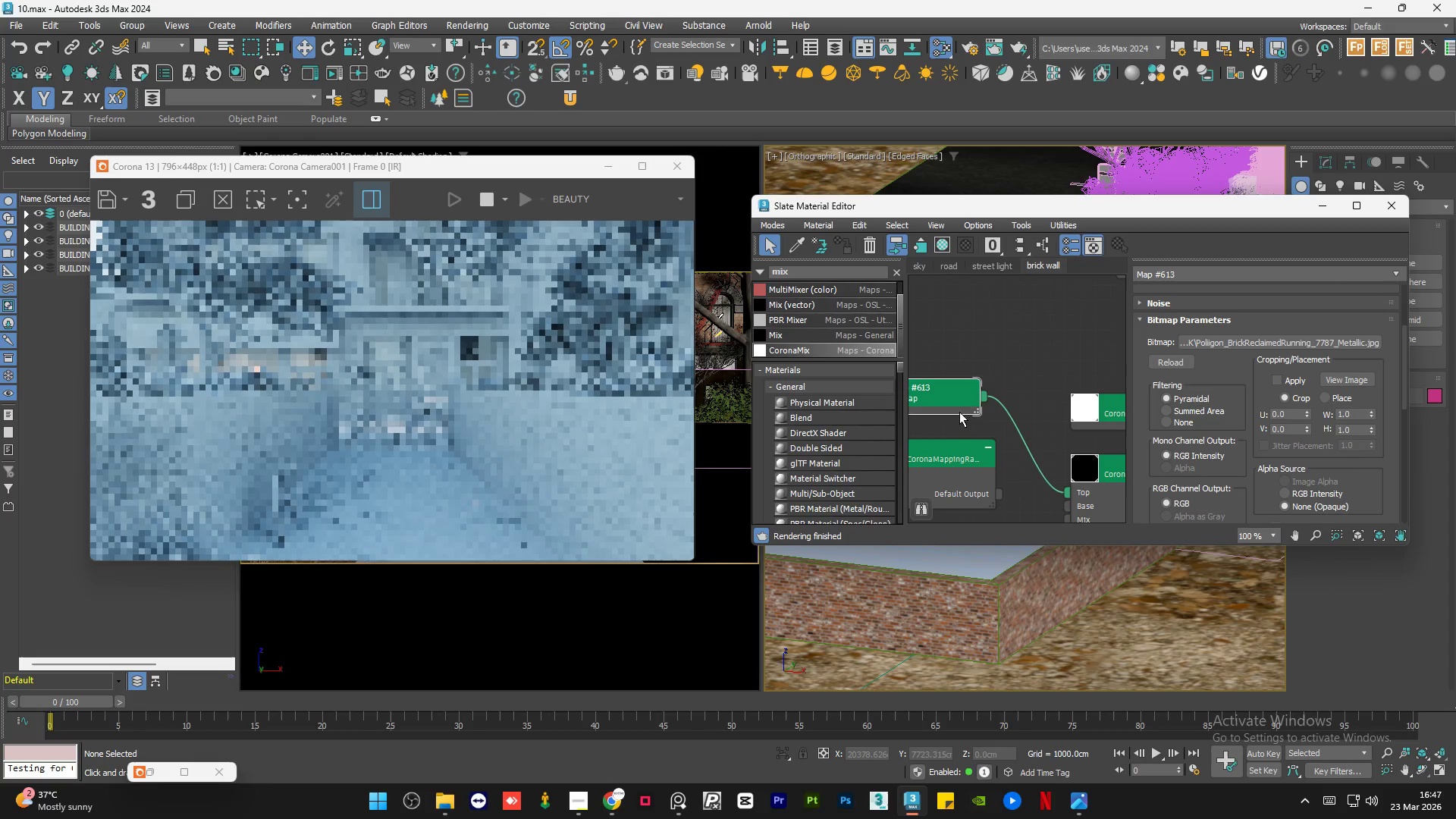 
left_click_drag(start_coordinate=[940, 401], to_coordinate=[946, 410])
 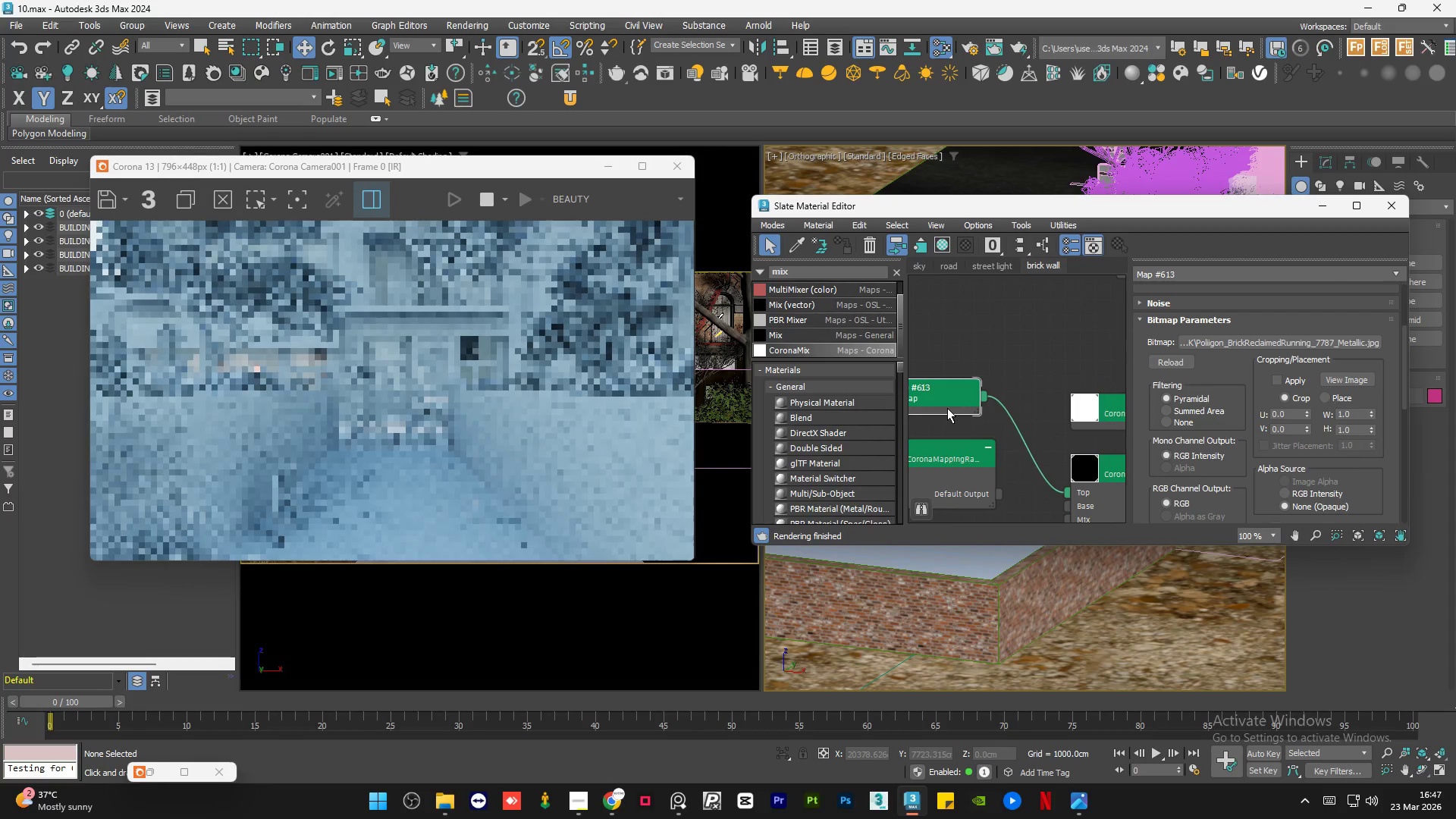 
scroll: coordinate [947, 408], scroll_direction: down, amount: 7.0
 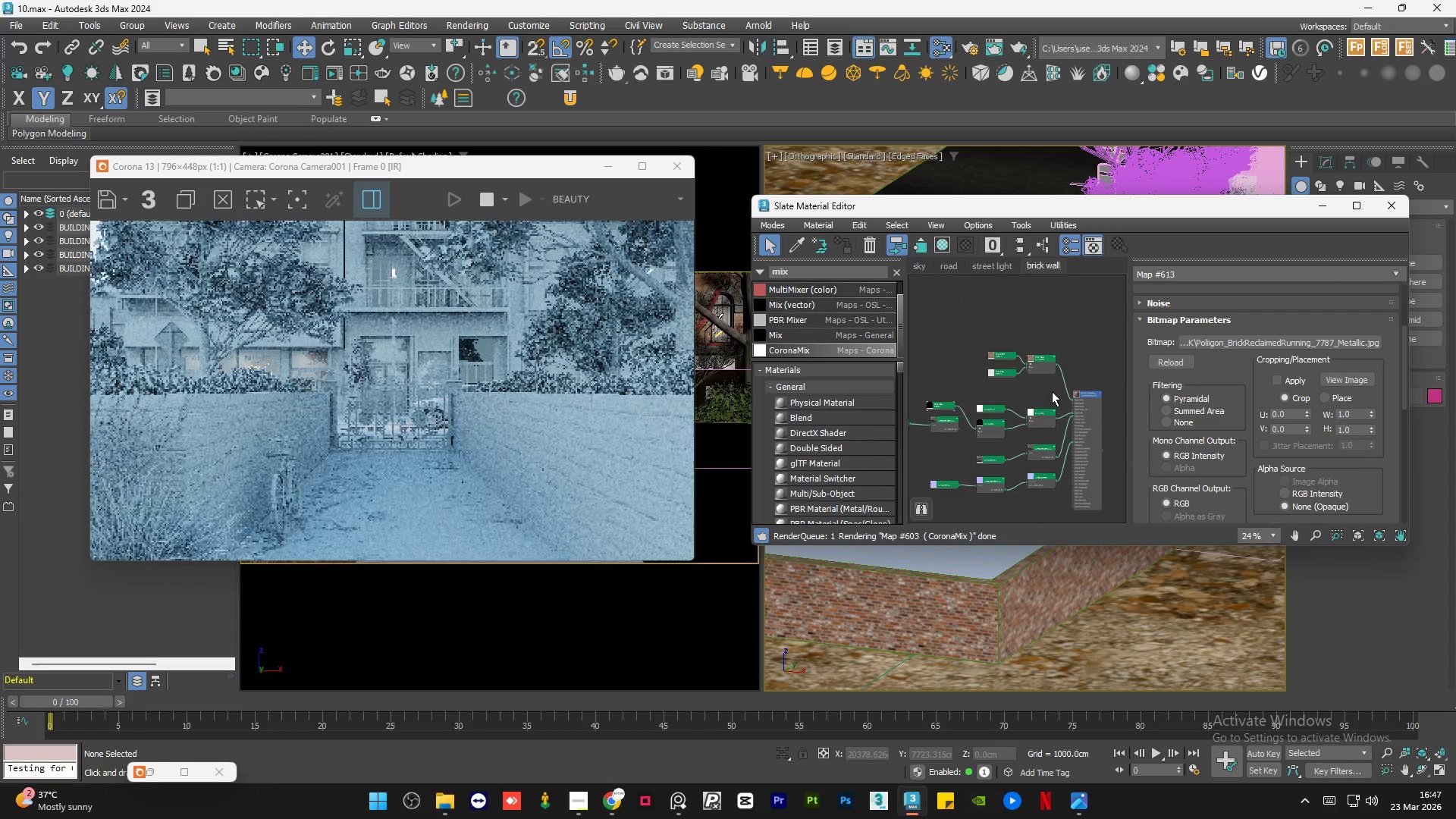 
scroll: coordinate [1093, 430], scroll_direction: up, amount: 22.0
 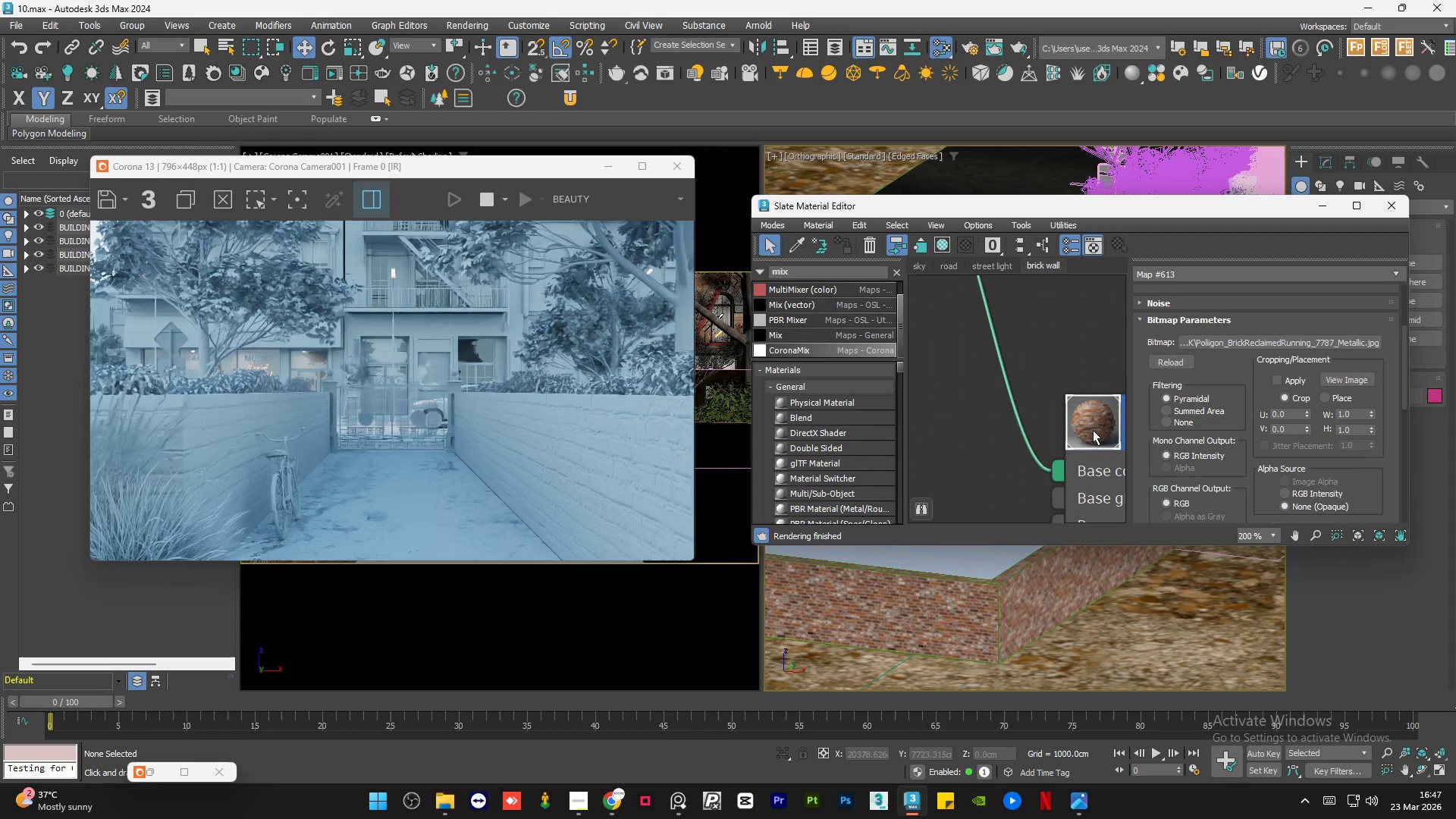 
scroll: coordinate [1083, 451], scroll_direction: down, amount: 3.0
 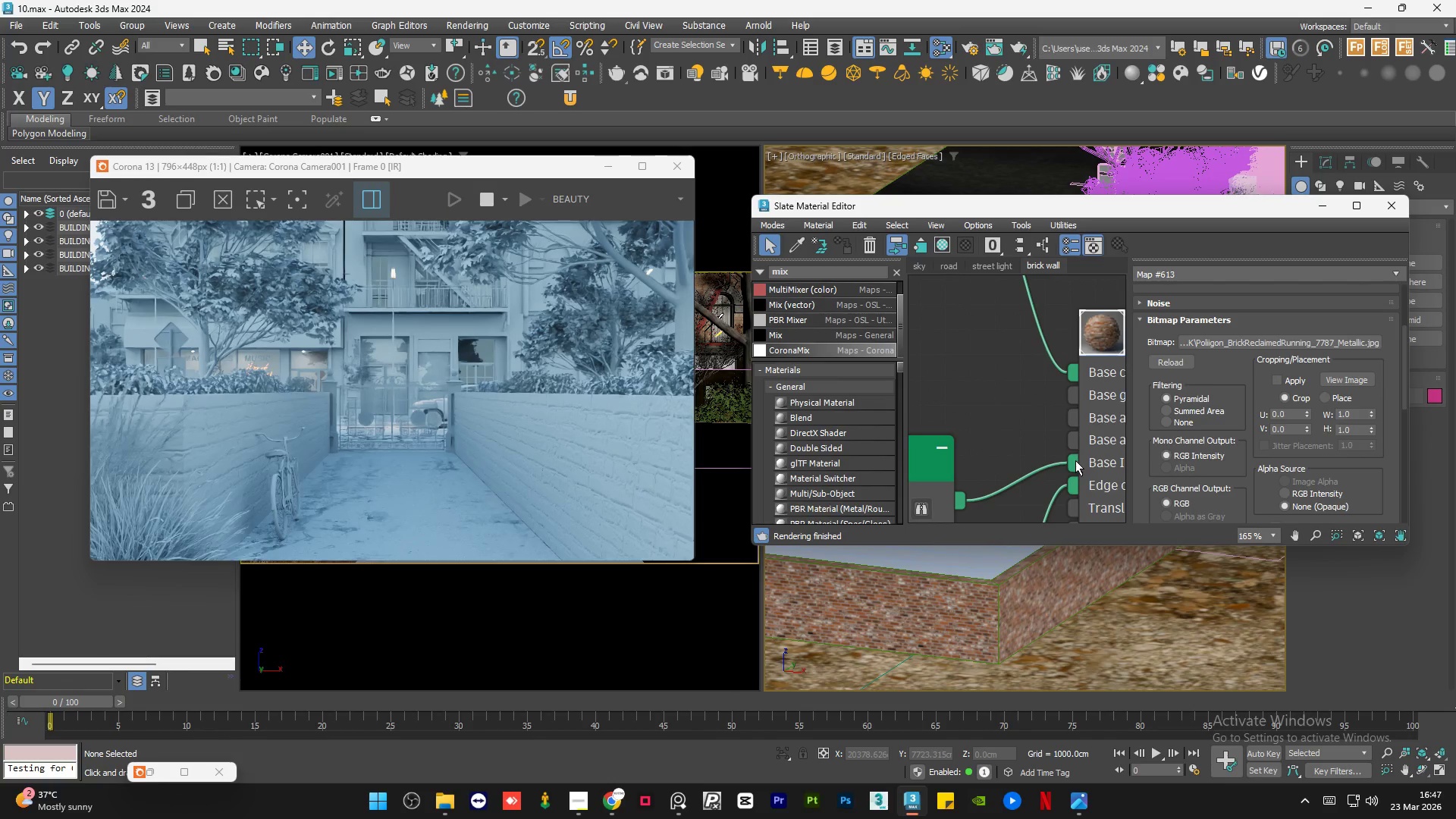 
left_click_drag(start_coordinate=[1073, 460], to_coordinate=[1075, 466])
 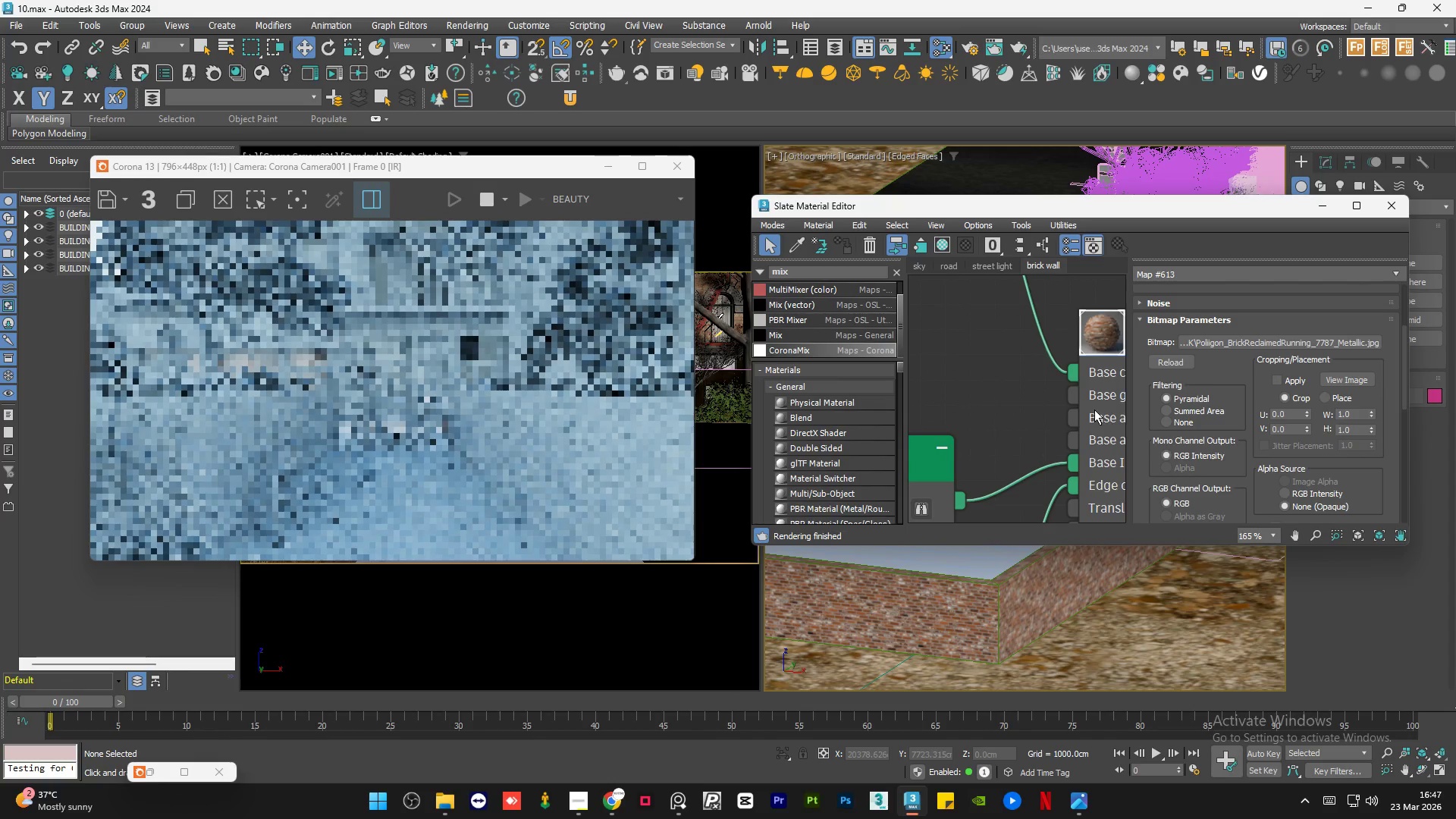 
left_click_drag(start_coordinate=[1003, 470], to_coordinate=[934, 438])
 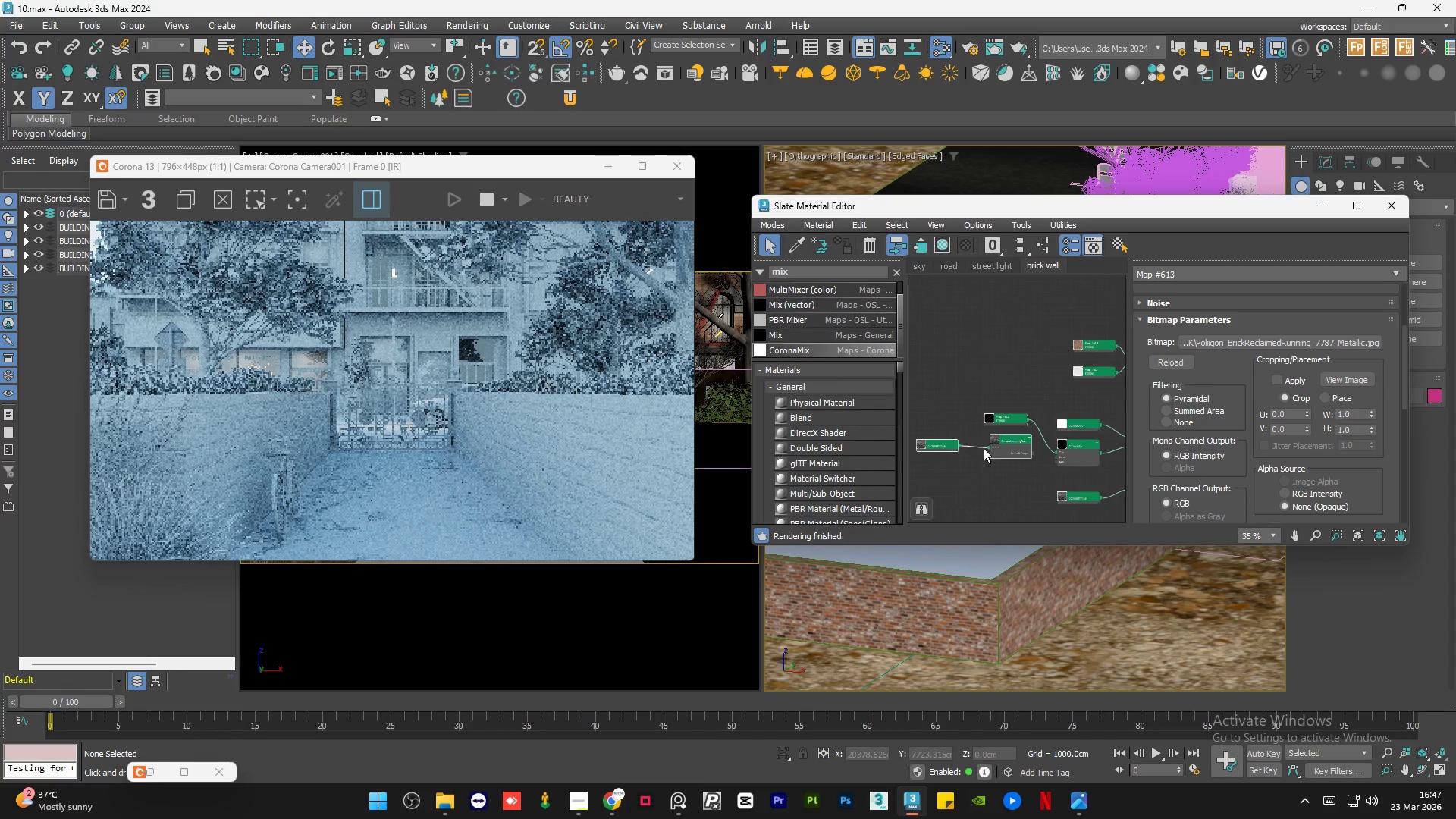 
scroll: coordinate [1027, 444], scroll_direction: down, amount: 12.0
 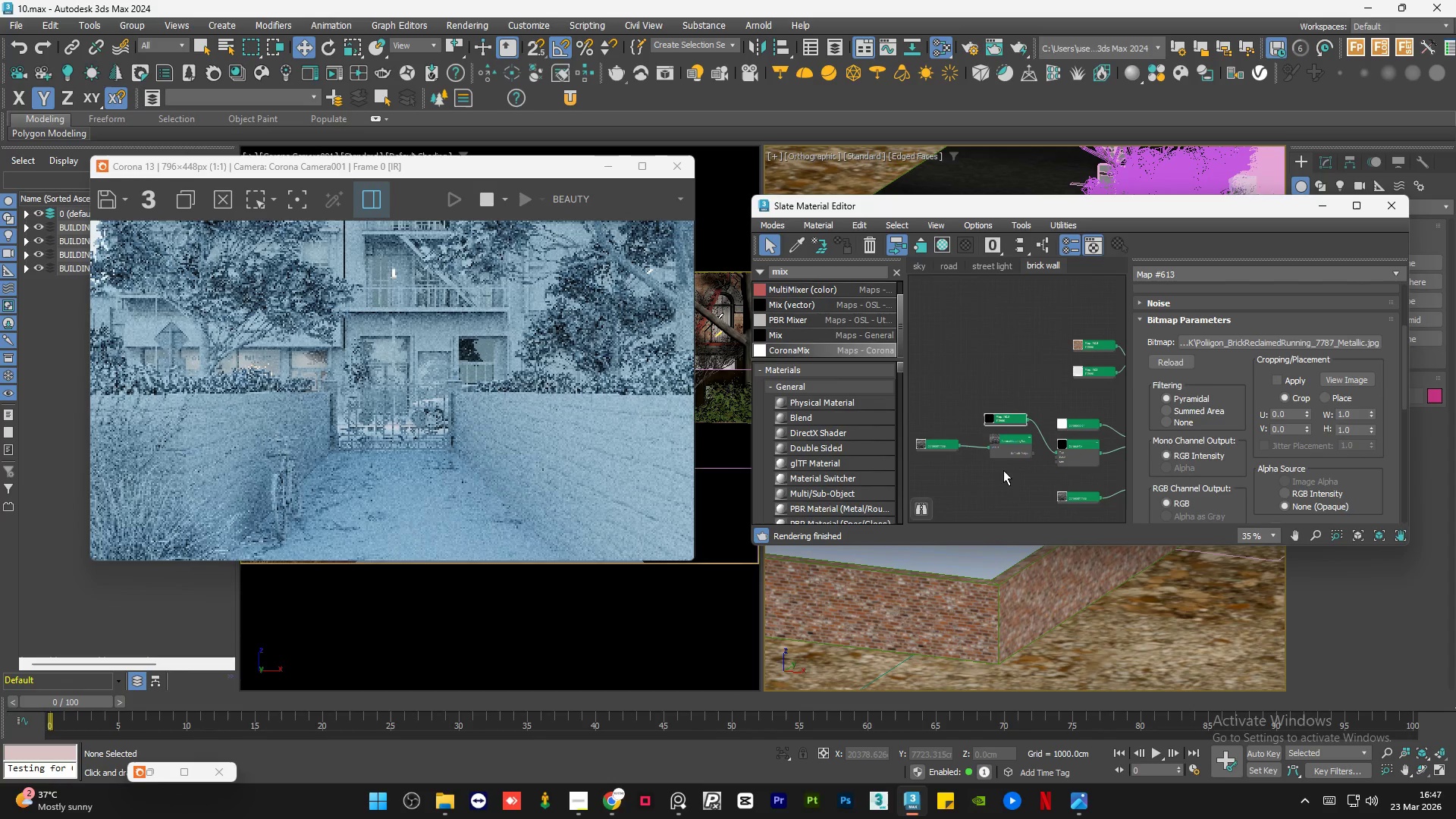 
scroll: coordinate [1010, 452], scroll_direction: up, amount: 6.0
 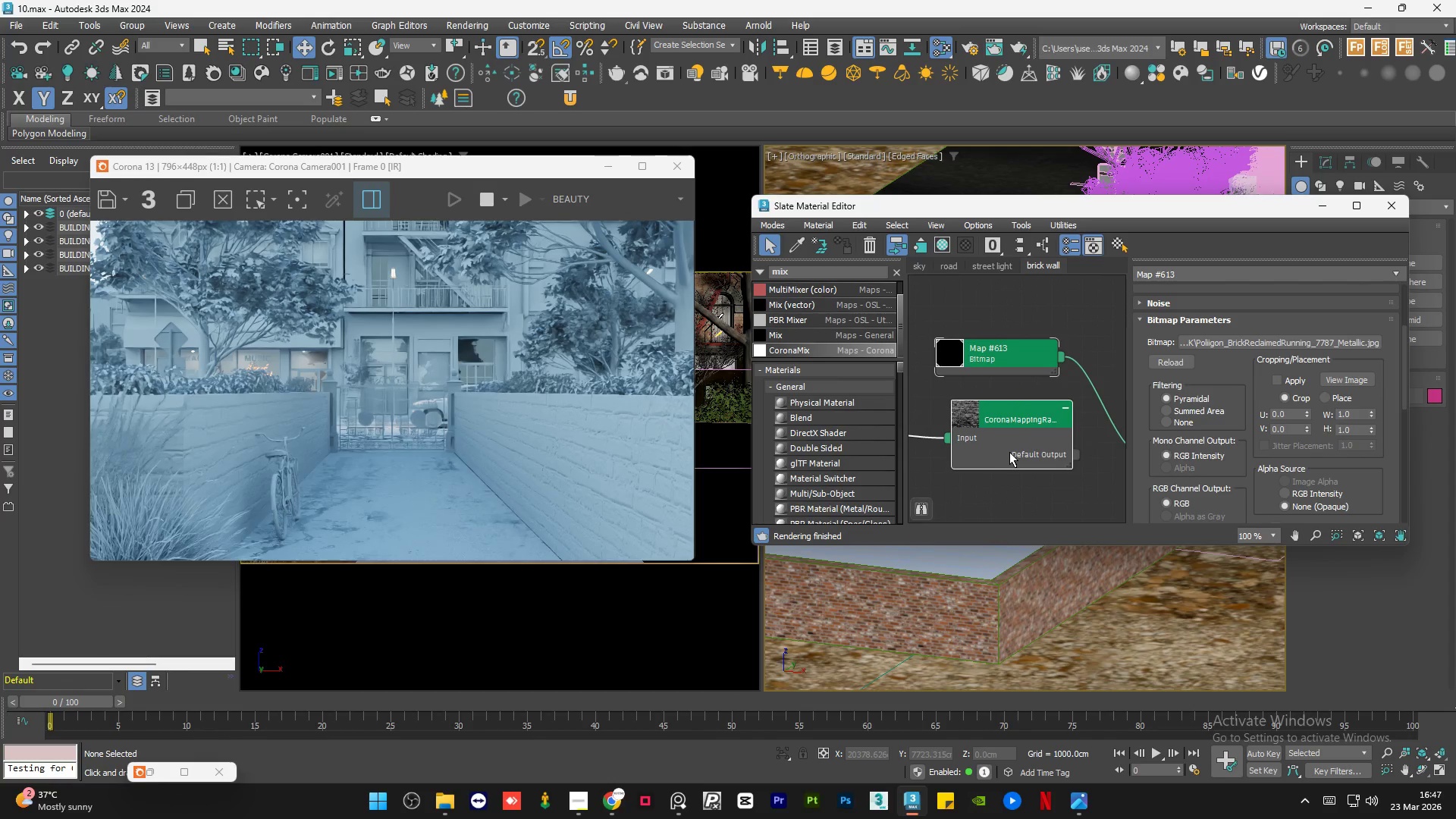 
scroll: coordinate [1004, 449], scroll_direction: down, amount: 3.0
 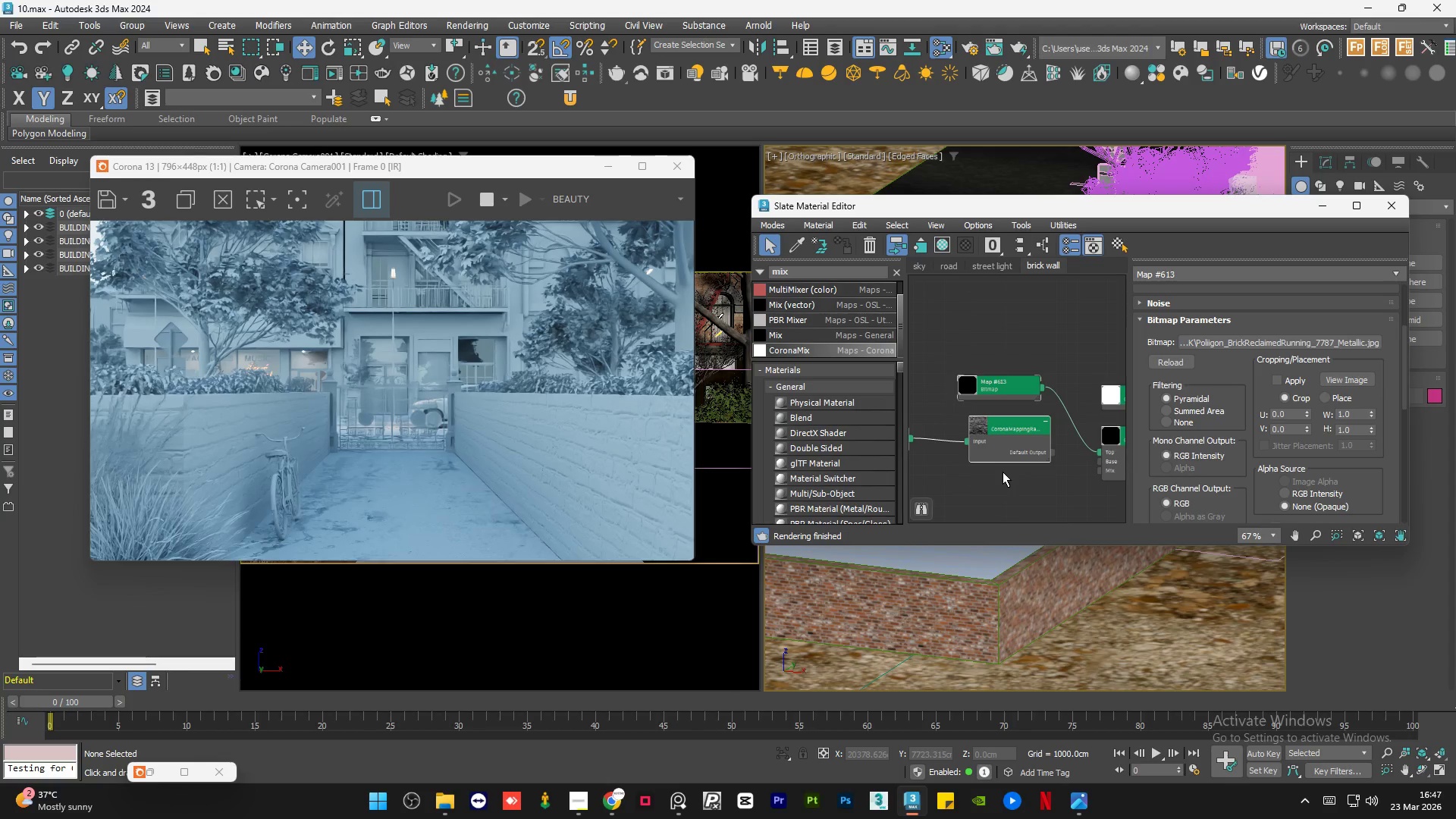 
key(Delete)
 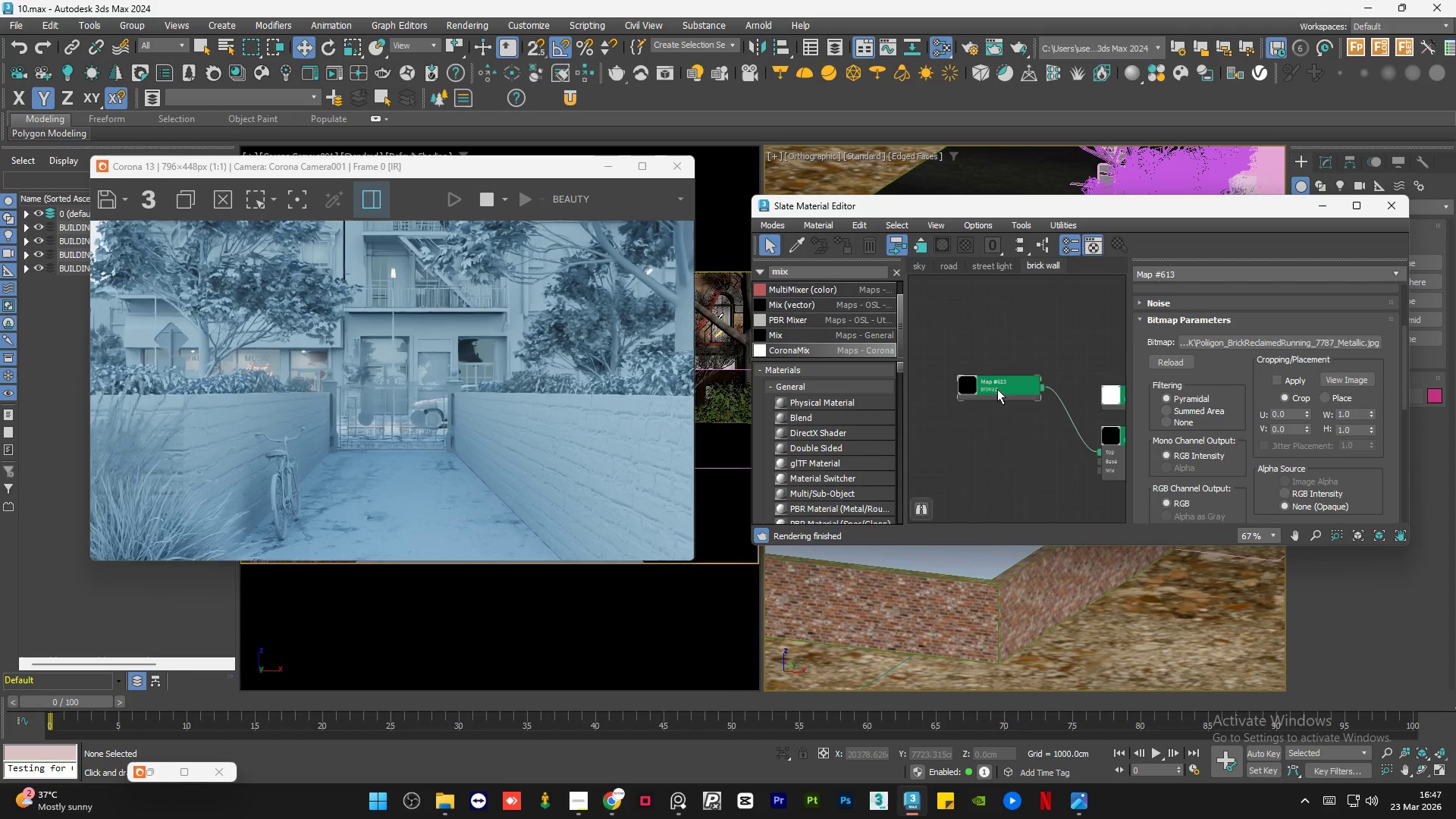 
left_click_drag(start_coordinate=[997, 391], to_coordinate=[1034, 472])
 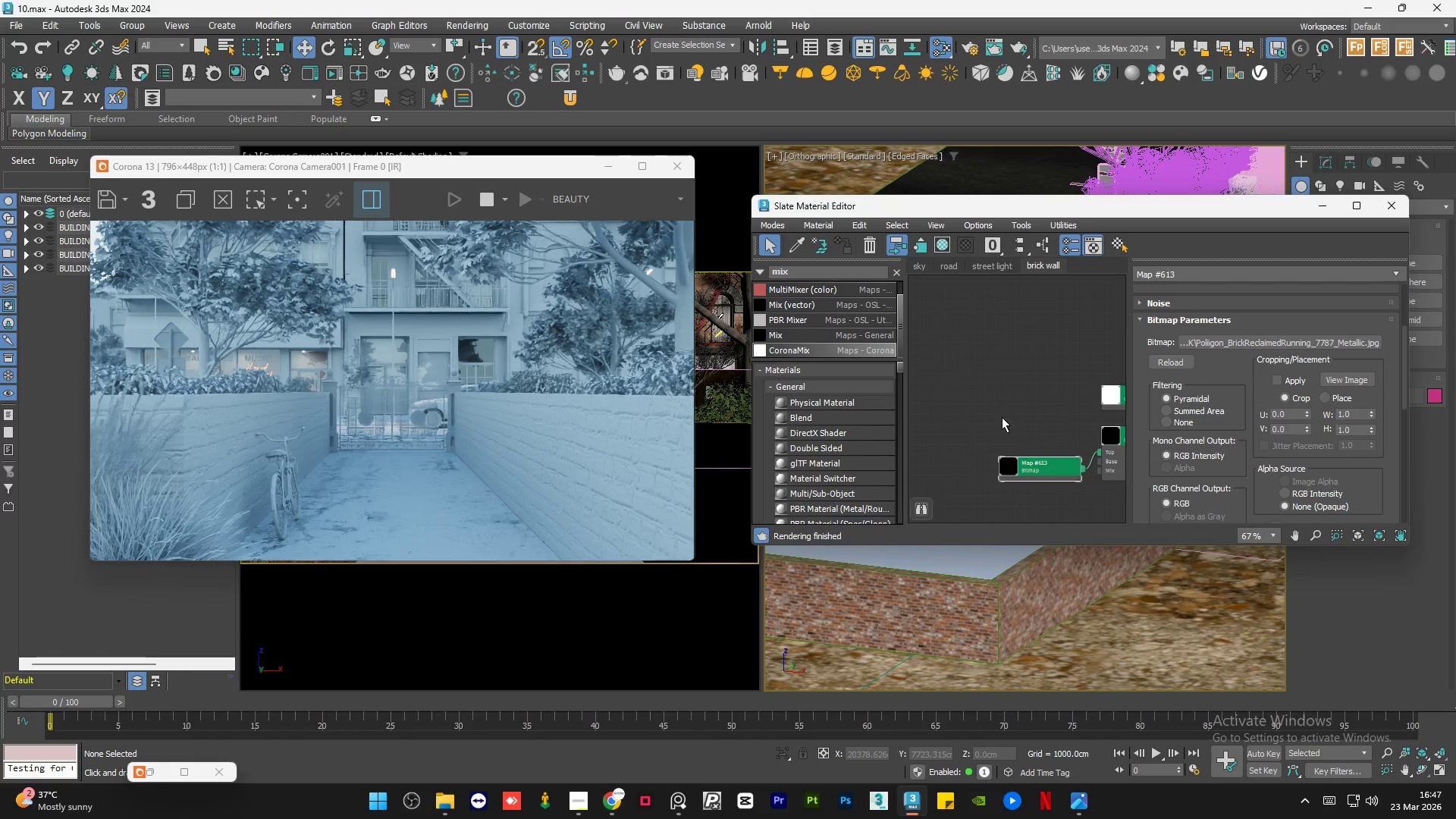 
left_click([1001, 417])
 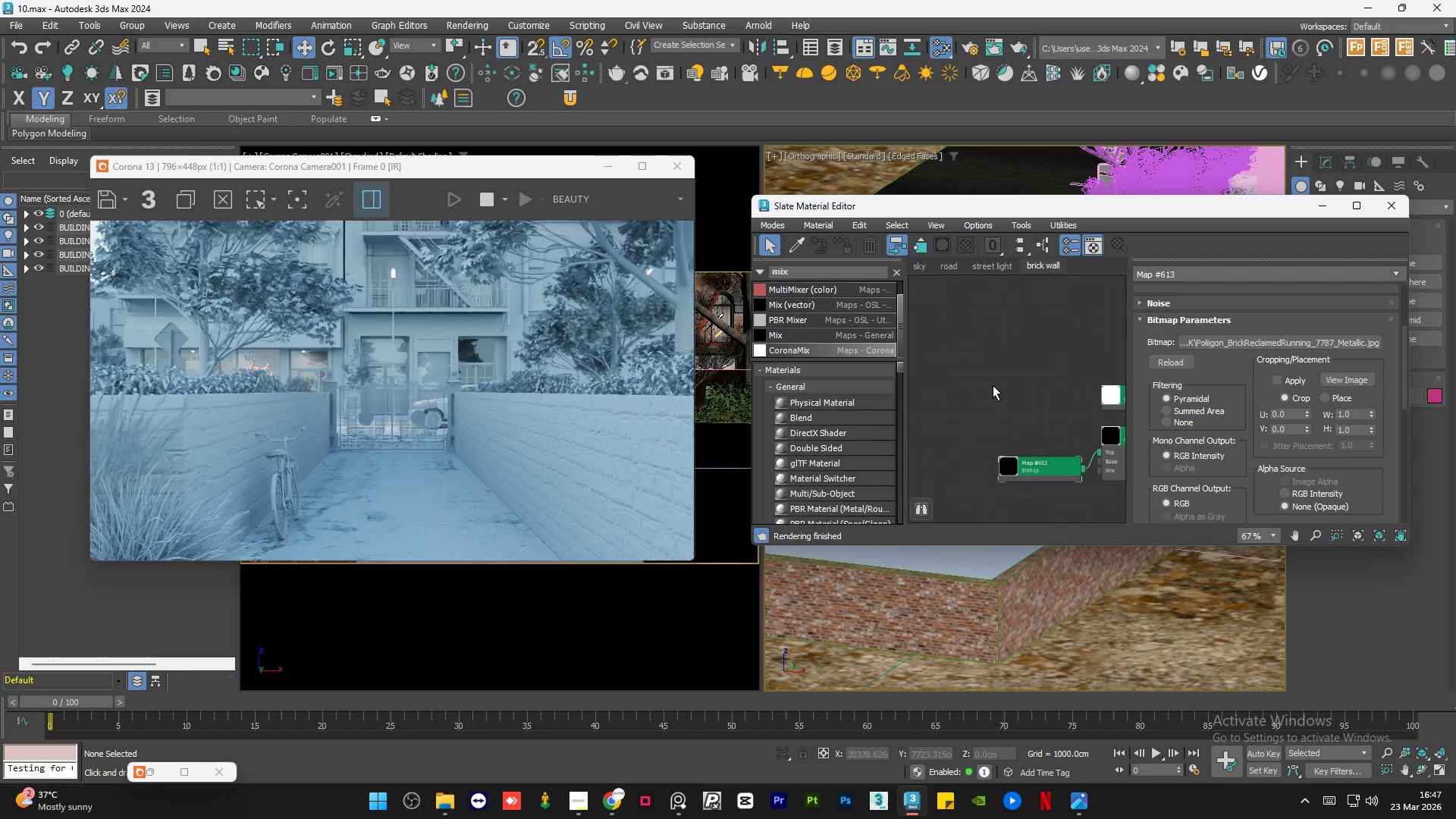 
scroll: coordinate [996, 388], scroll_direction: down, amount: 4.0
 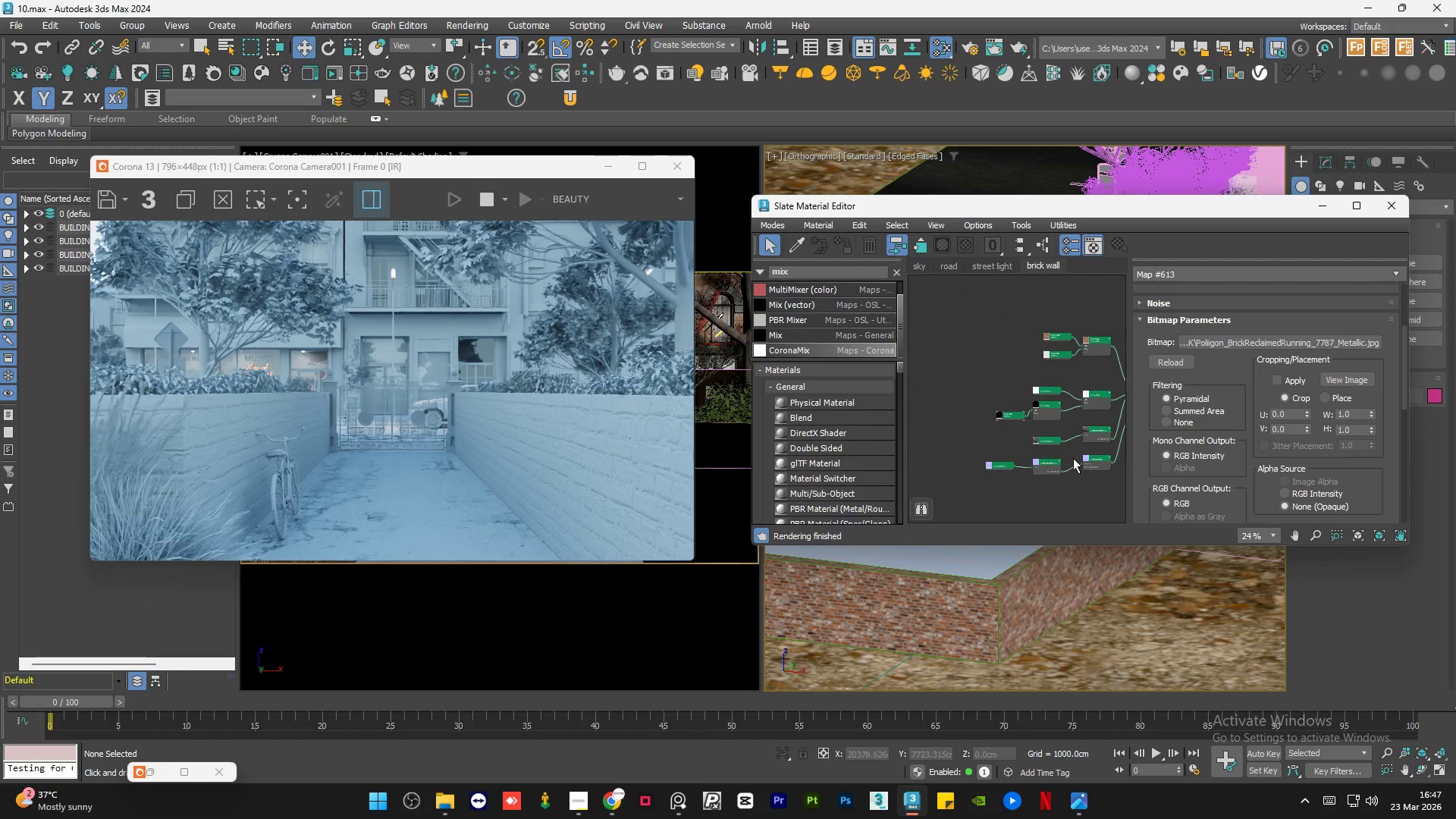 
scroll: coordinate [1097, 436], scroll_direction: up, amount: 6.0
 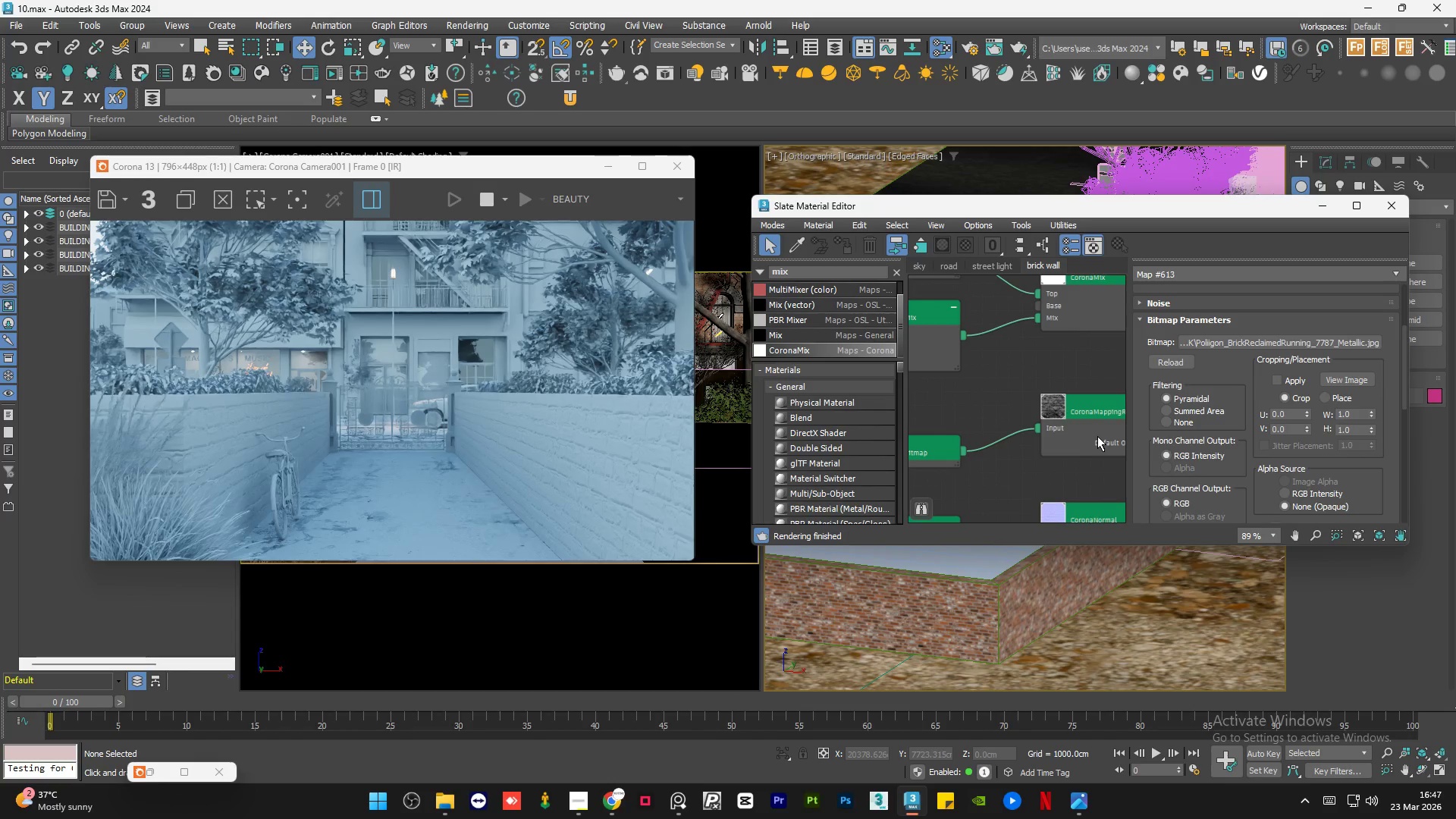 
double_click([1097, 436])
 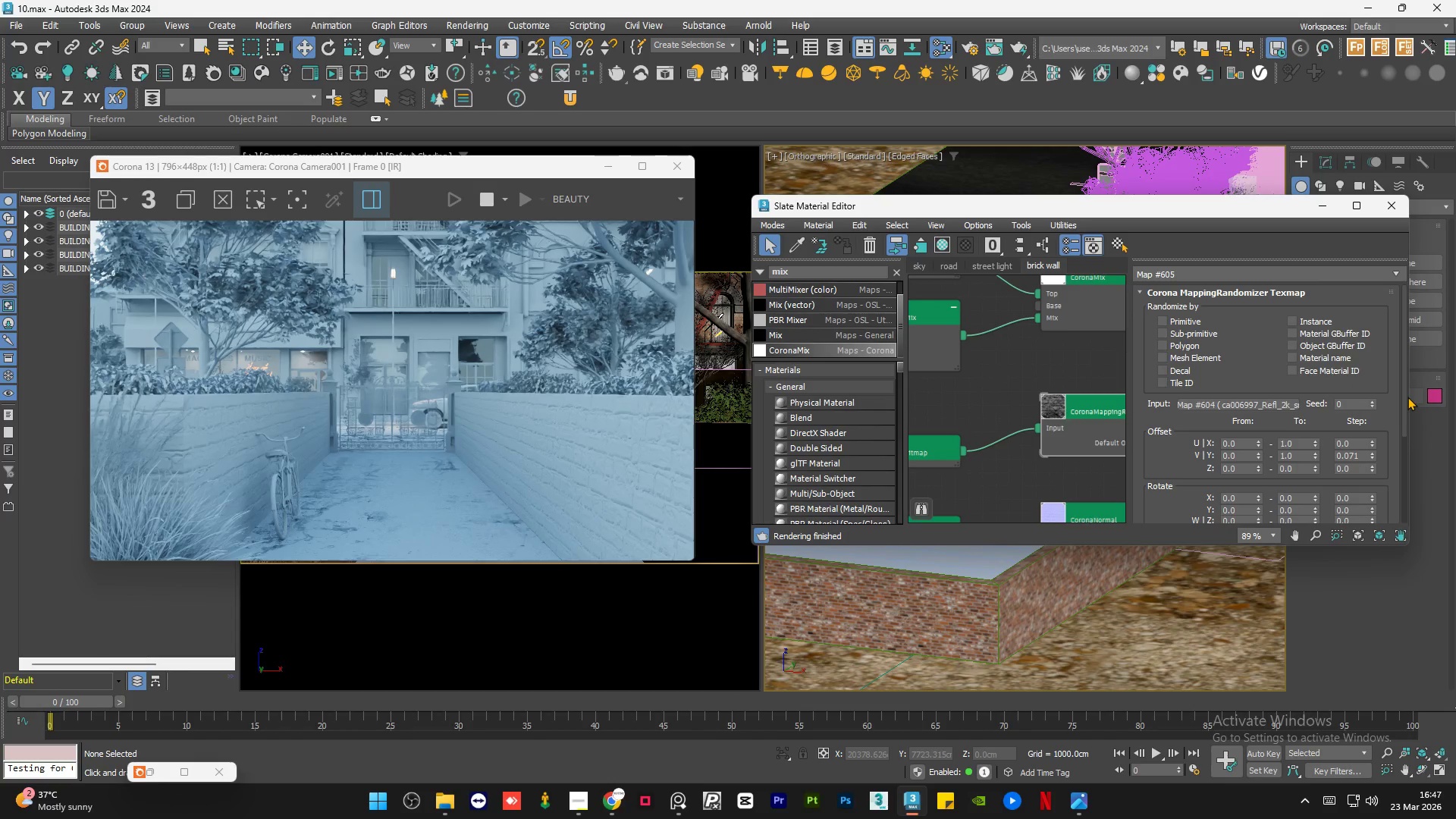 
left_click_drag(start_coordinate=[1402, 398], to_coordinate=[1413, 280])
 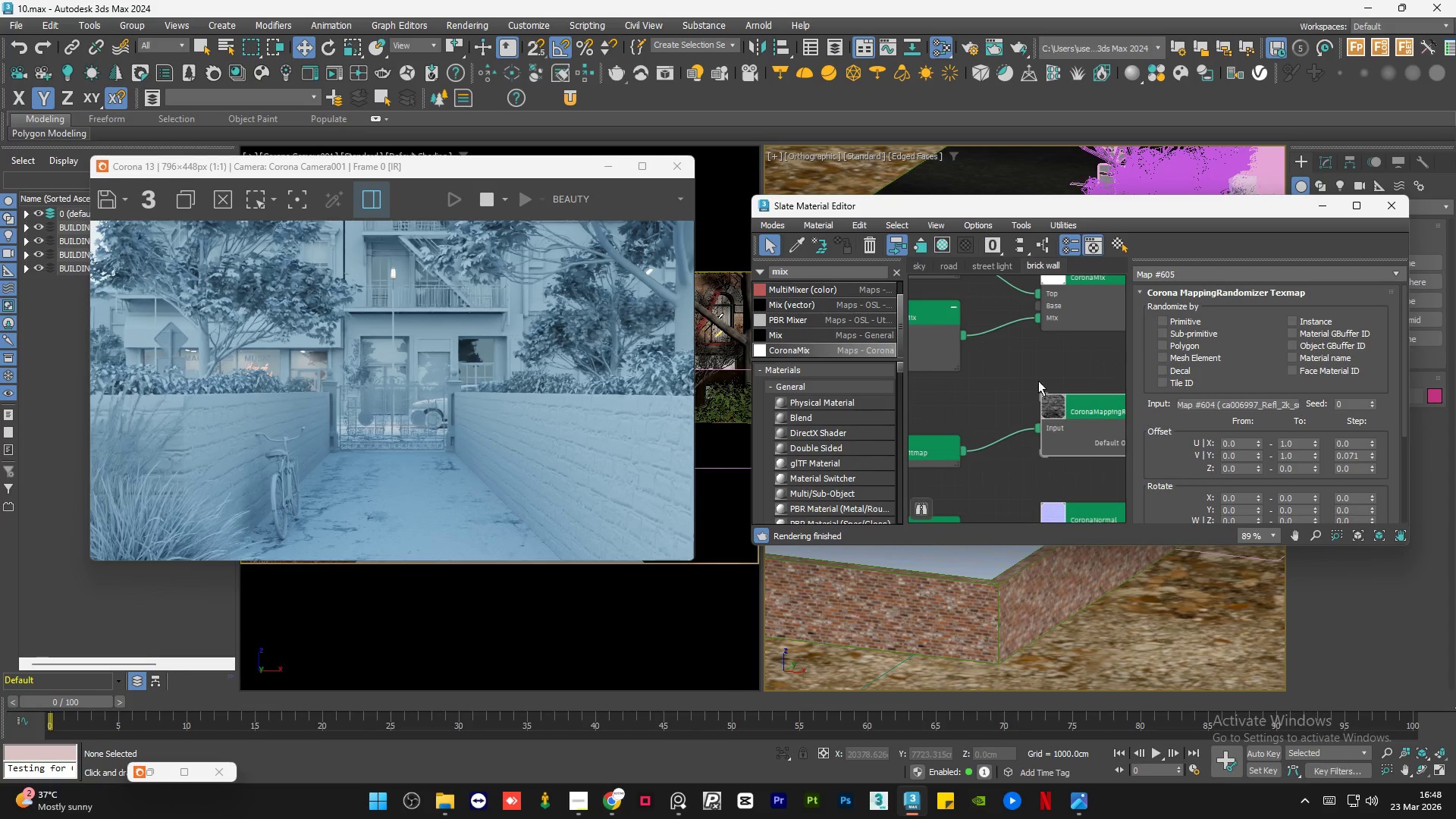 
scroll: coordinate [1064, 419], scroll_direction: down, amount: 9.0
 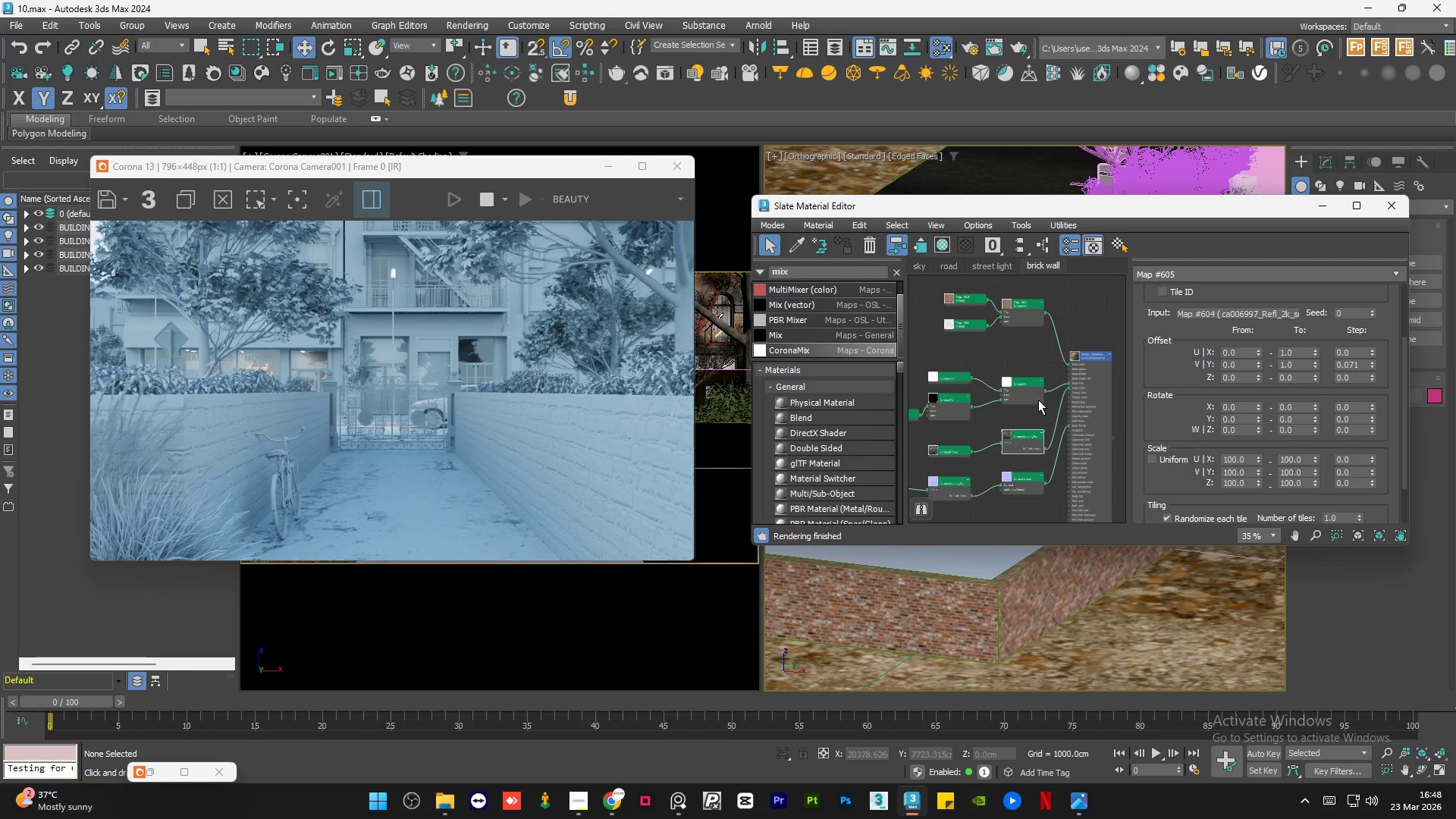 
left_click_drag(start_coordinate=[1037, 393], to_coordinate=[1040, 383])
 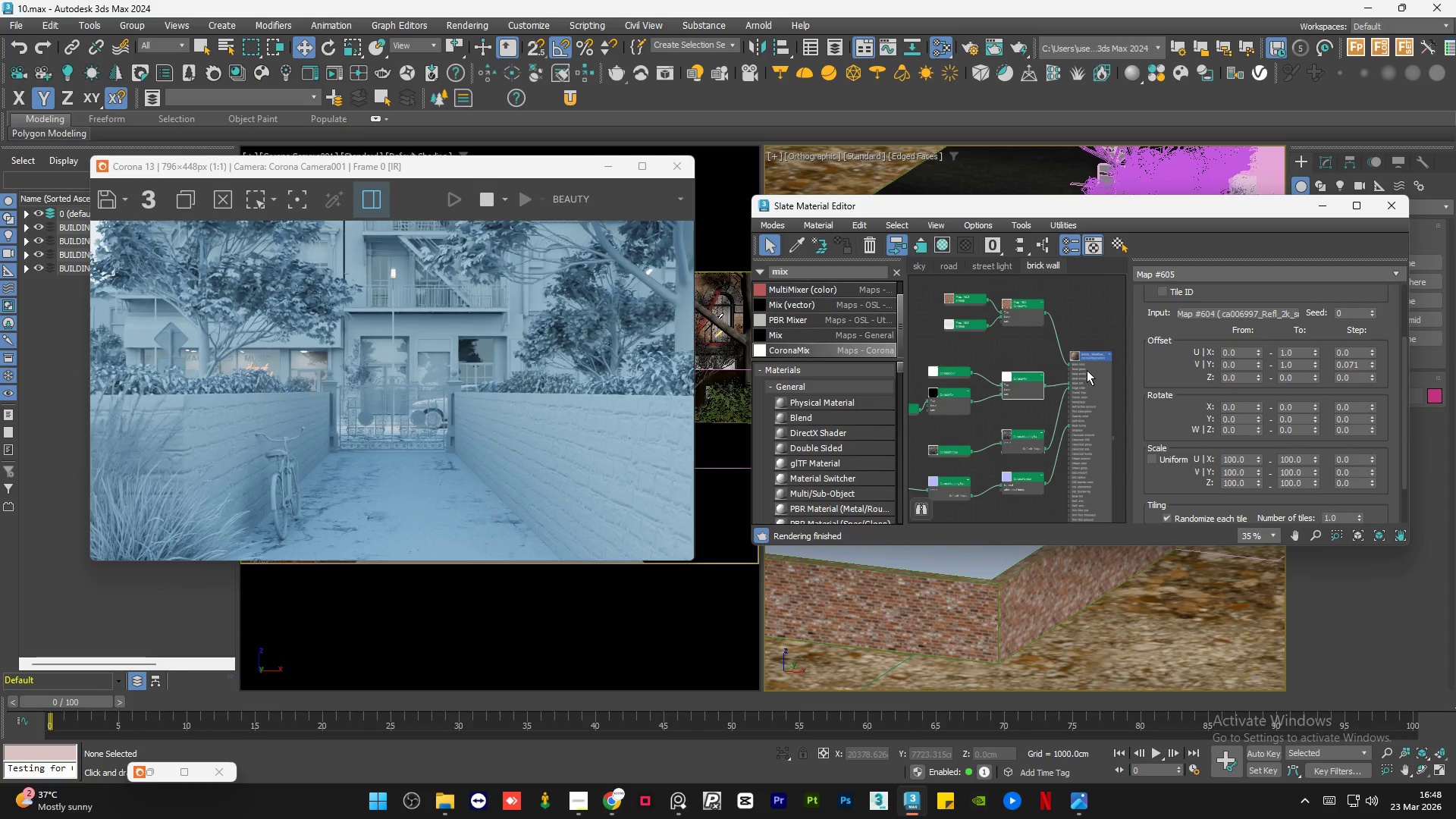 
scroll: coordinate [1056, 337], scroll_direction: up, amount: 11.0
 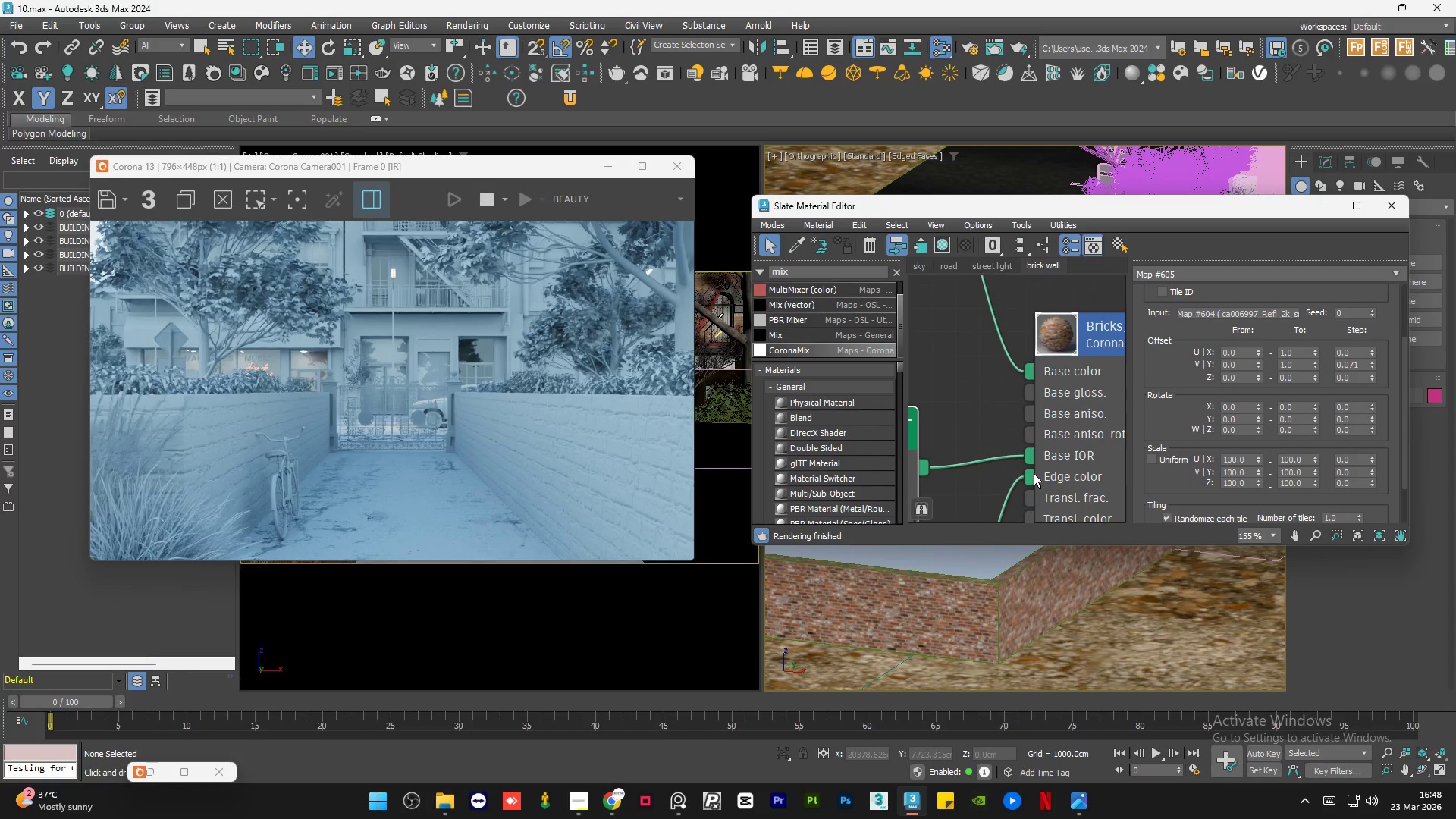 
left_click_drag(start_coordinate=[1031, 473], to_coordinate=[1024, 476])
 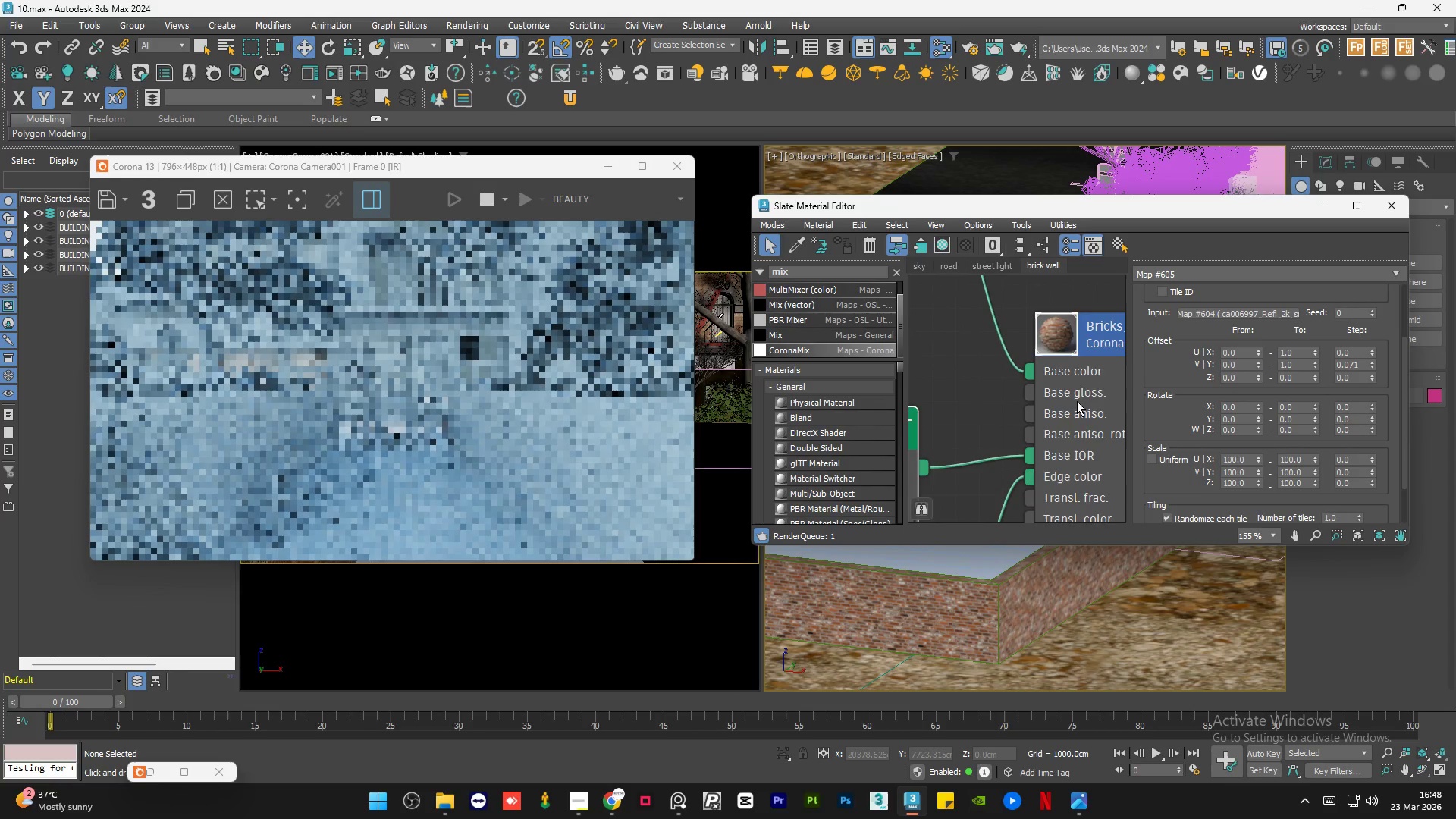 
scroll: coordinate [1082, 404], scroll_direction: down, amount: 11.0
 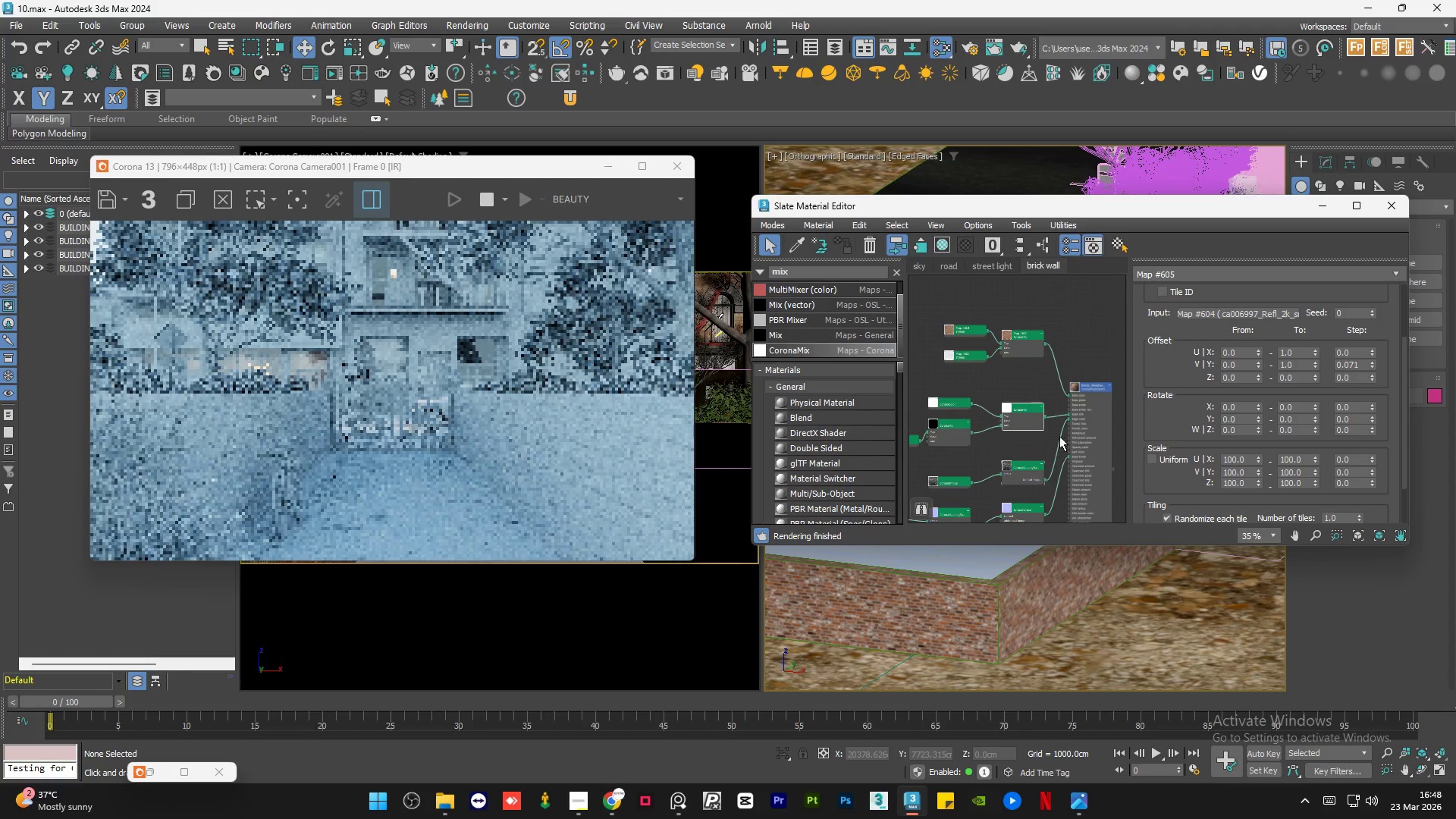 
scroll: coordinate [1062, 408], scroll_direction: up, amount: 9.0
 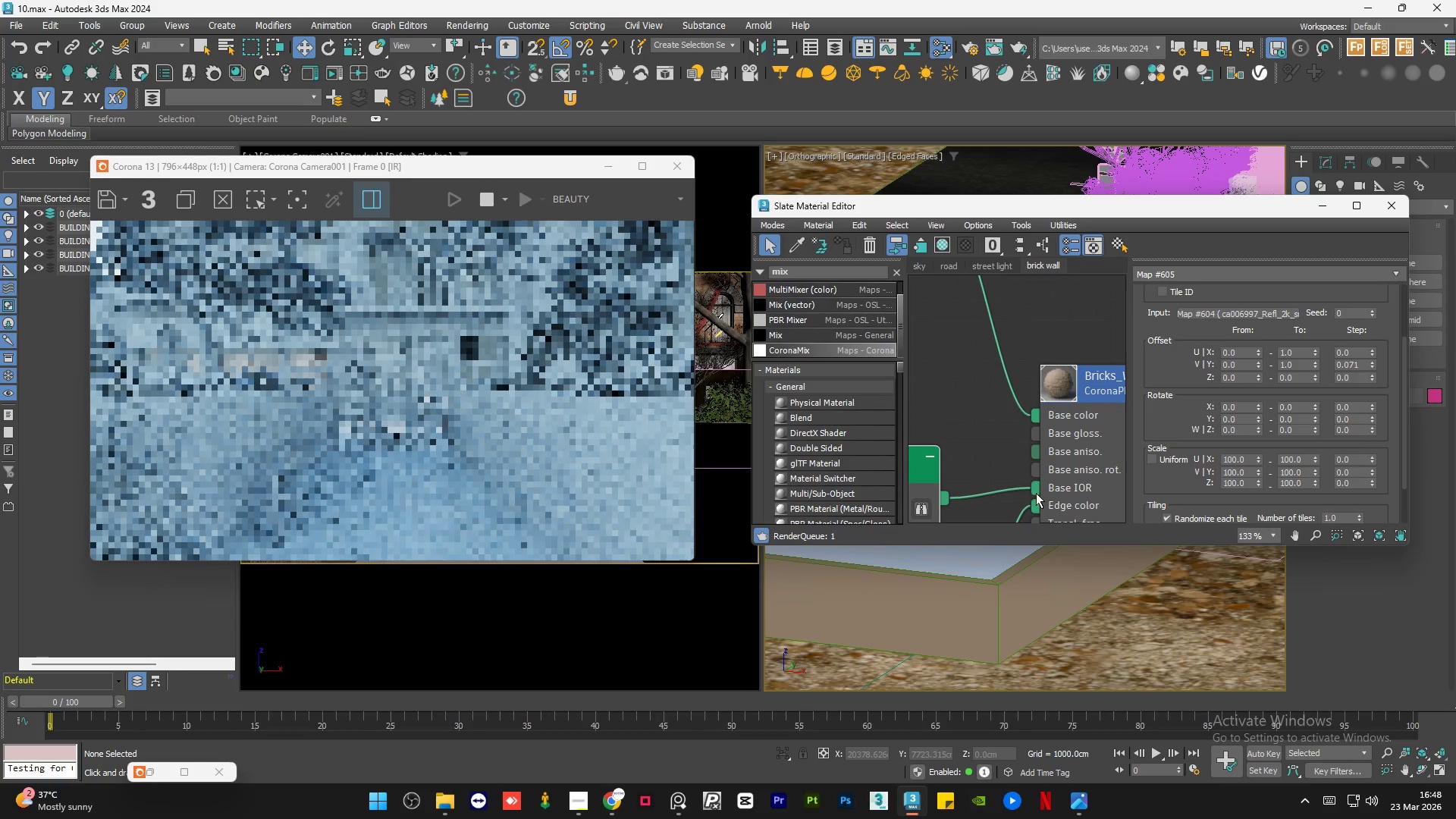 
left_click_drag(start_coordinate=[1034, 500], to_coordinate=[1010, 503])
 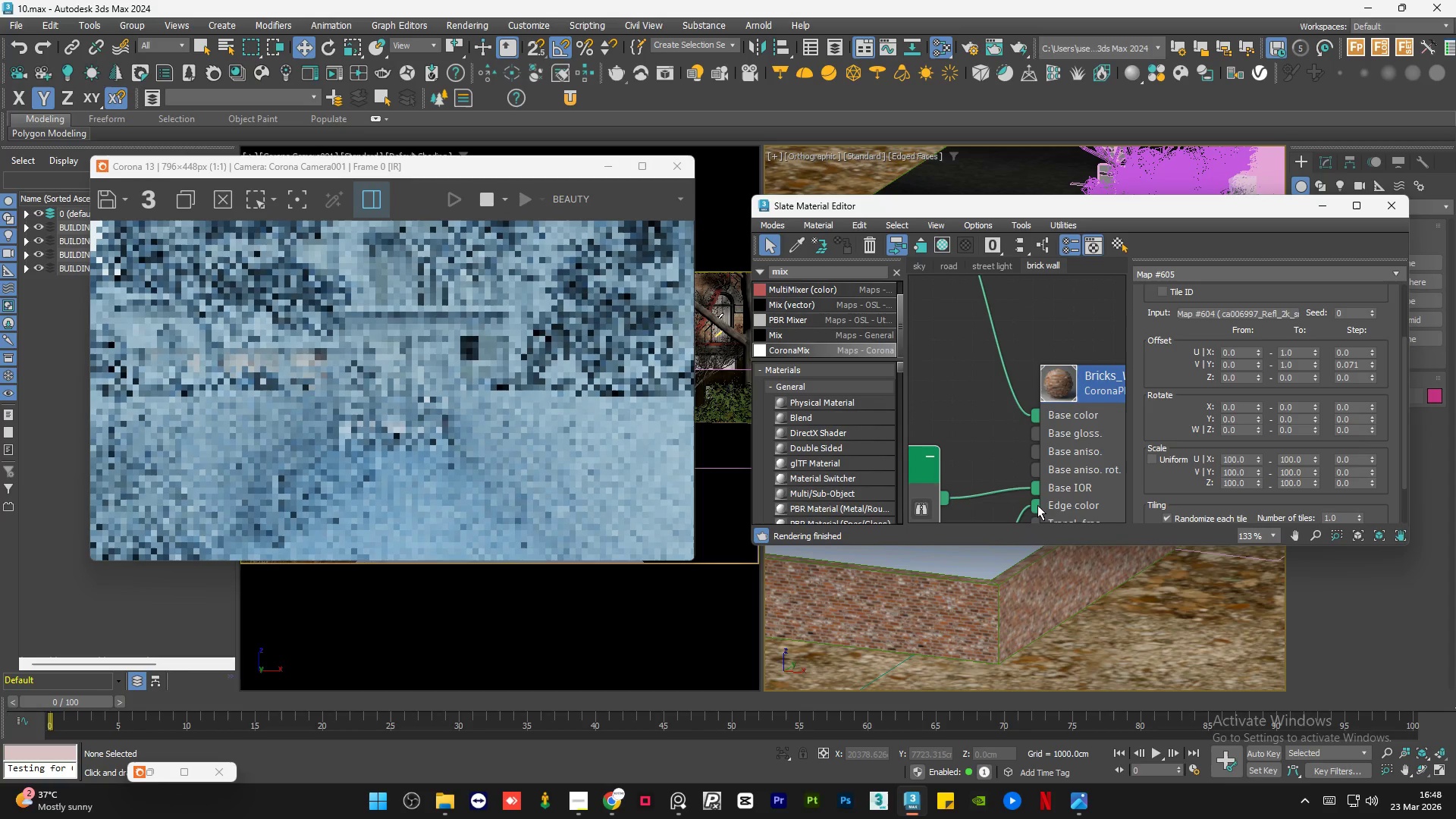 
left_click_drag(start_coordinate=[1037, 505], to_coordinate=[1034, 448])
 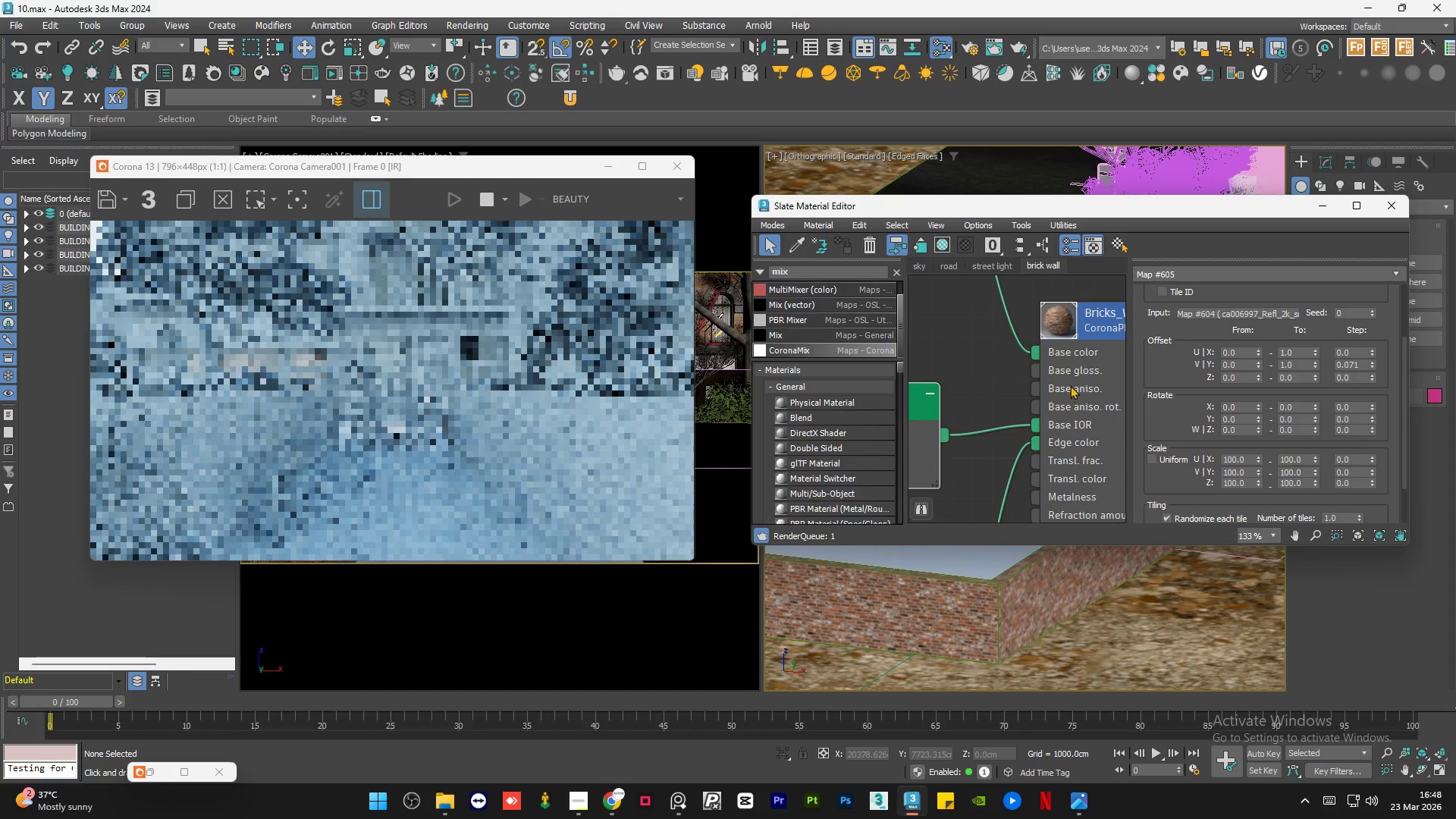 
scroll: coordinate [1070, 385], scroll_direction: down, amount: 10.0
 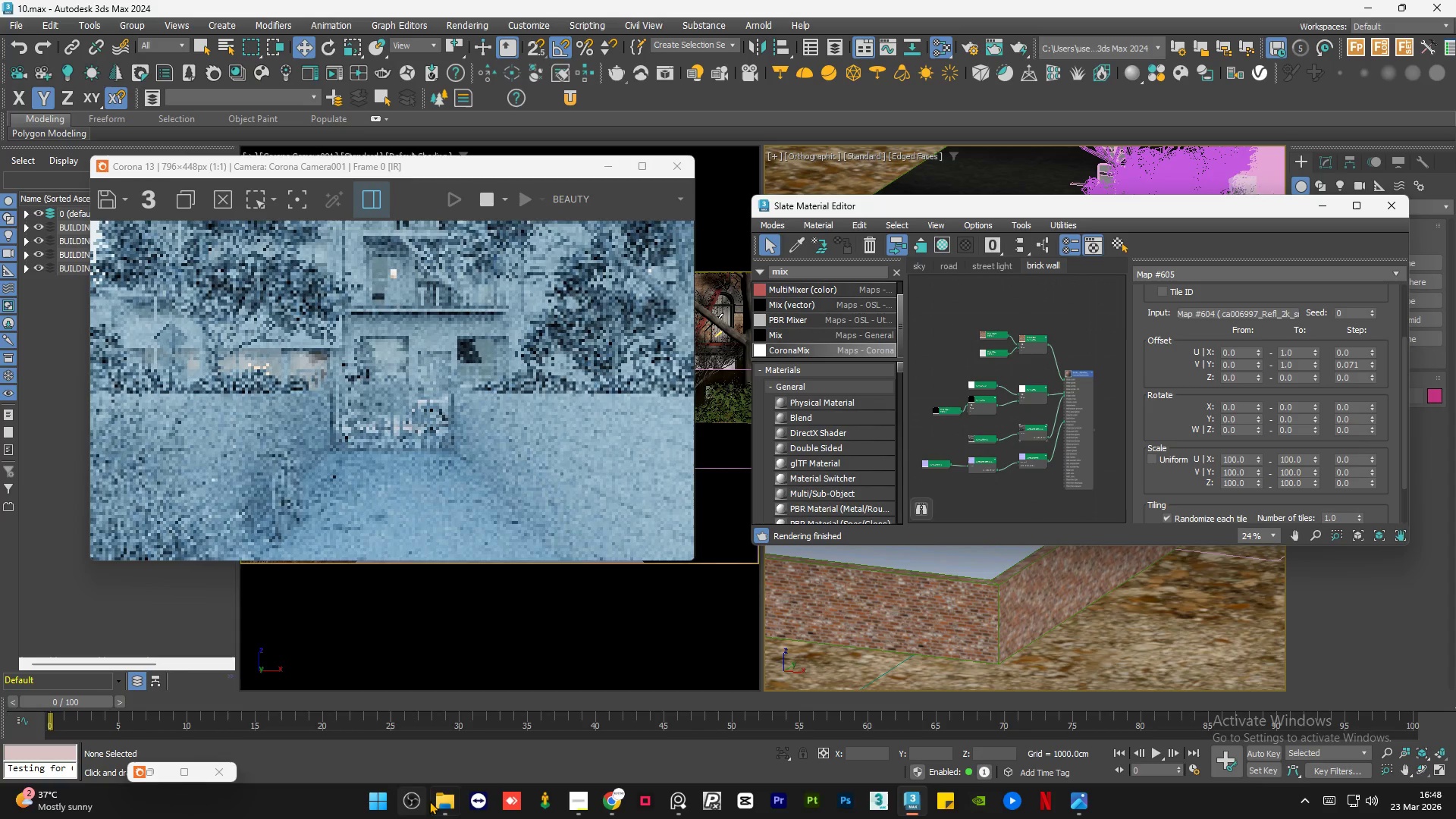 
left_click([438, 801])
 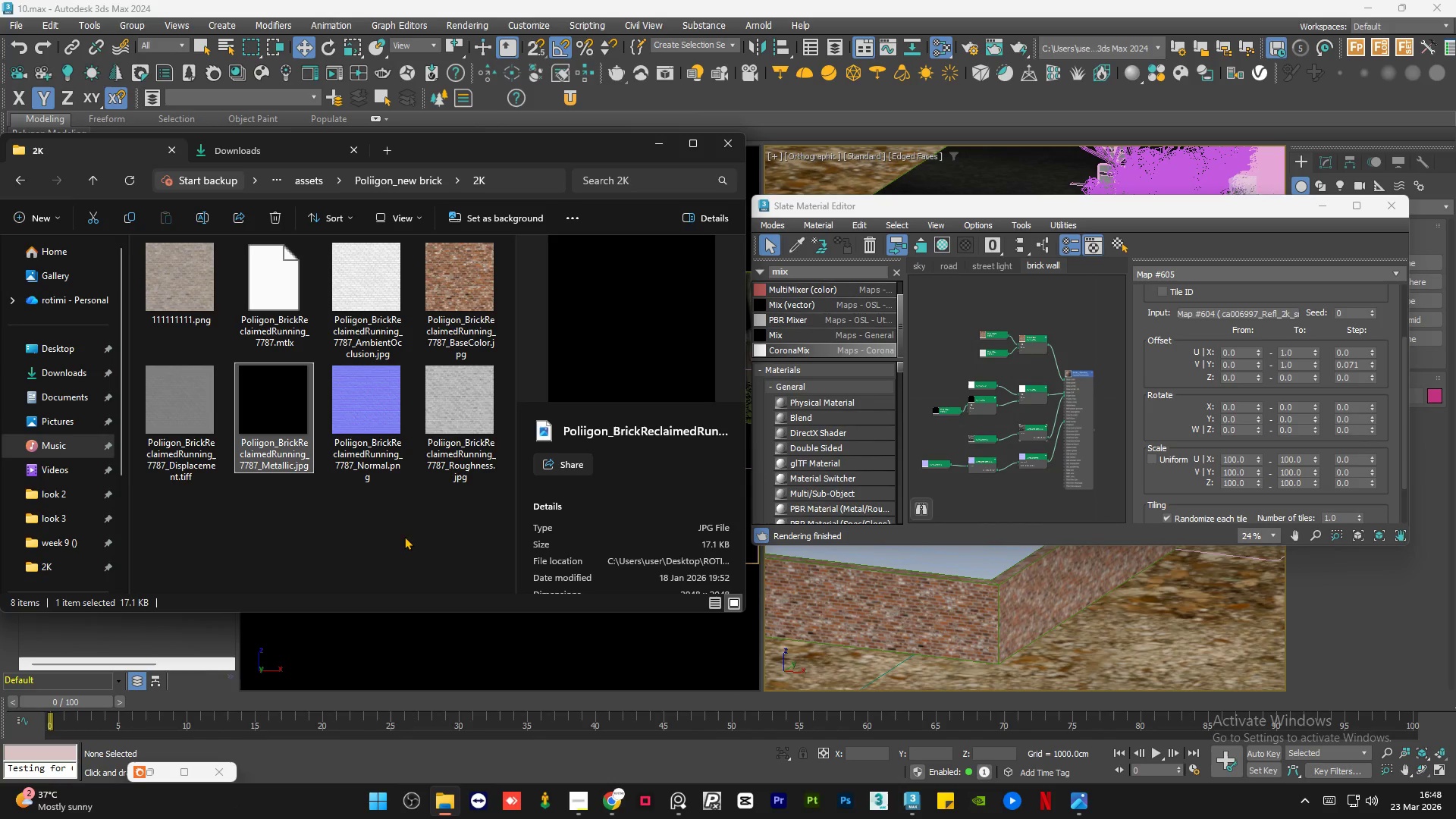 
left_click([469, 413])
 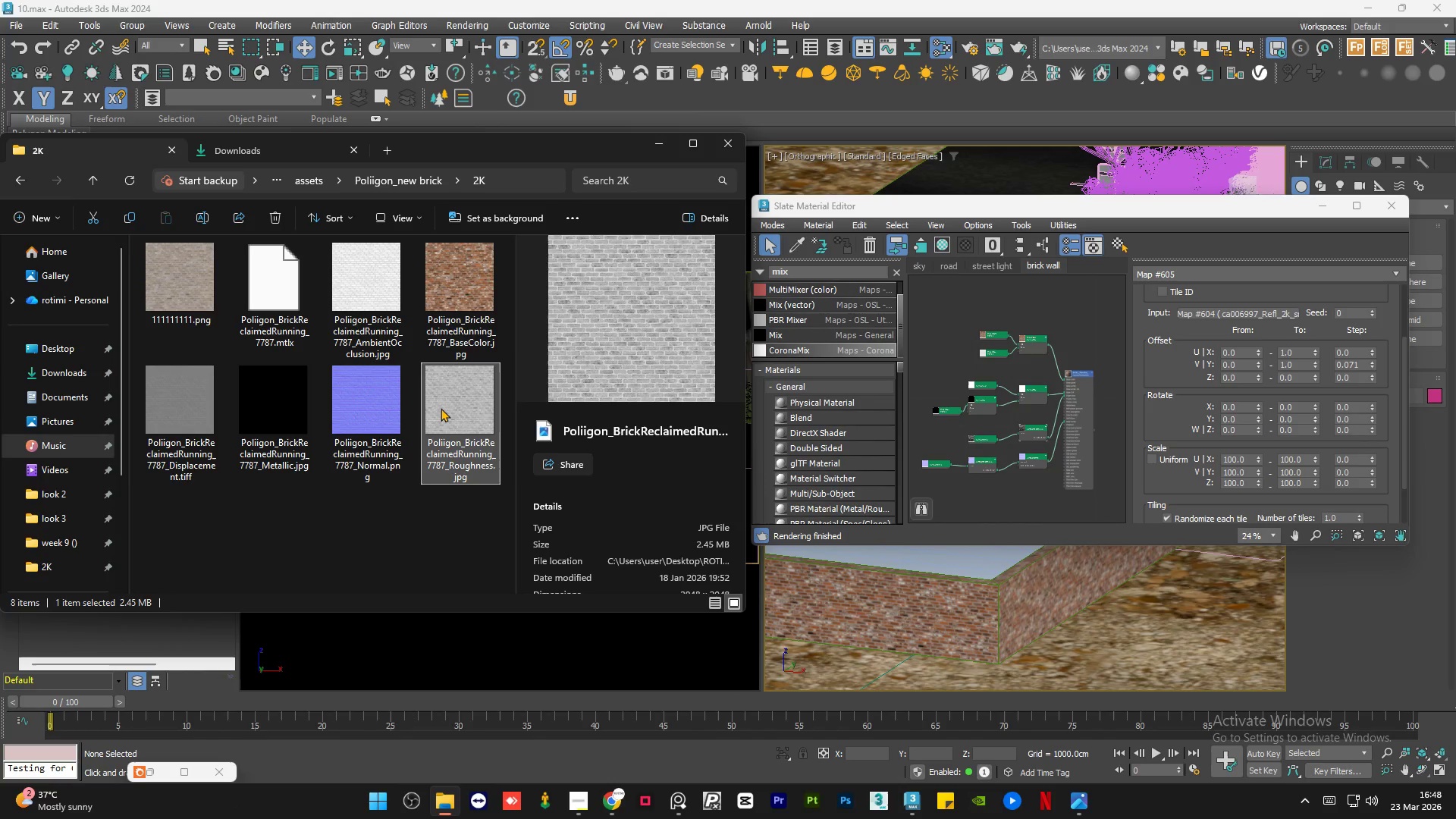 
left_click_drag(start_coordinate=[442, 408], to_coordinate=[1033, 410])
 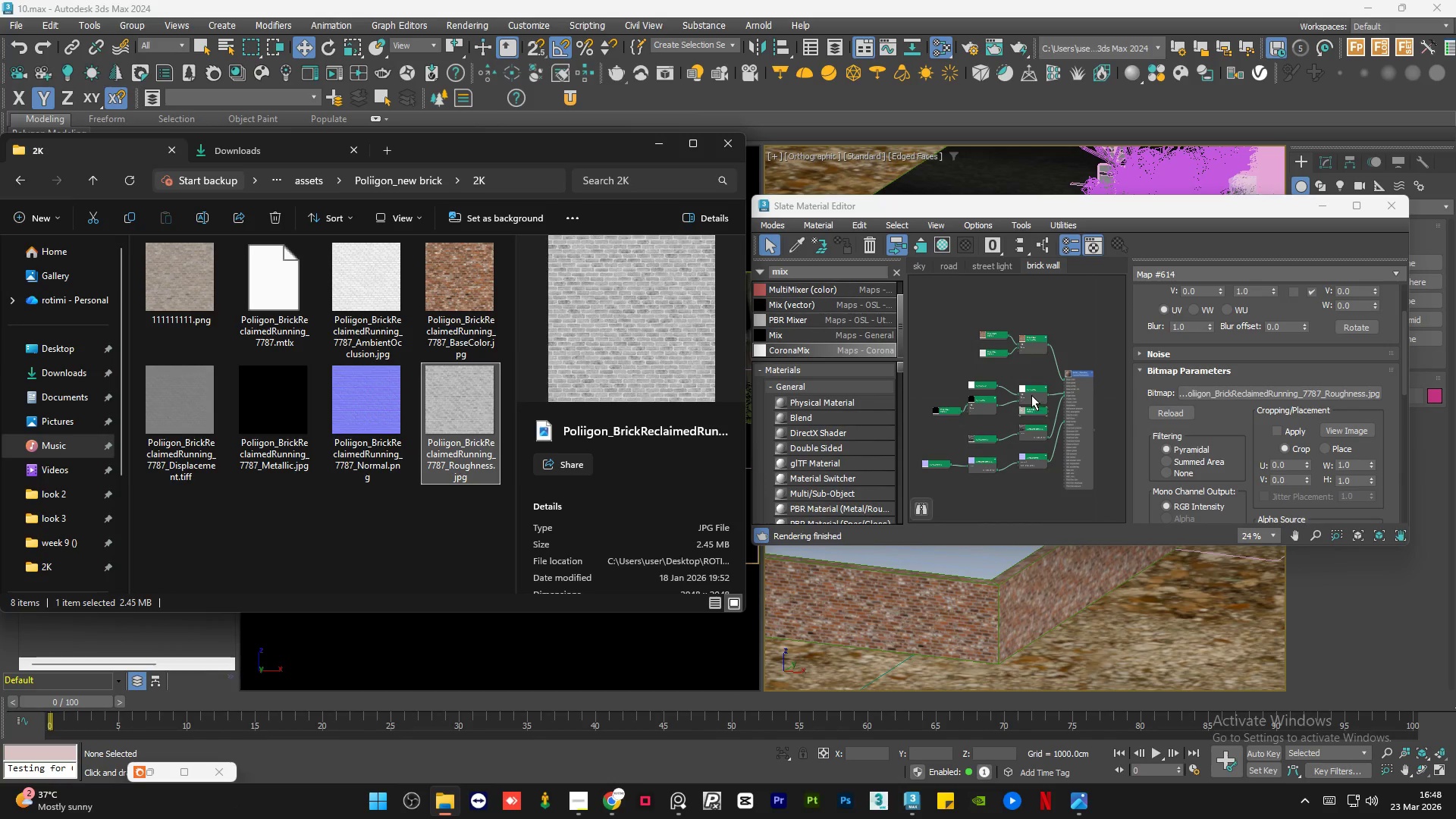 
left_click_drag(start_coordinate=[1031, 394], to_coordinate=[1035, 382])
 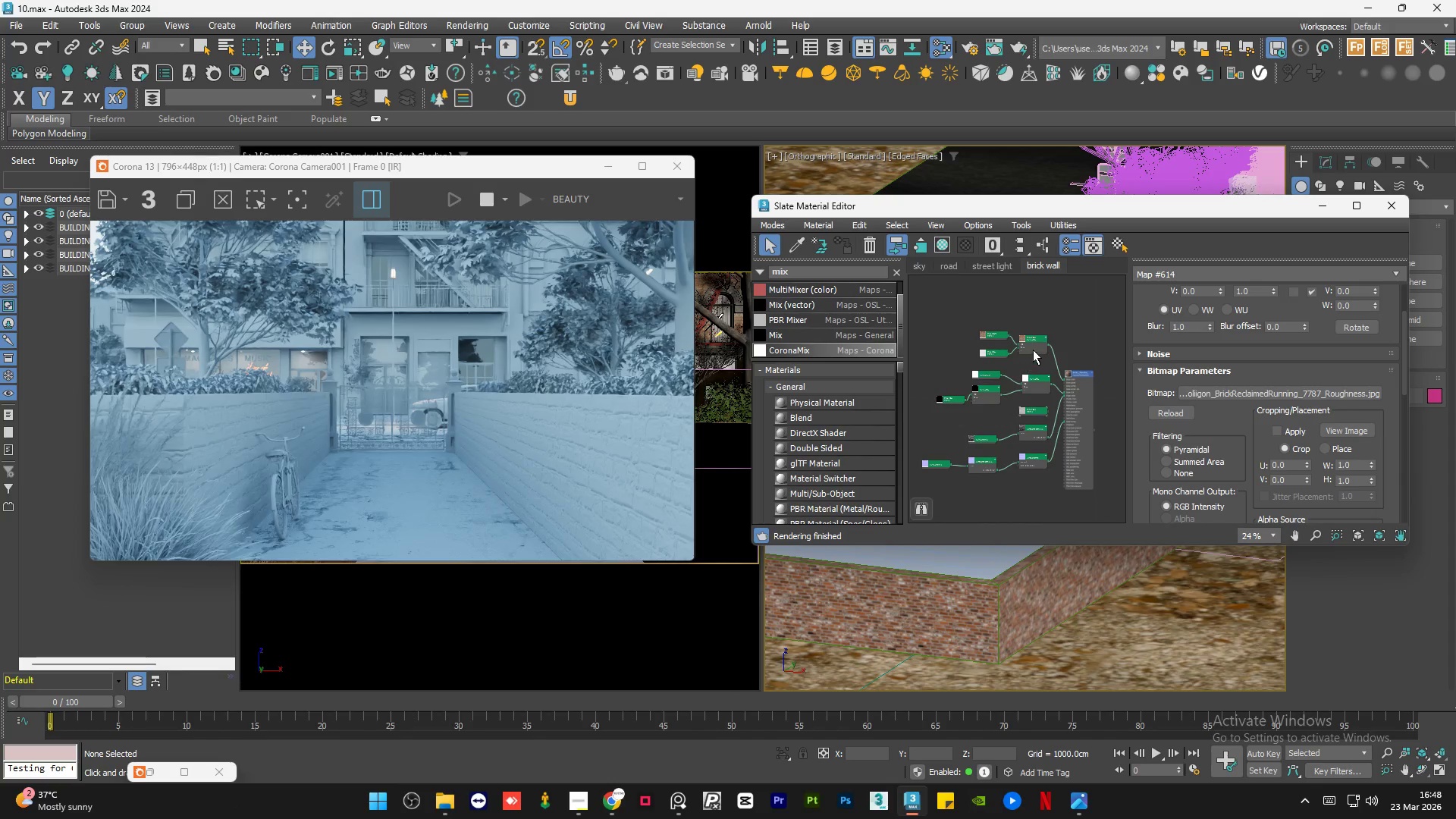 
left_click_drag(start_coordinate=[1033, 348], to_coordinate=[1020, 352])
 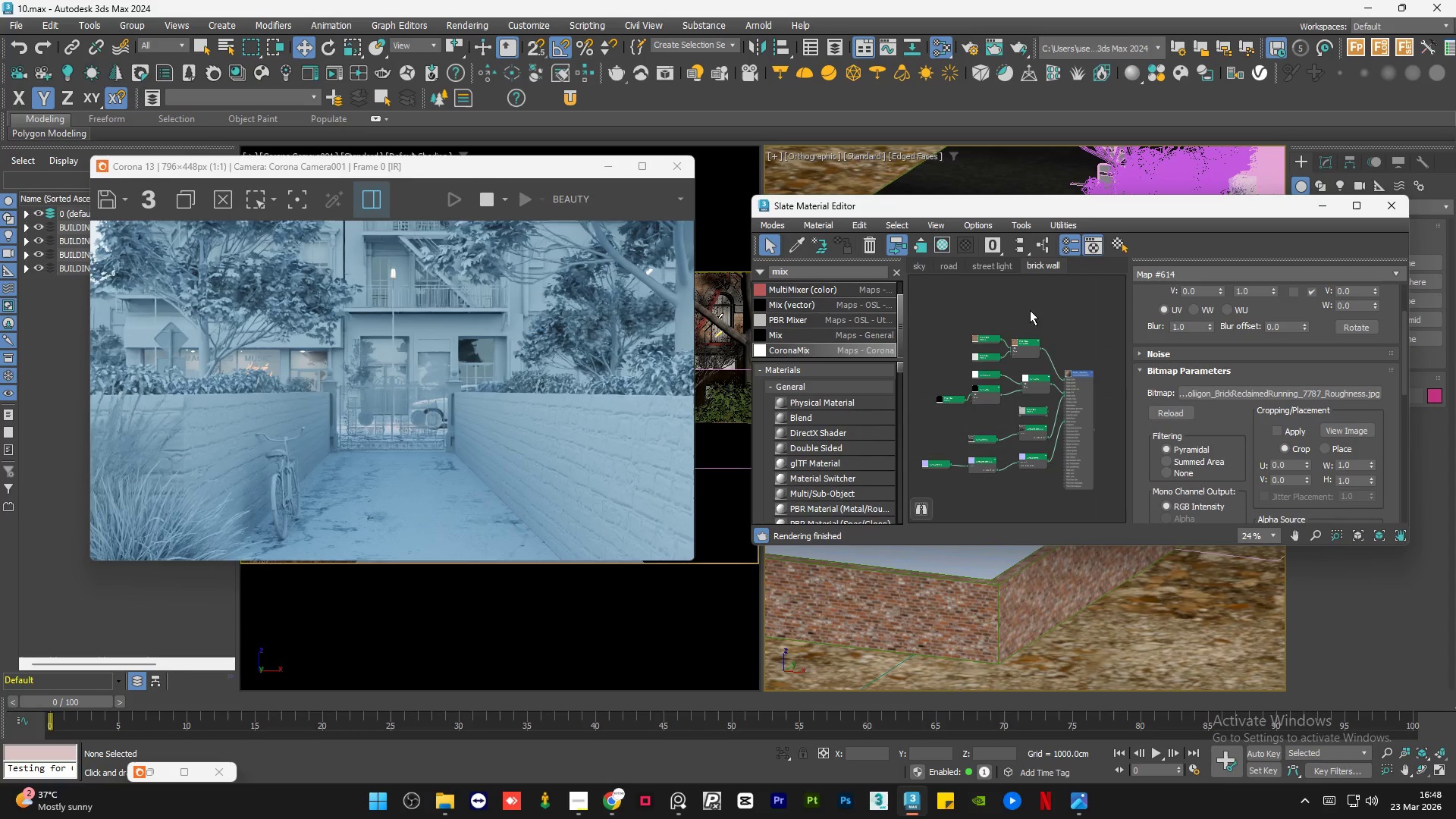 
left_click([1031, 309])
 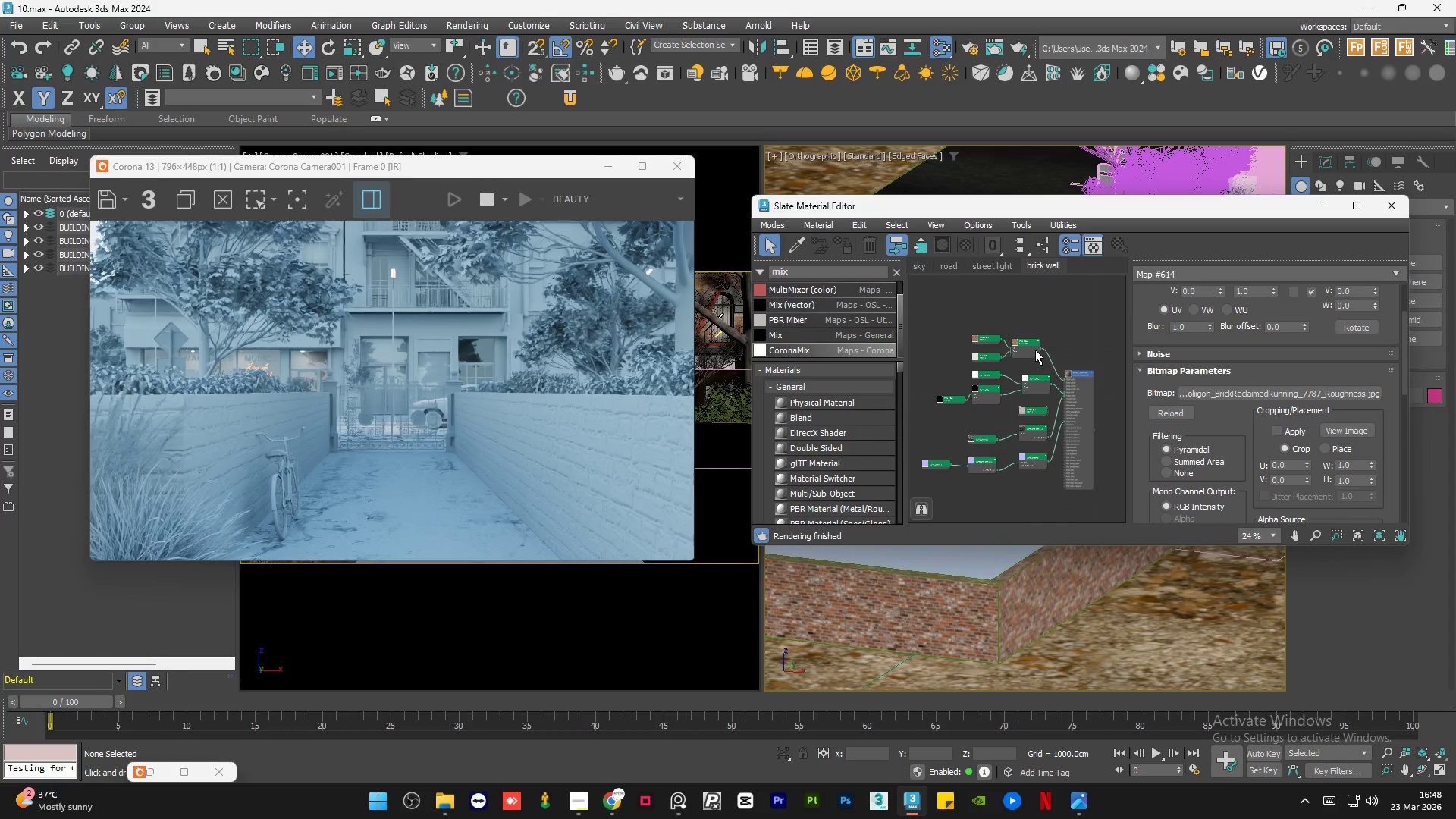 
left_click_drag(start_coordinate=[1031, 348], to_coordinate=[1035, 347])
 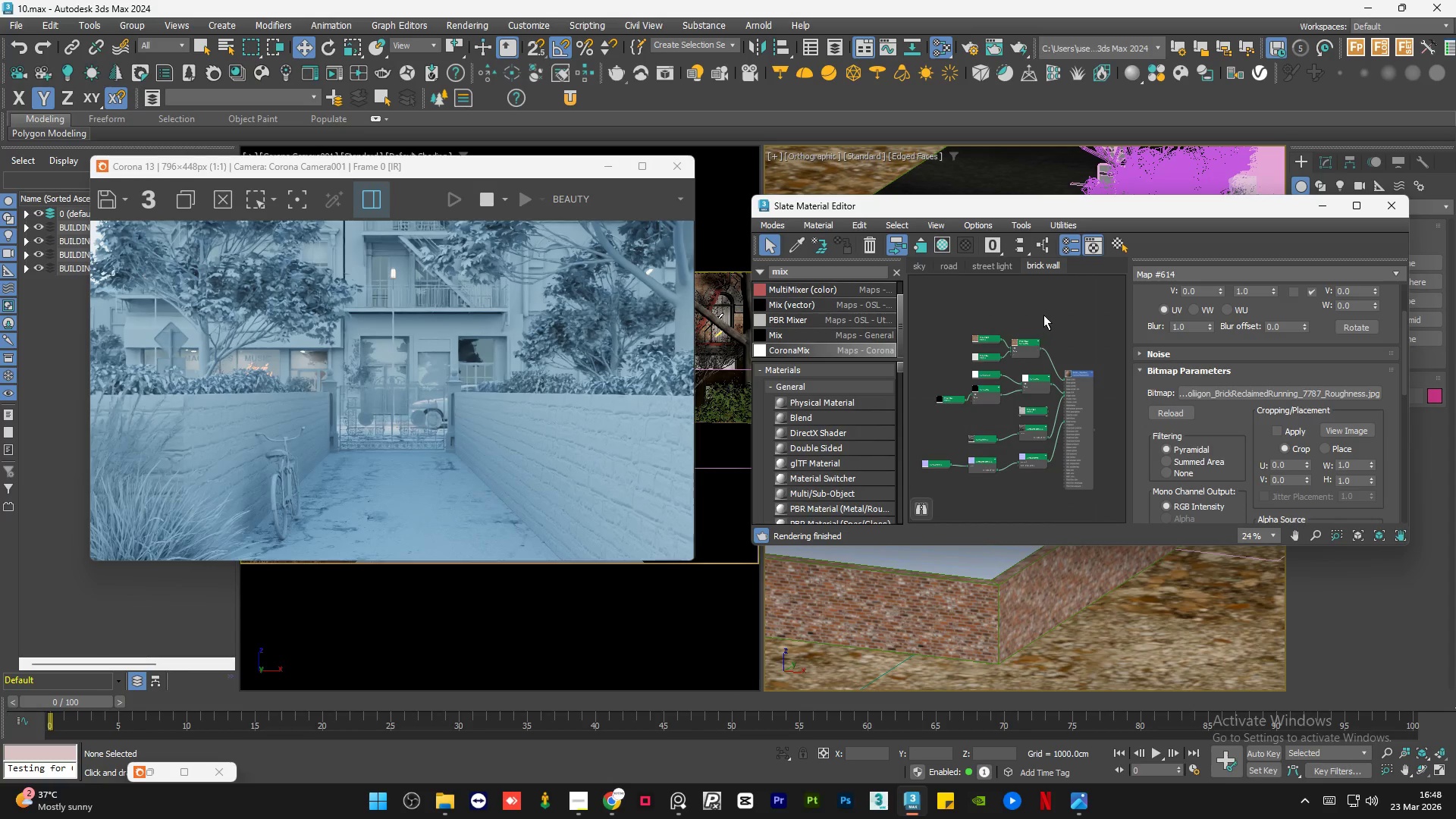 
left_click([1043, 314])
 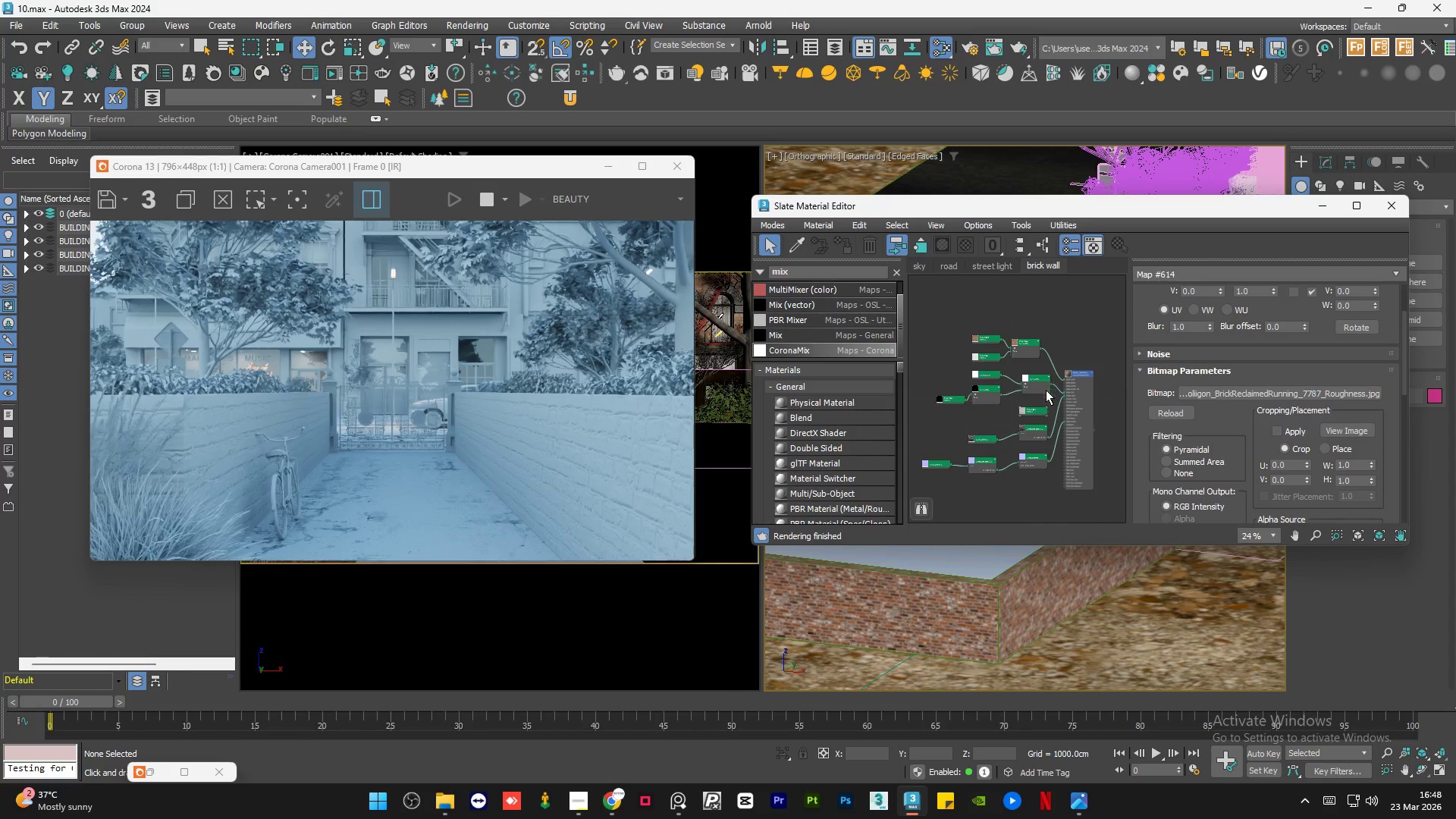 
scroll: coordinate [1046, 410], scroll_direction: up, amount: 5.0
 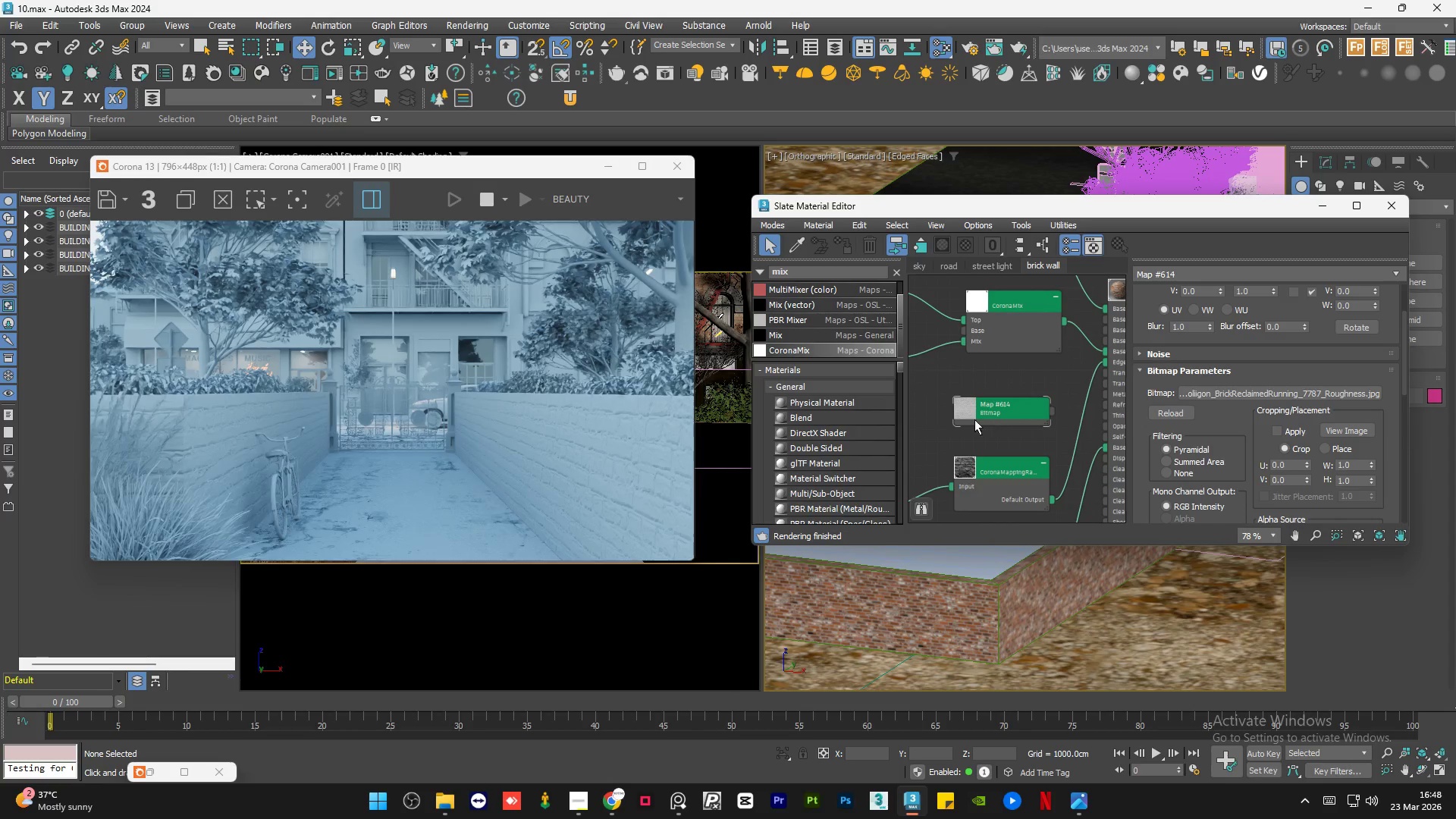 
left_click_drag(start_coordinate=[988, 419], to_coordinate=[998, 397])
 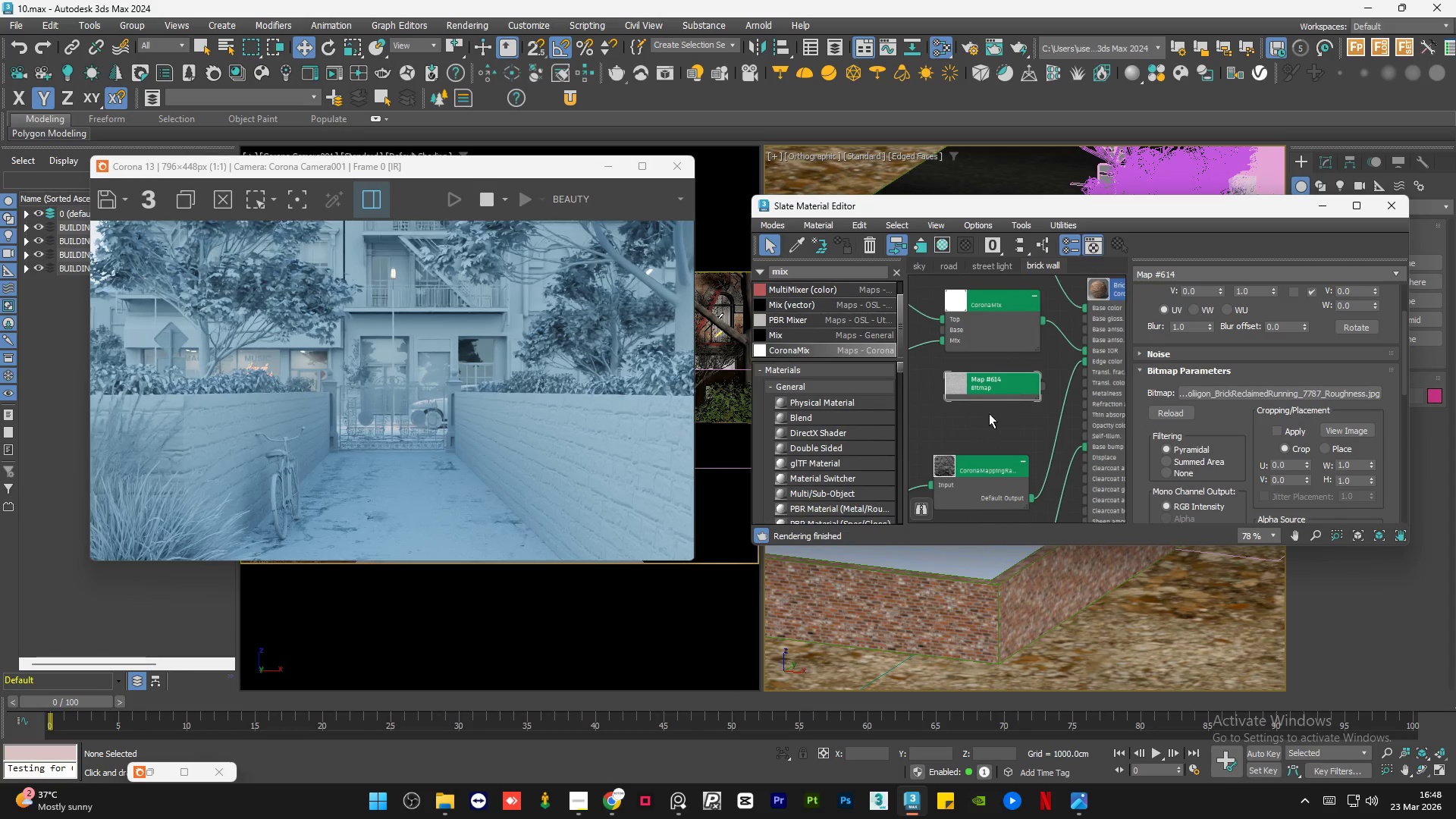 
scroll: coordinate [987, 420], scroll_direction: none, amount: 0.0
 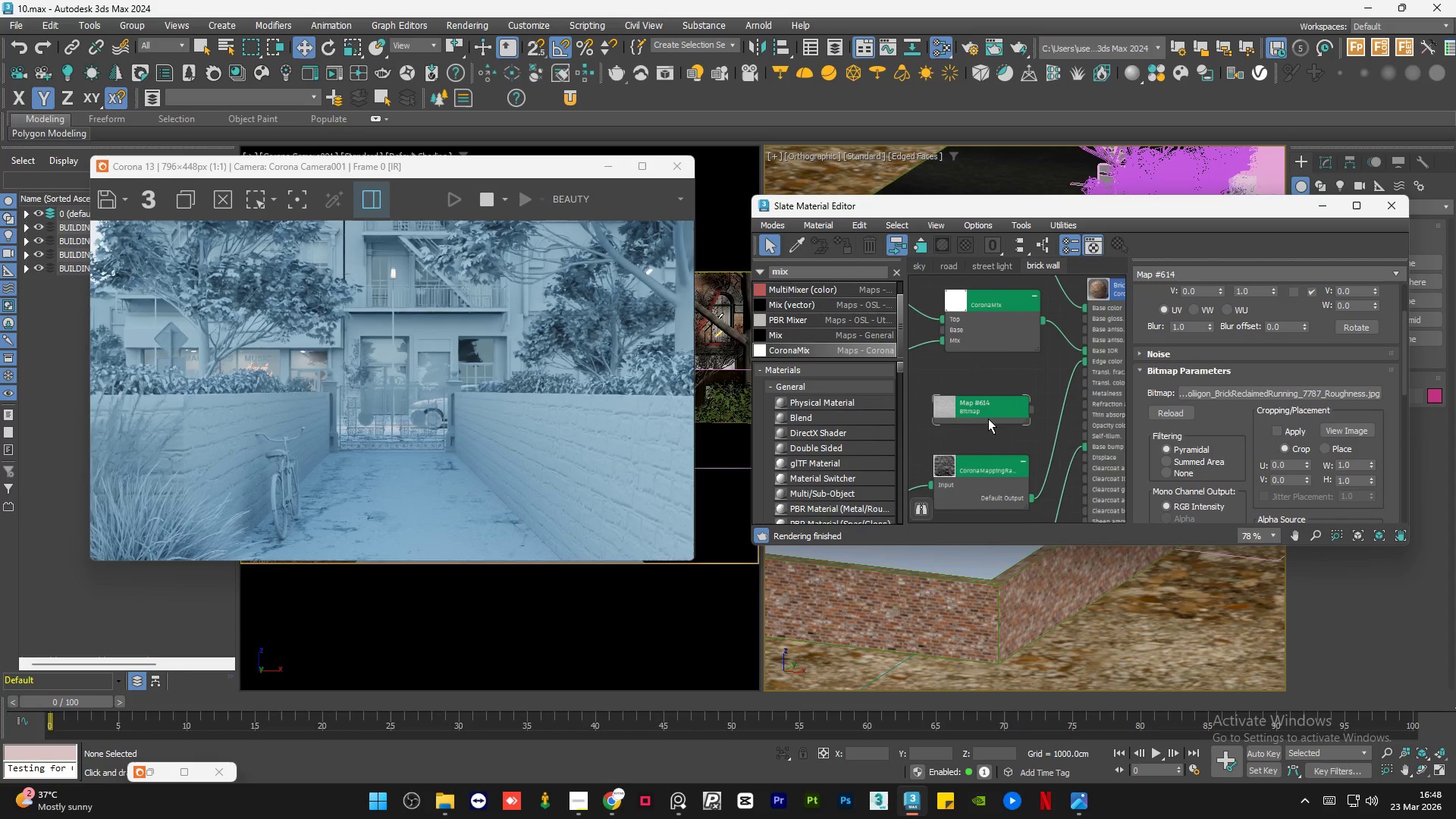 
scroll: coordinate [1074, 359], scroll_direction: up, amount: 4.0
 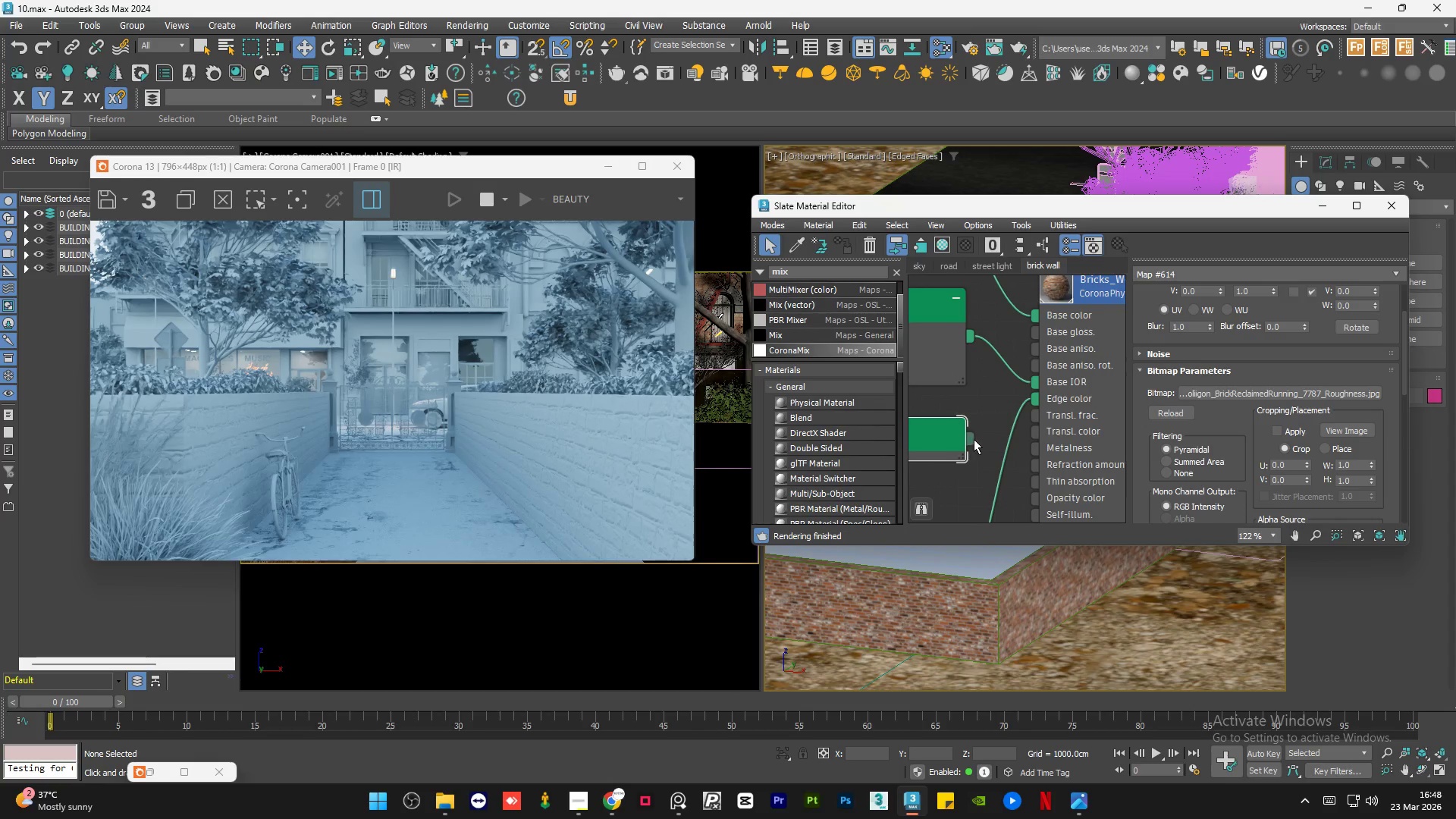 
left_click_drag(start_coordinate=[969, 438], to_coordinate=[1024, 408])
 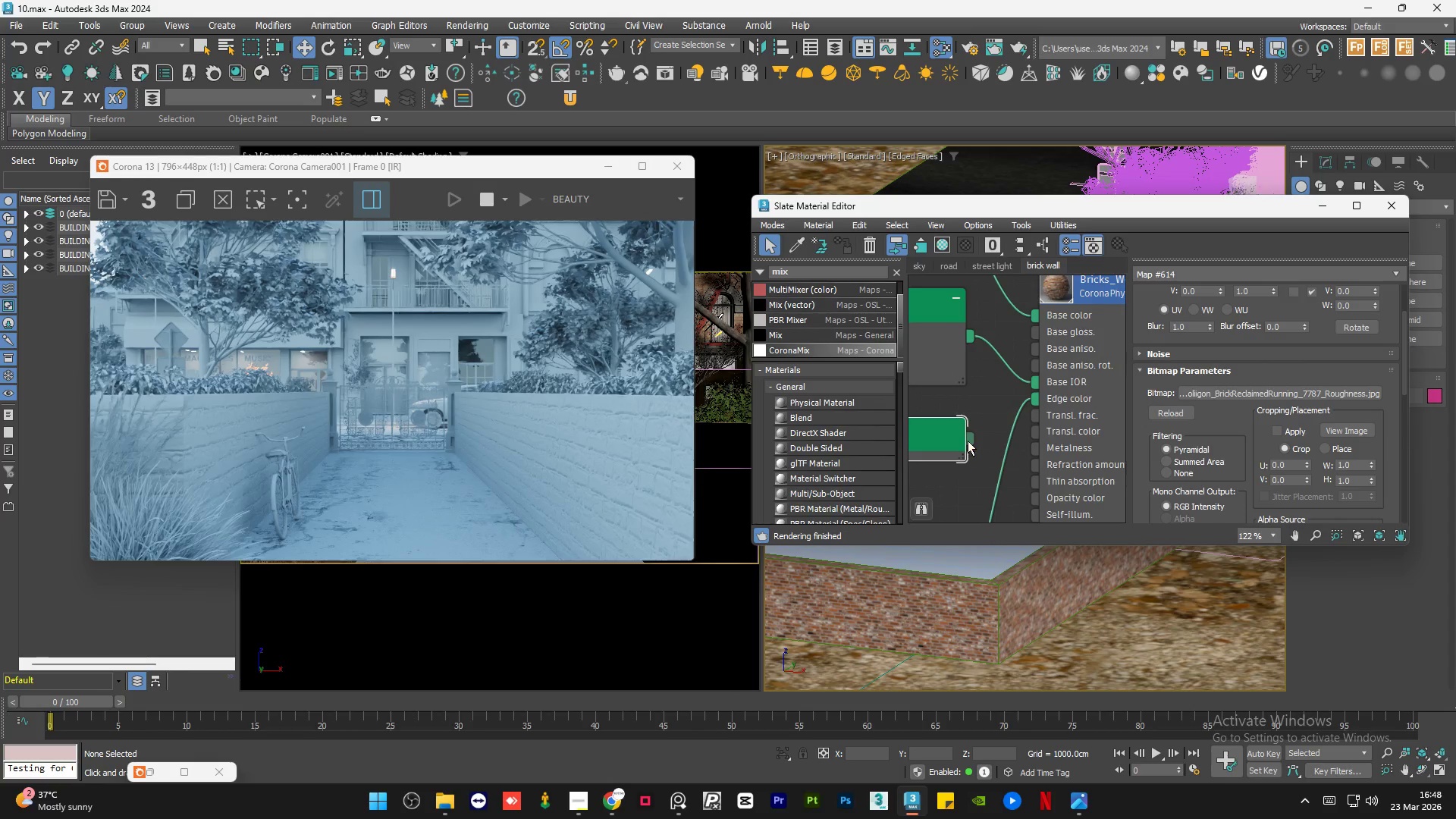 
left_click_drag(start_coordinate=[968, 438], to_coordinate=[1034, 398])
 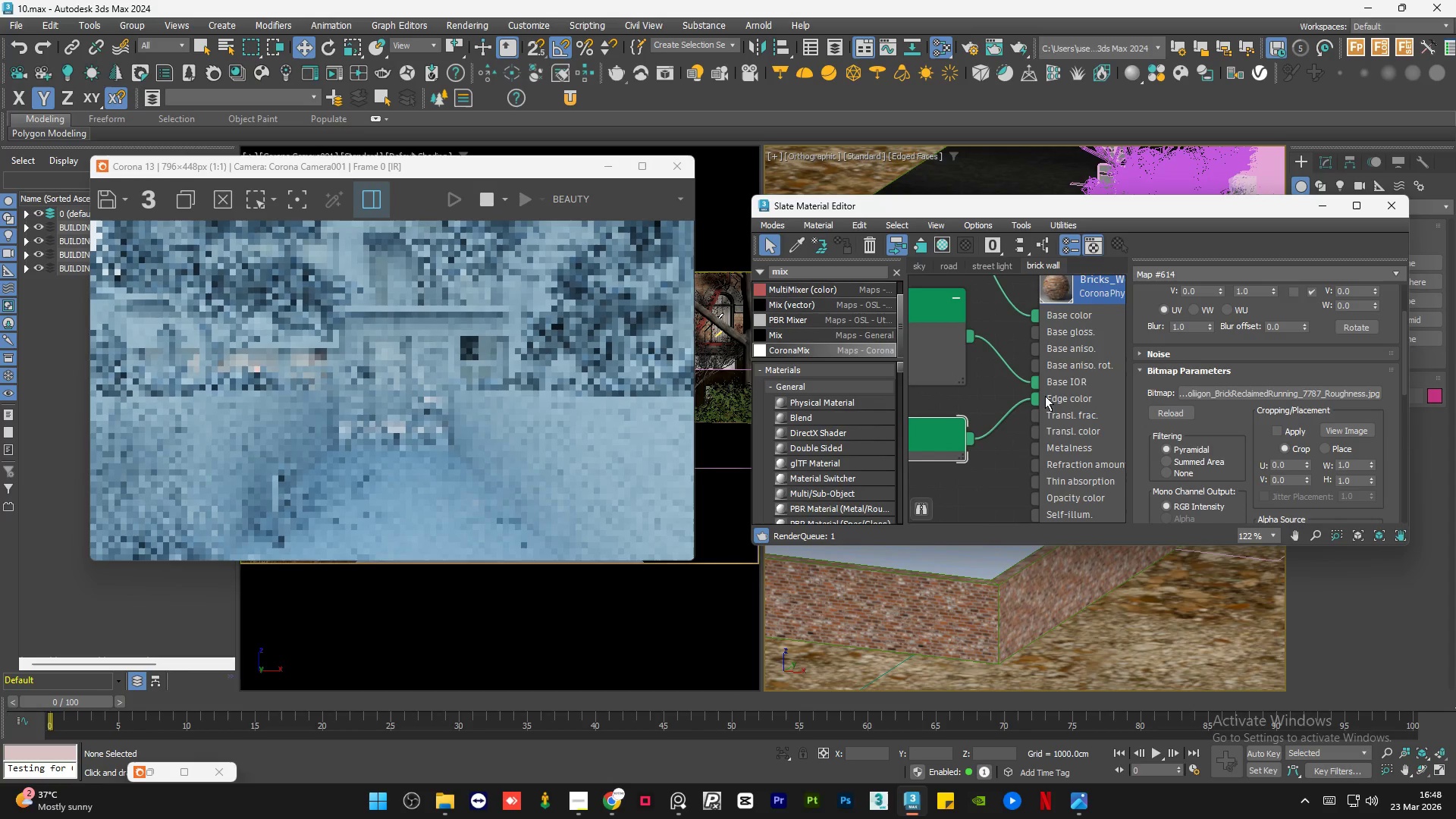 
scroll: coordinate [1094, 421], scroll_direction: down, amount: 8.0
 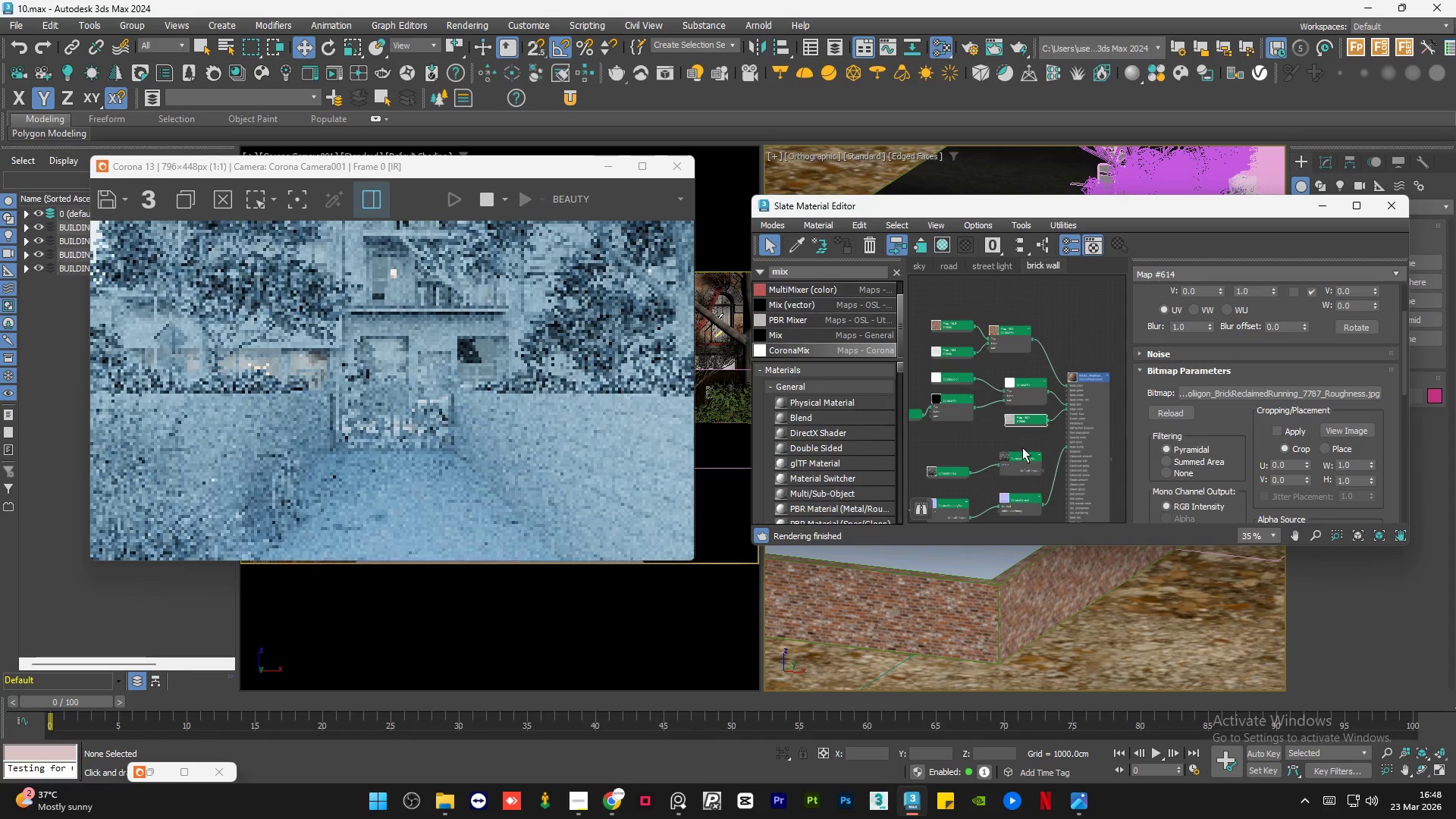 
left_click_drag(start_coordinate=[1022, 441], to_coordinate=[950, 482])
 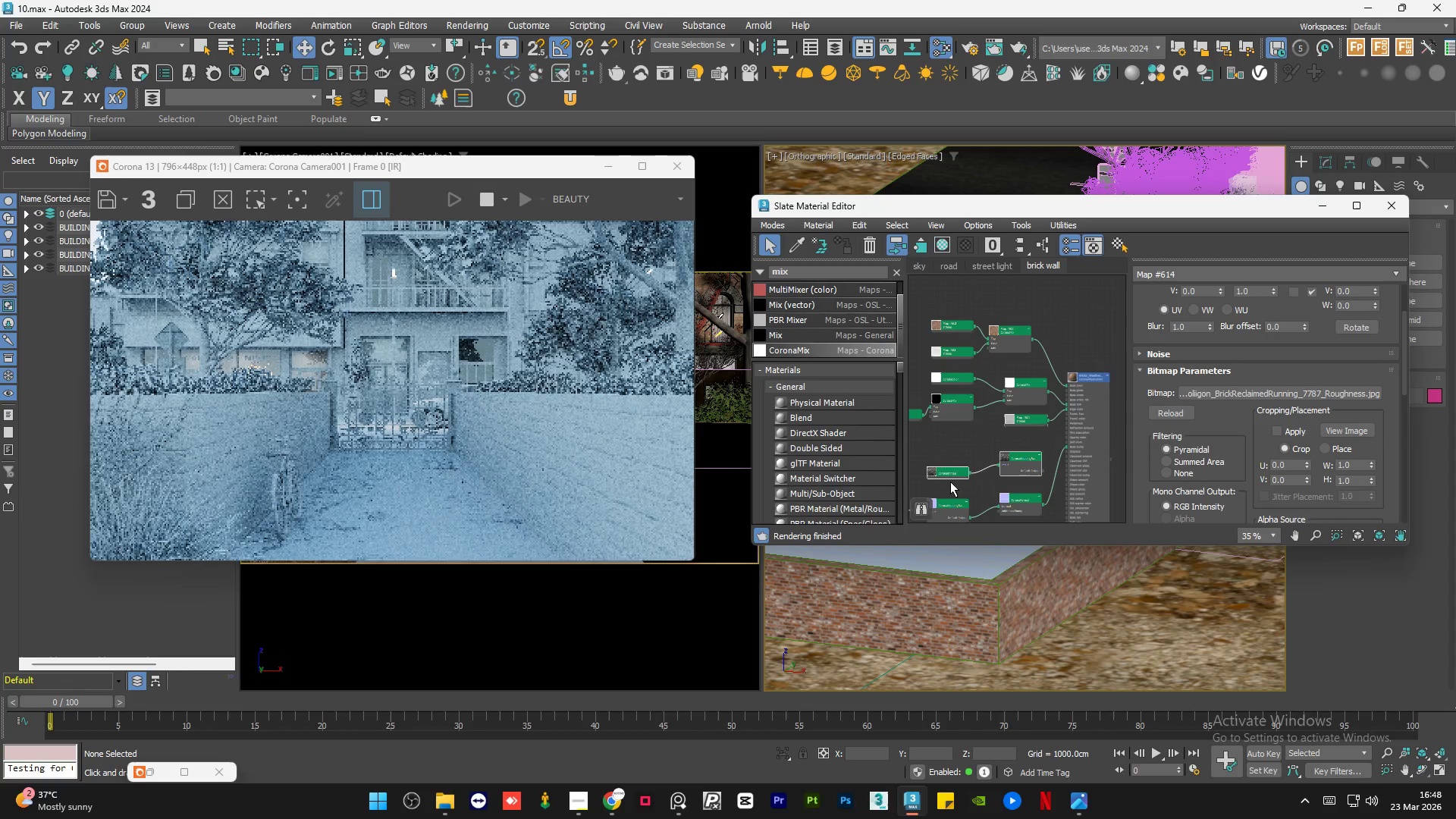 
key(Delete)
 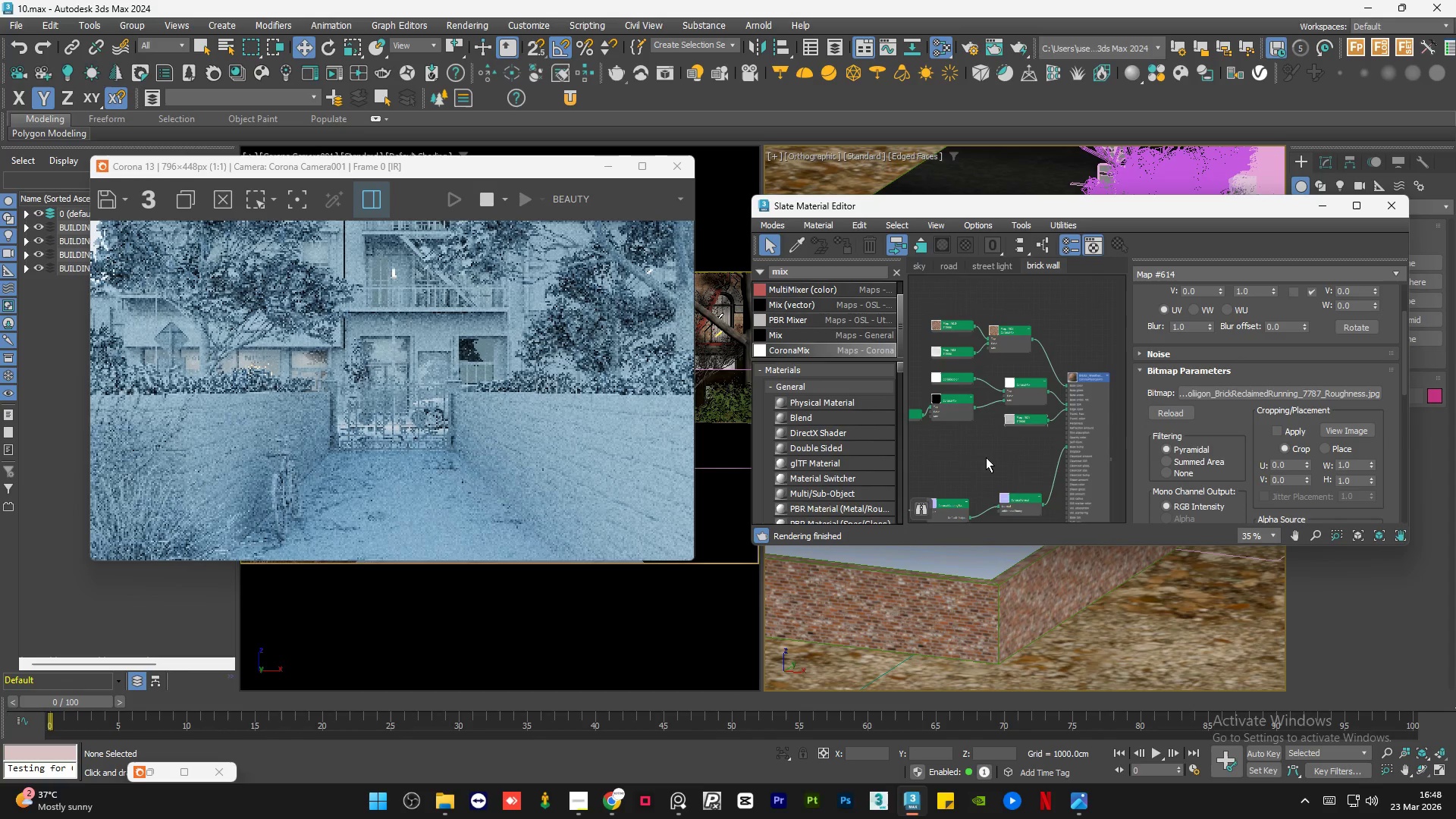 
left_click([986, 457])
 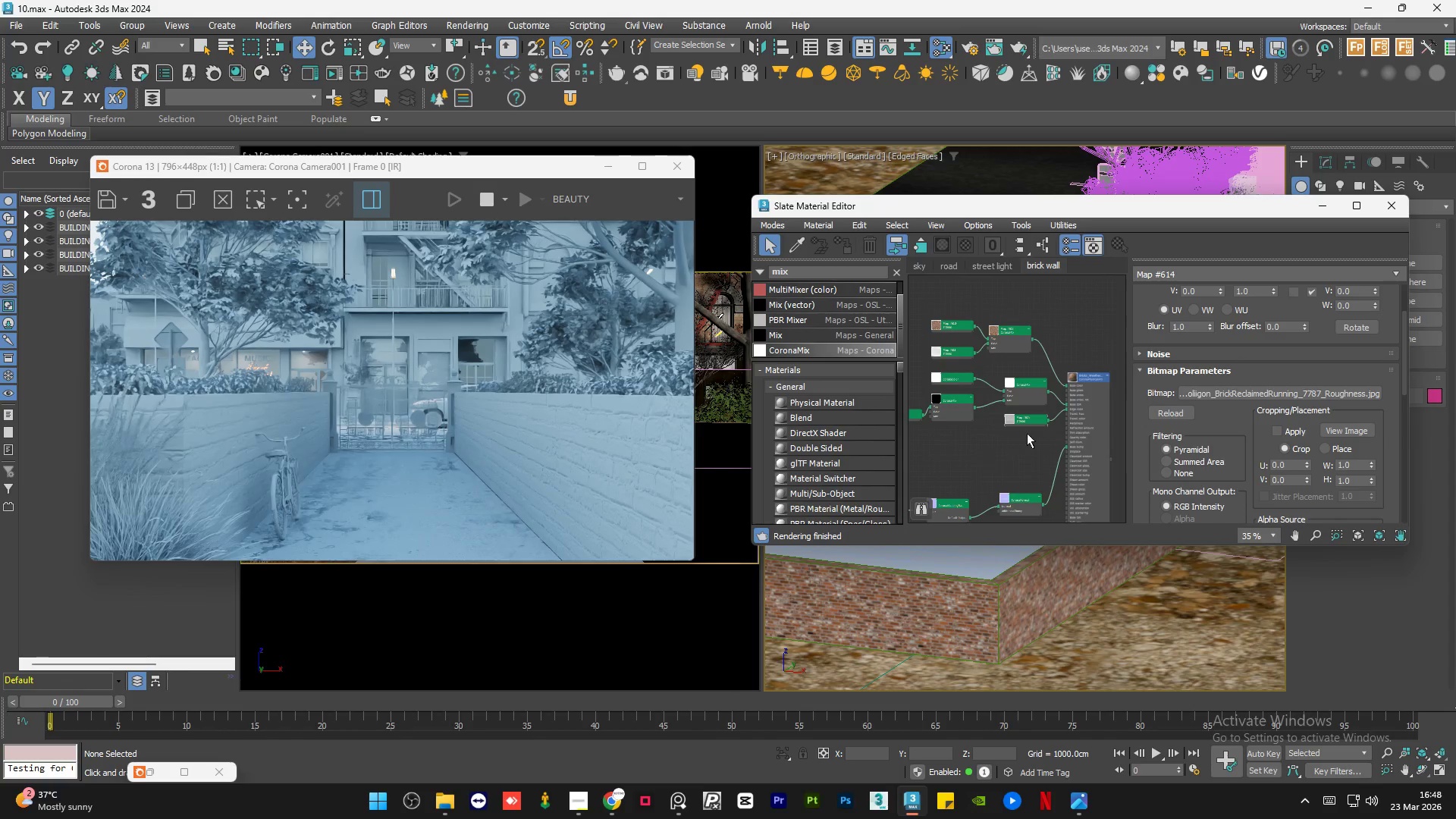 
scroll: coordinate [1078, 350], scroll_direction: none, amount: 0.0
 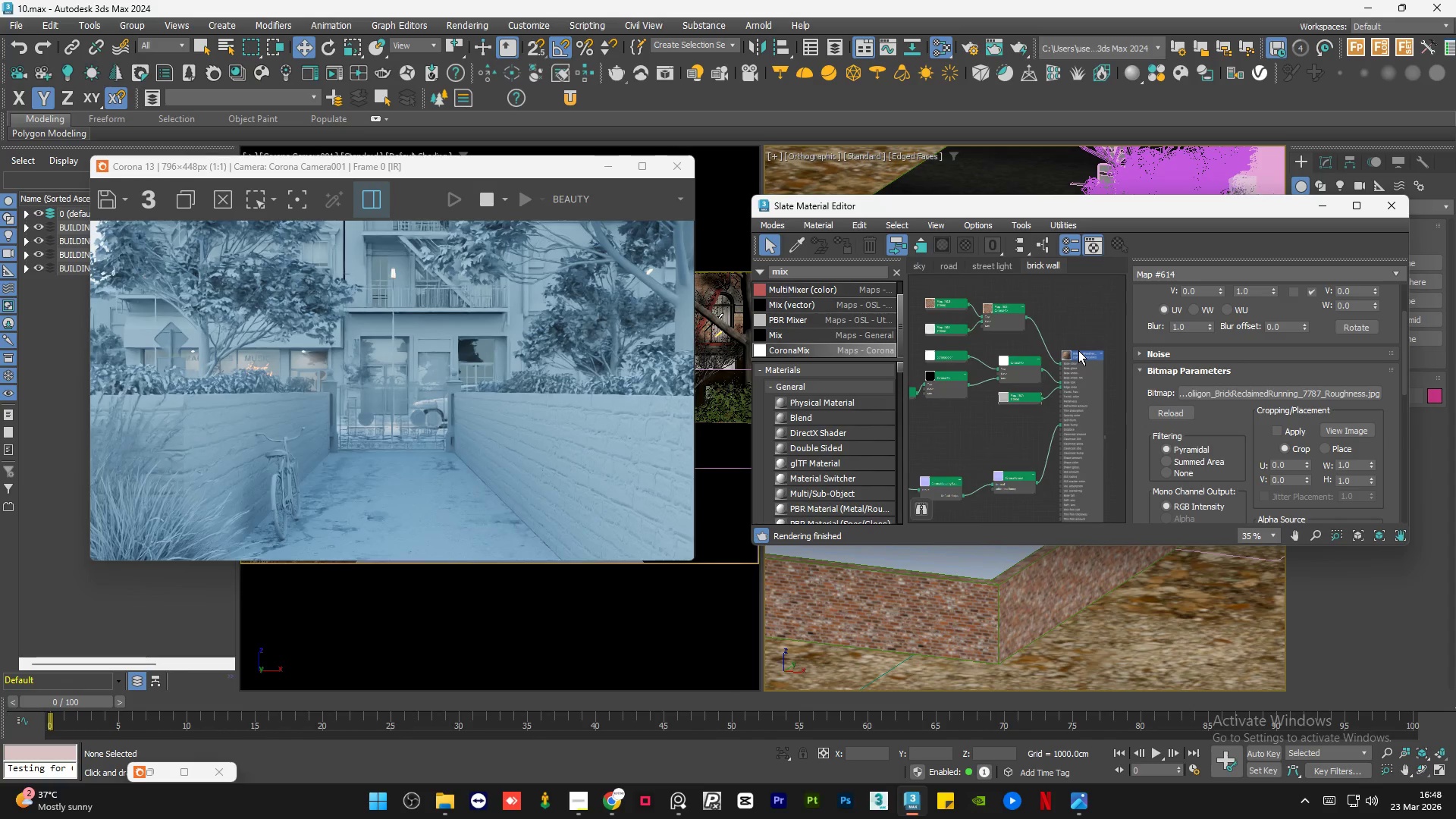 
scroll: coordinate [1062, 405], scroll_direction: up, amount: 4.0
 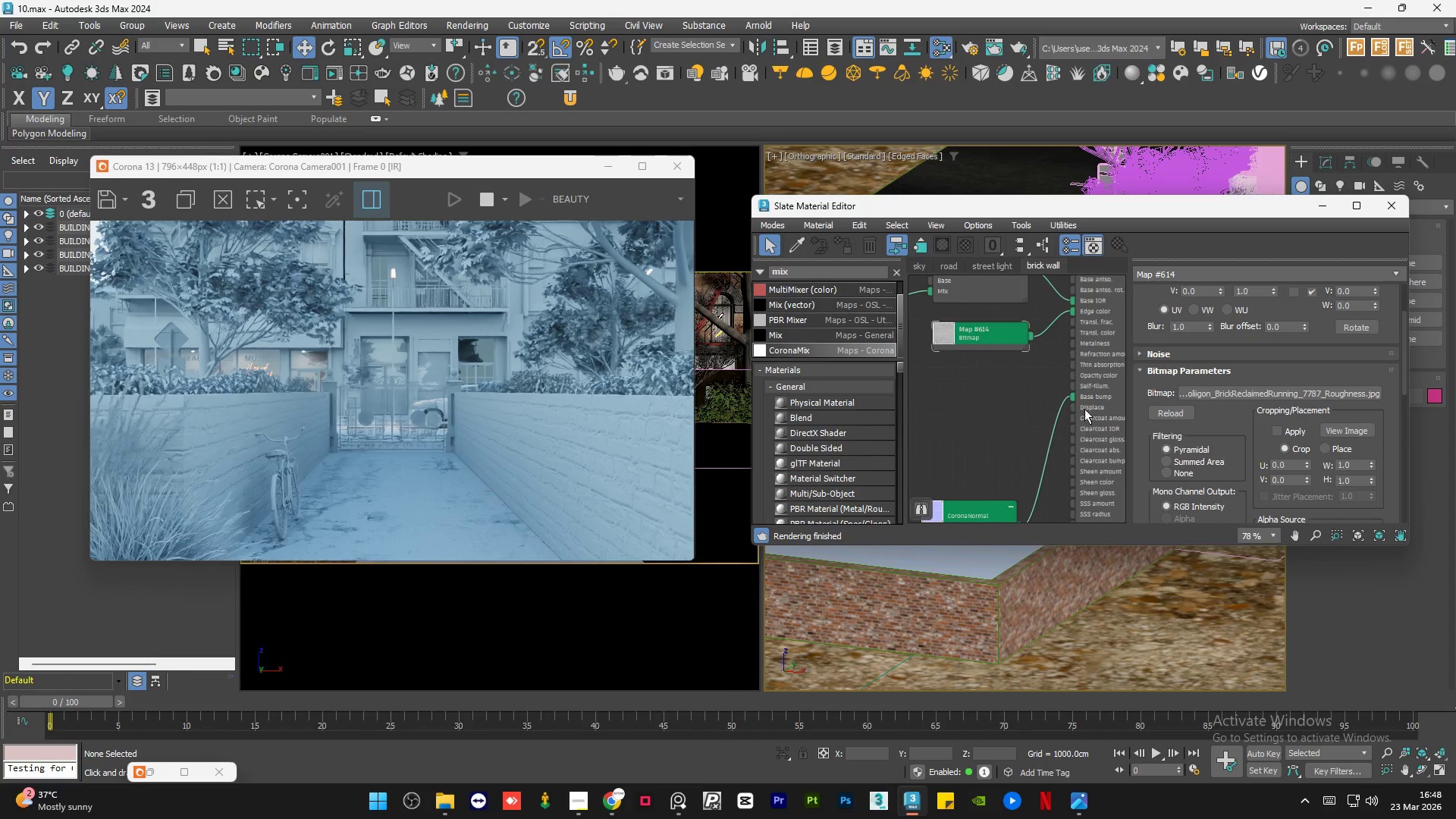 
scroll: coordinate [1112, 407], scroll_direction: down, amount: 5.0
 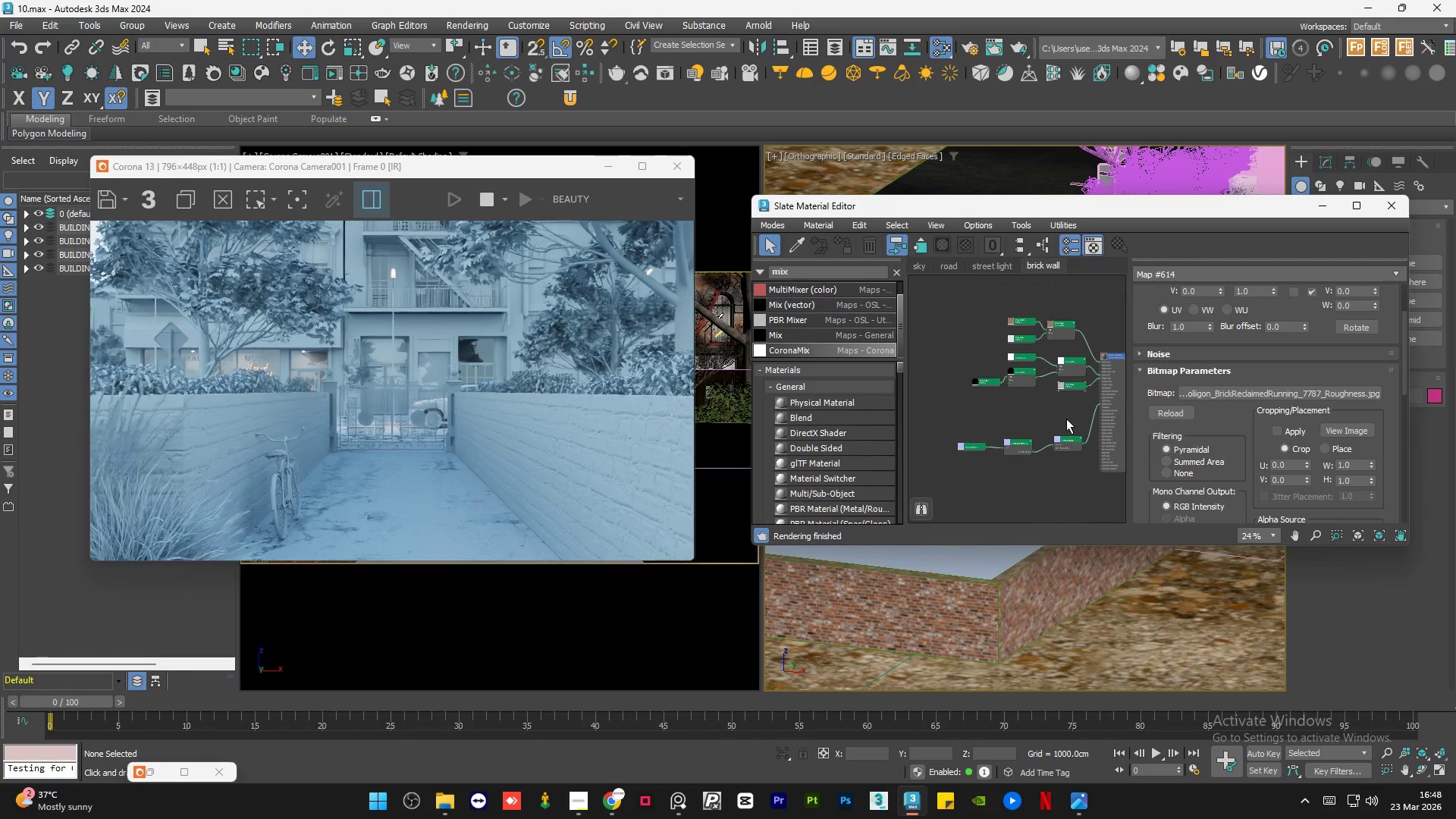 
left_click_drag(start_coordinate=[1066, 416], to_coordinate=[949, 469])
 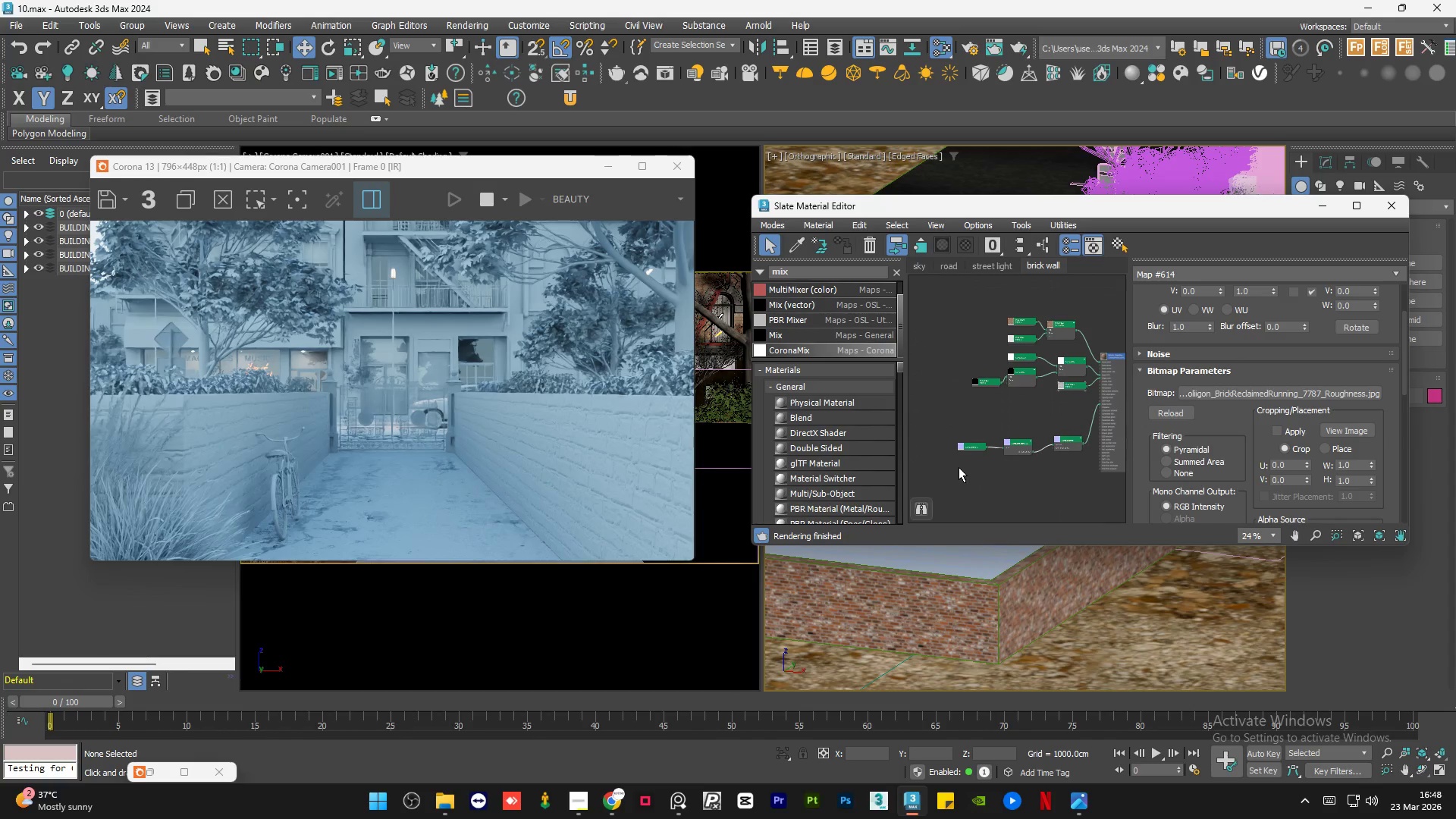 
key(Delete)
 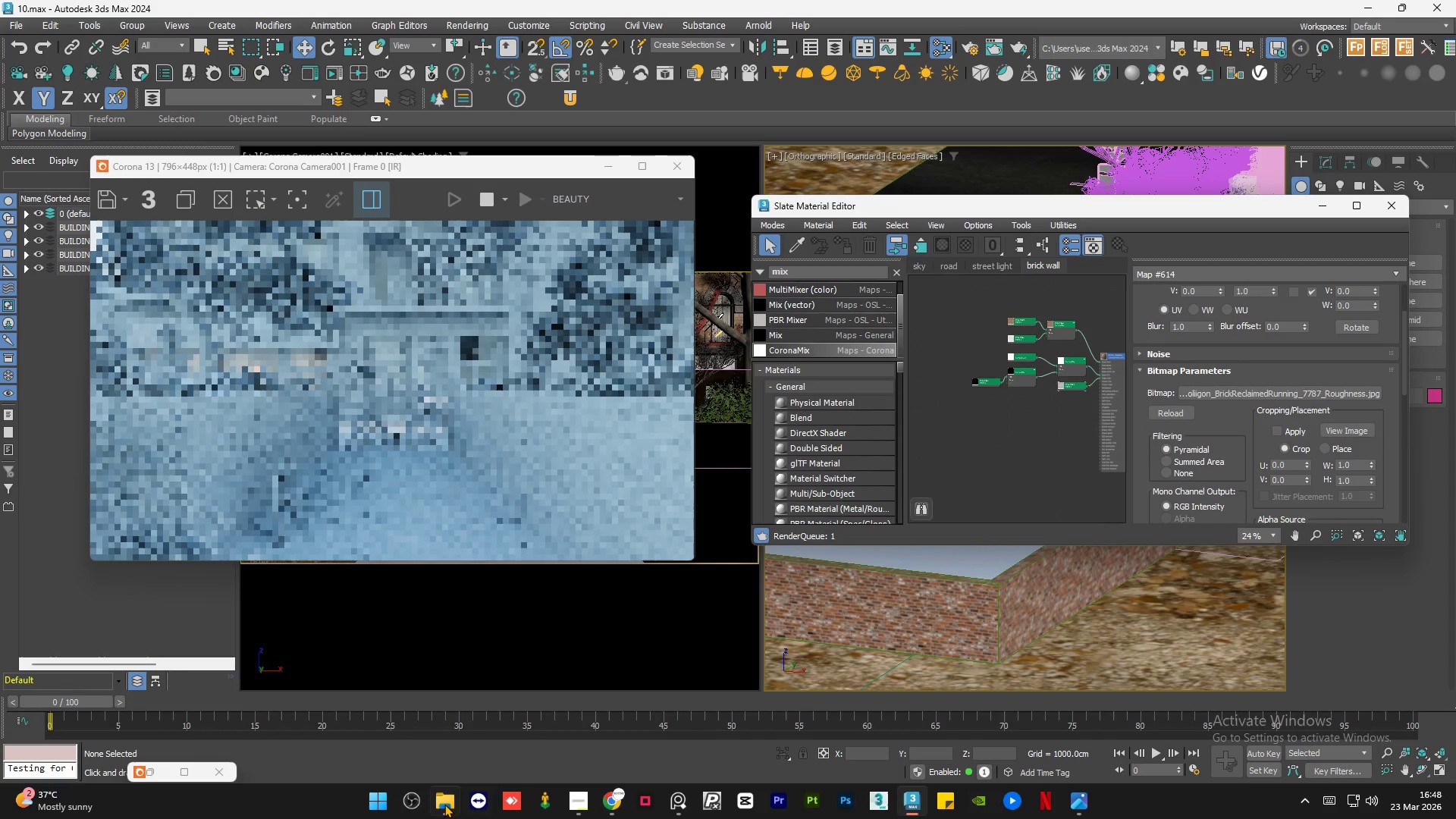 
left_click([447, 806])
 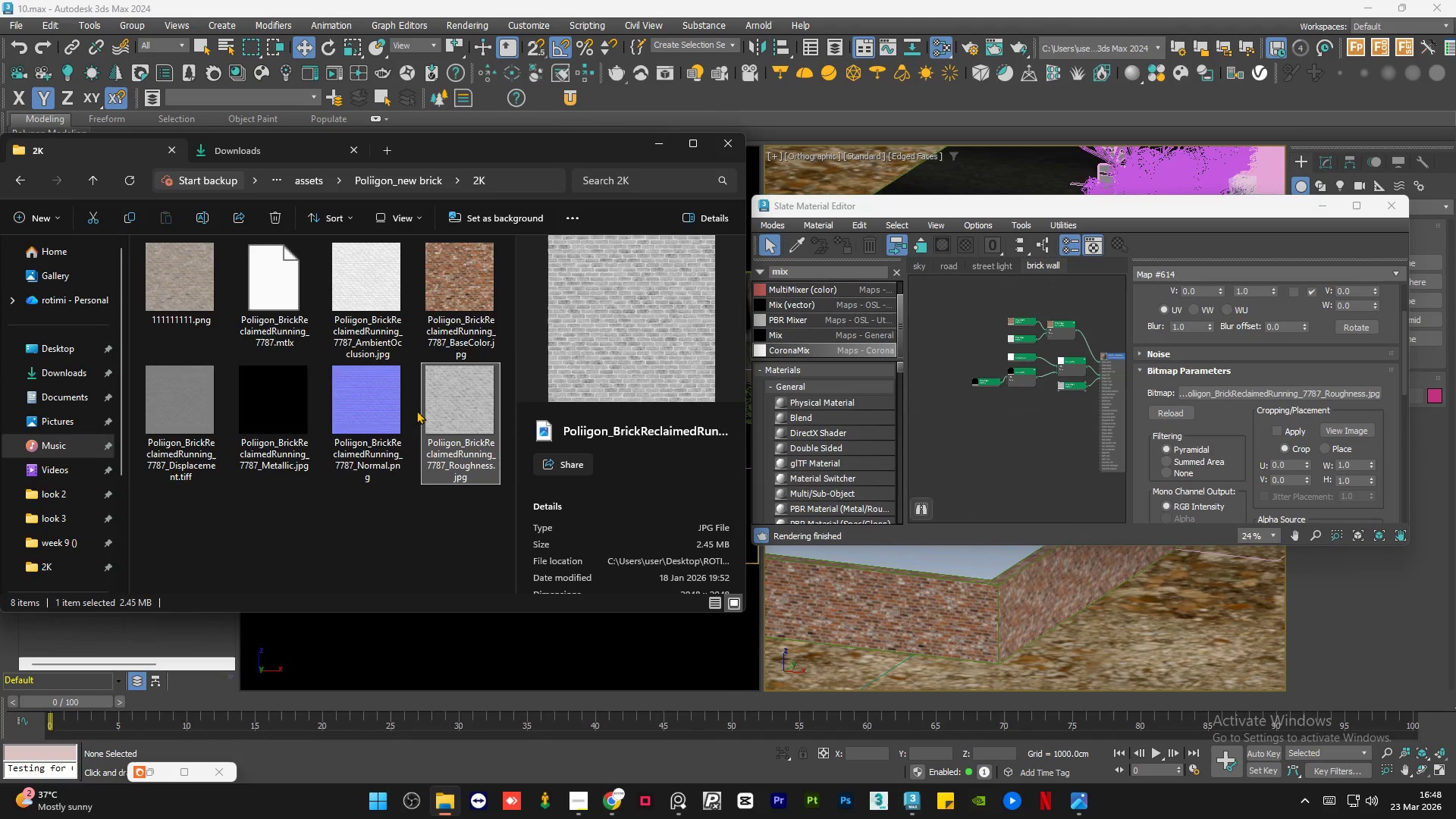 
left_click([382, 417])
 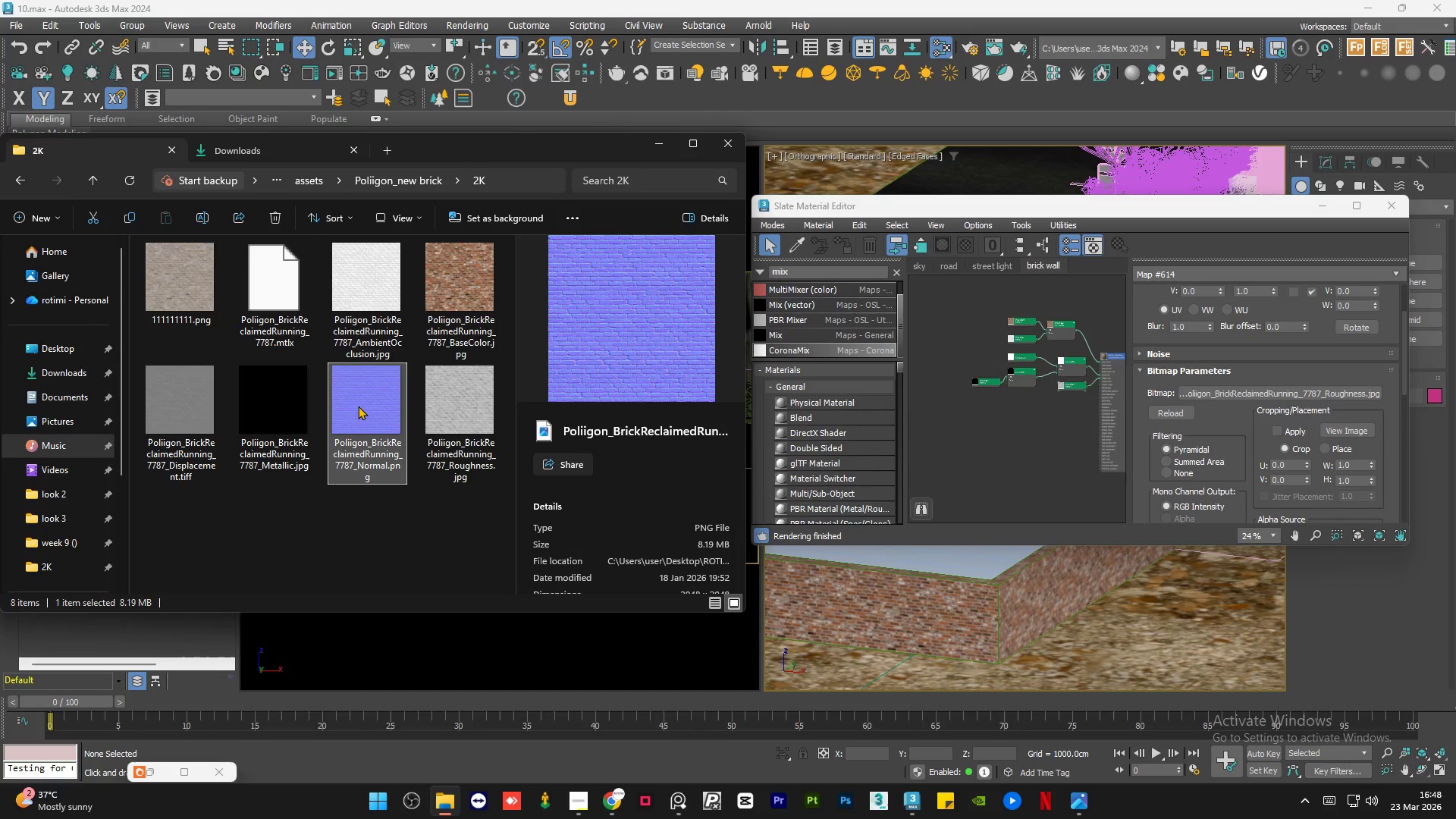 
left_click_drag(start_coordinate=[358, 406], to_coordinate=[1069, 403])
 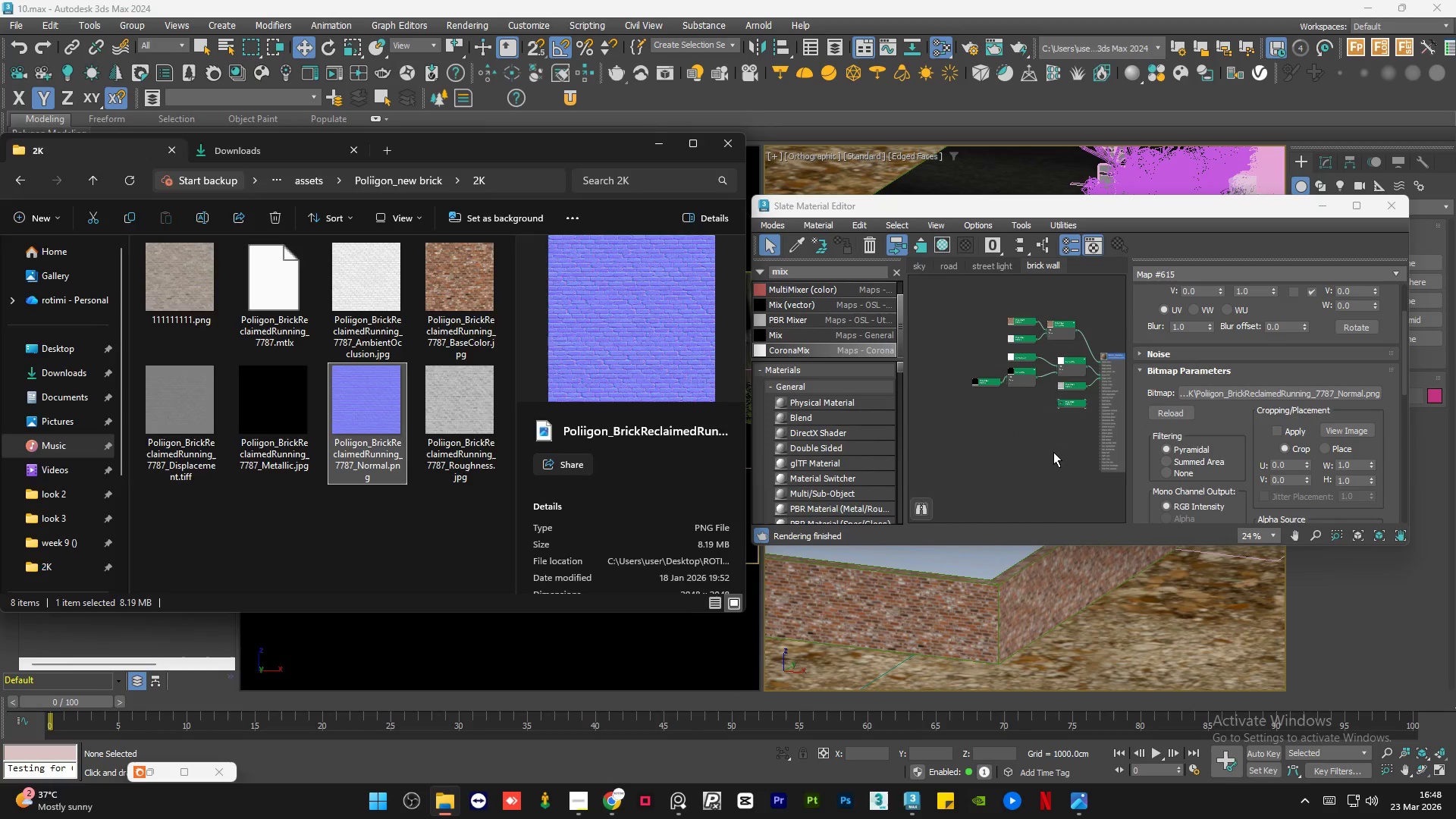 
left_click([1053, 452])
 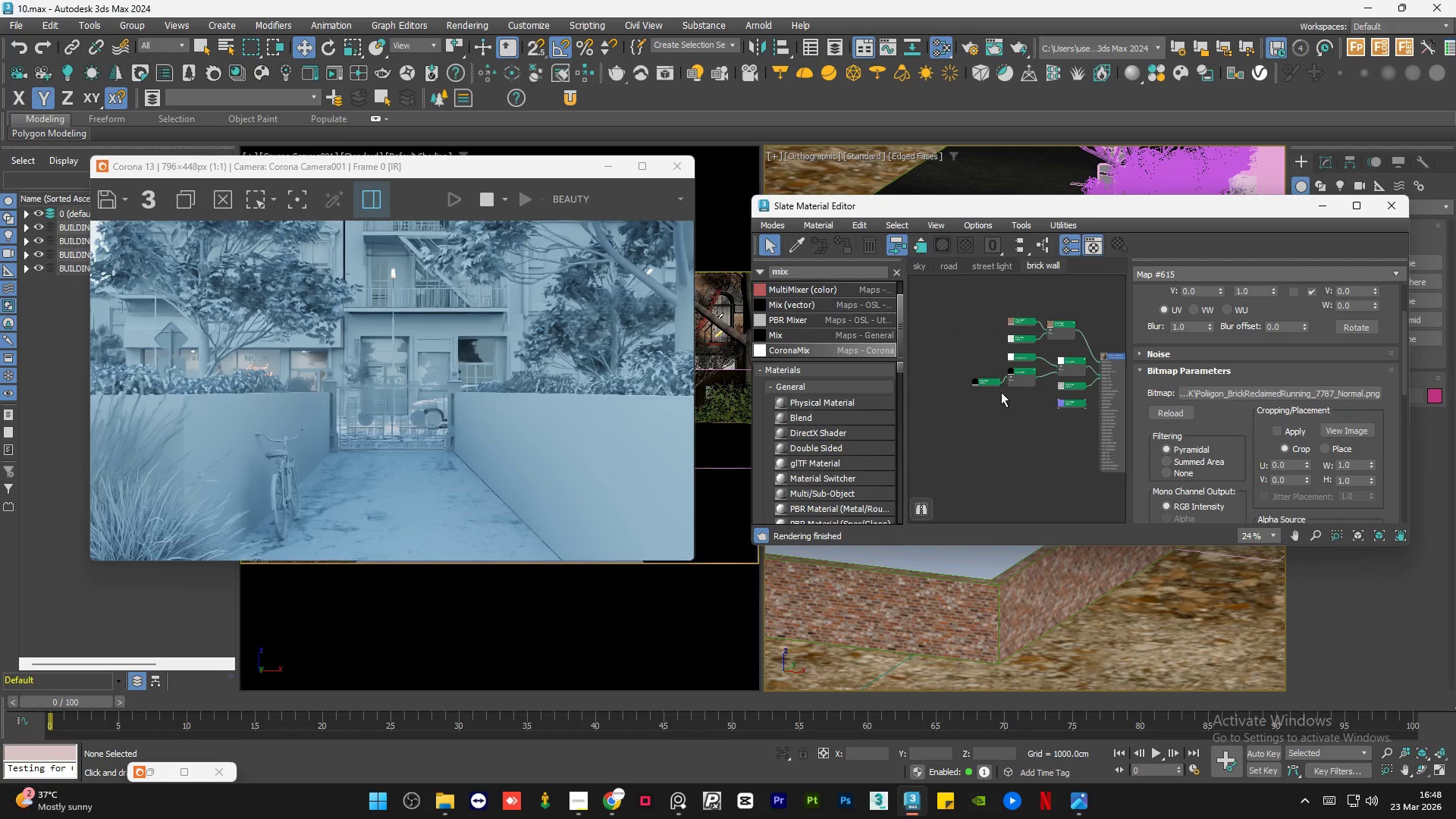 
scroll: coordinate [1098, 397], scroll_direction: up, amount: 10.0
 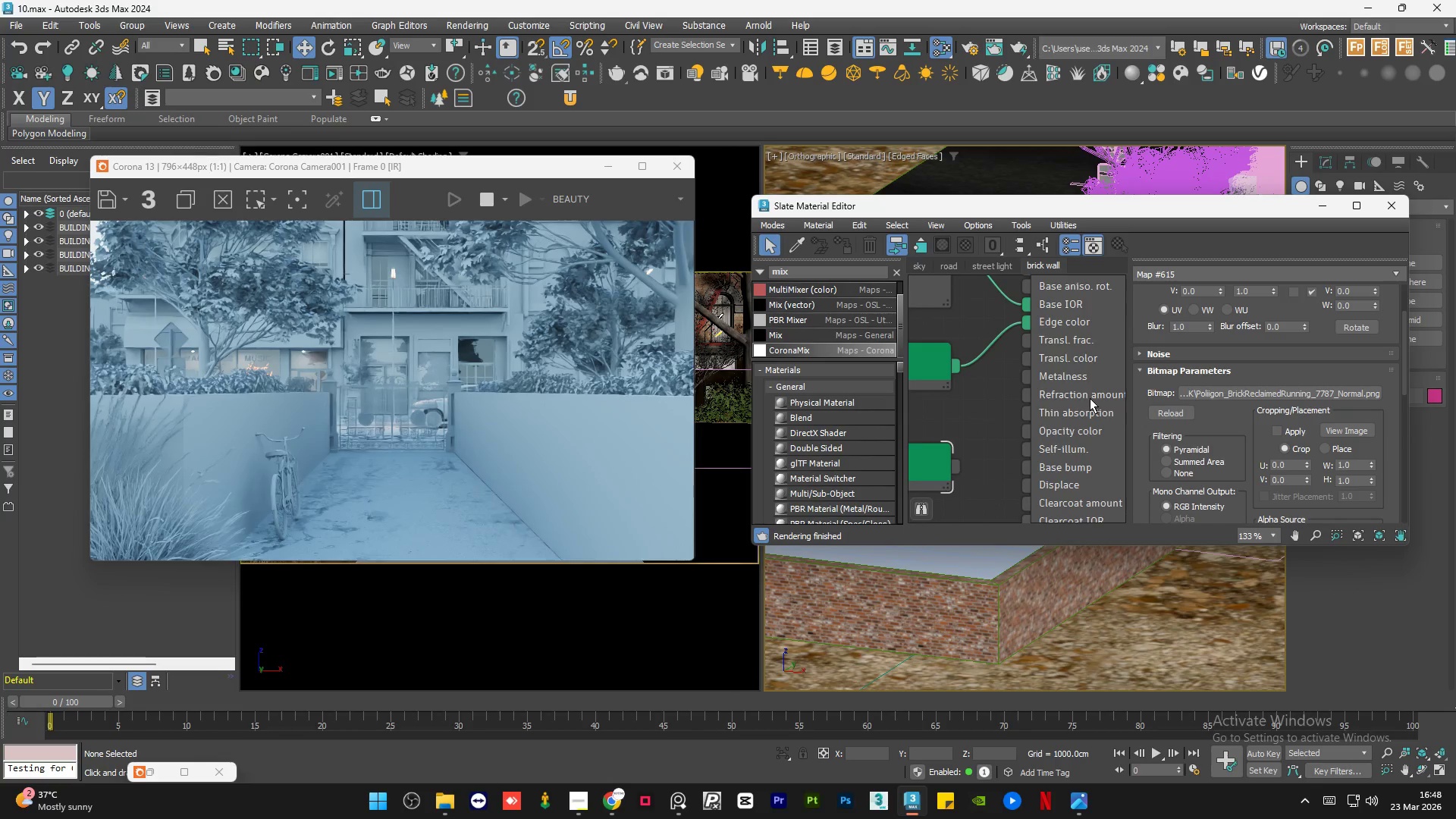 
scroll: coordinate [1087, 401], scroll_direction: down, amount: 2.0
 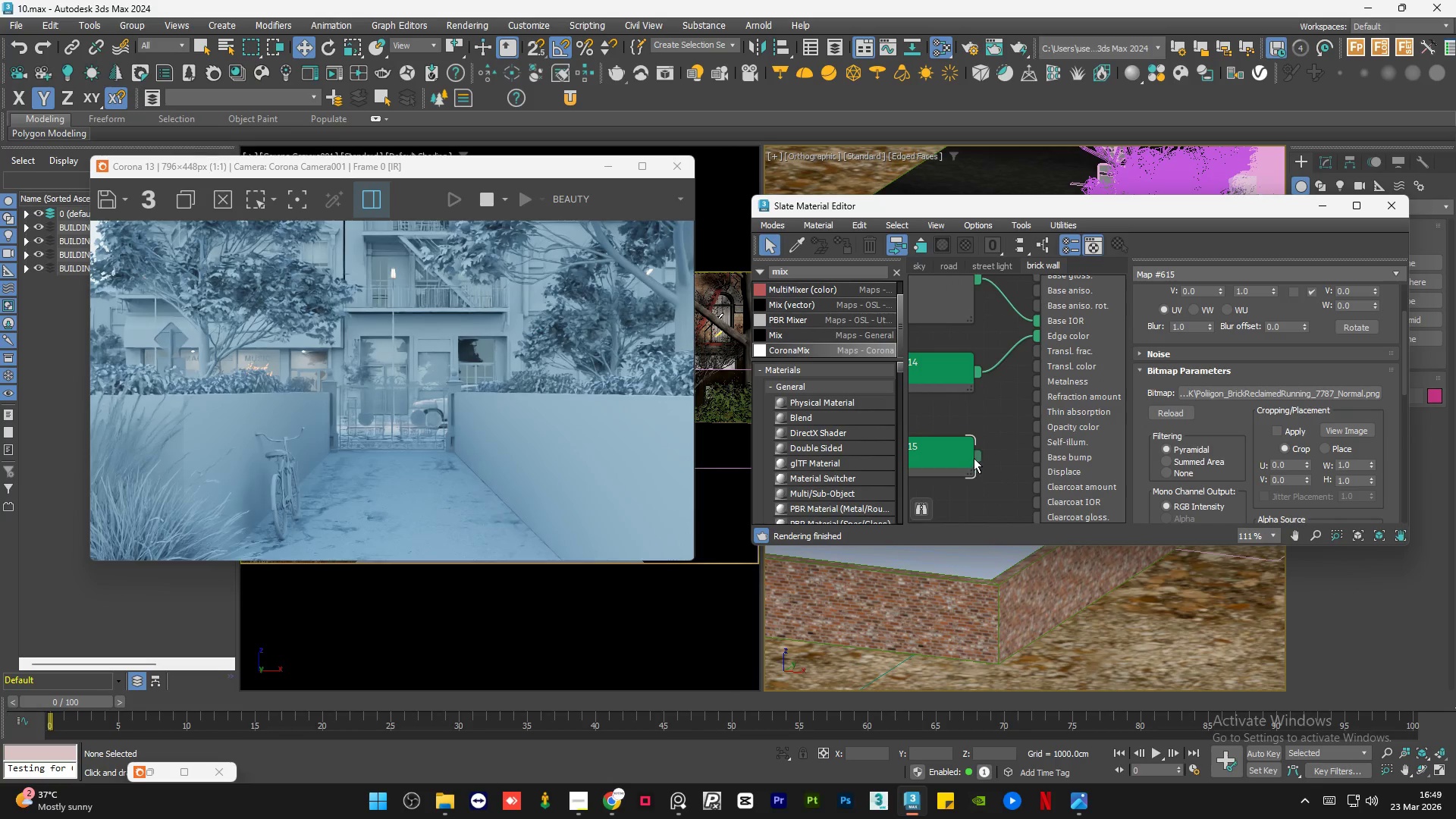 
left_click_drag(start_coordinate=[975, 456], to_coordinate=[1036, 457])
 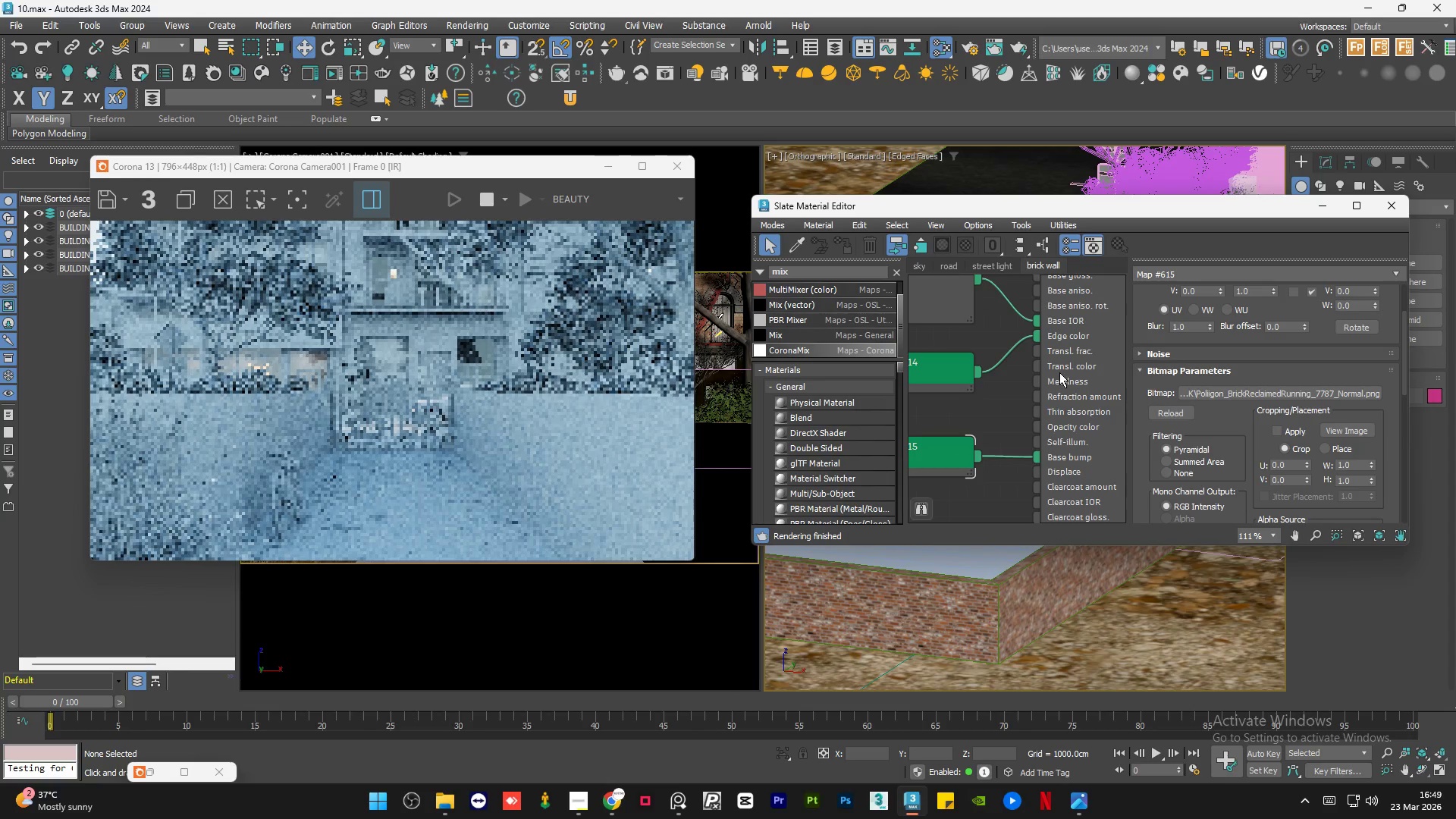 
left_click_drag(start_coordinate=[987, 422], to_coordinate=[987, 408])
 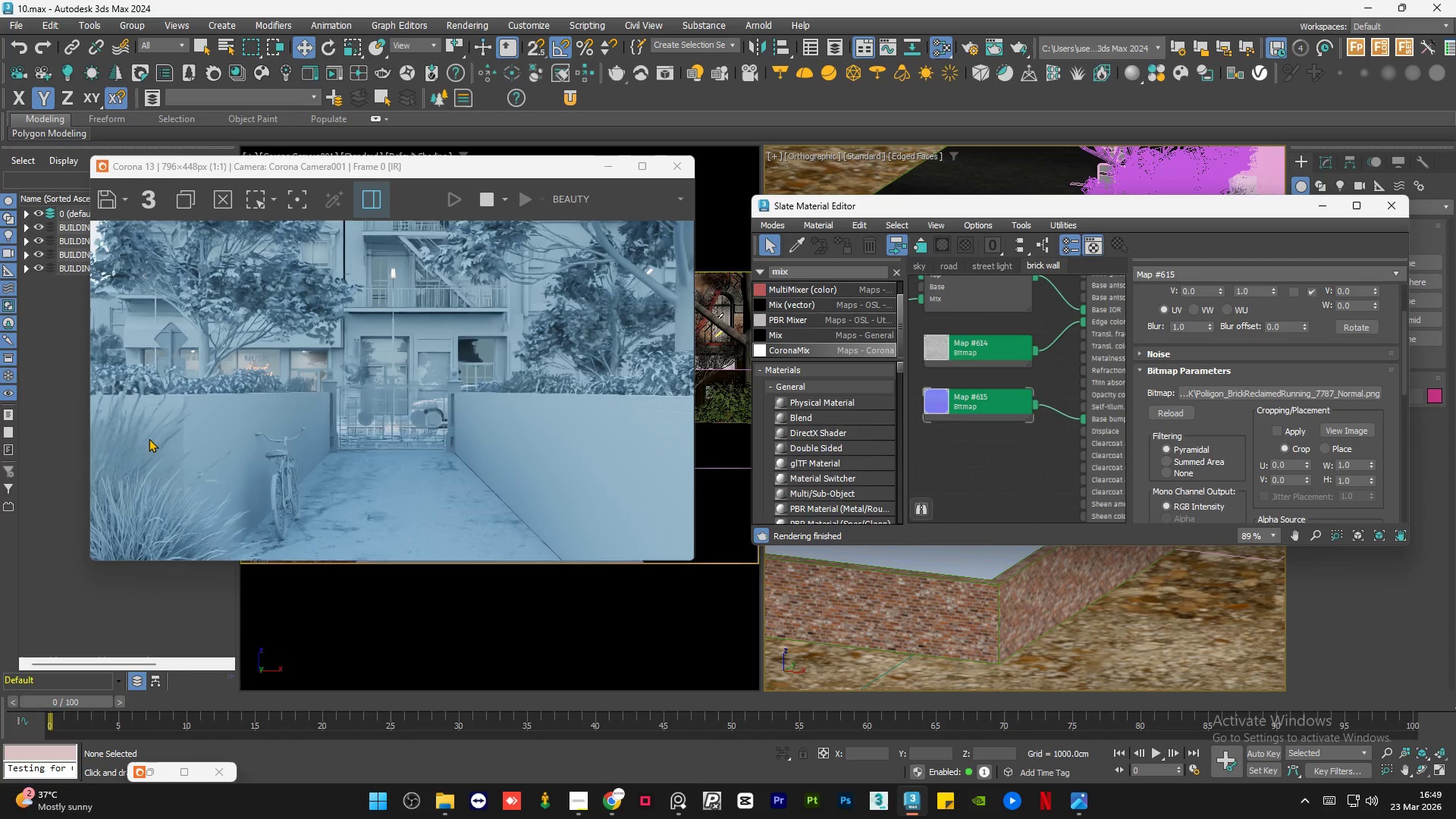 
scroll: coordinate [1015, 395], scroll_direction: down, amount: 2.0
 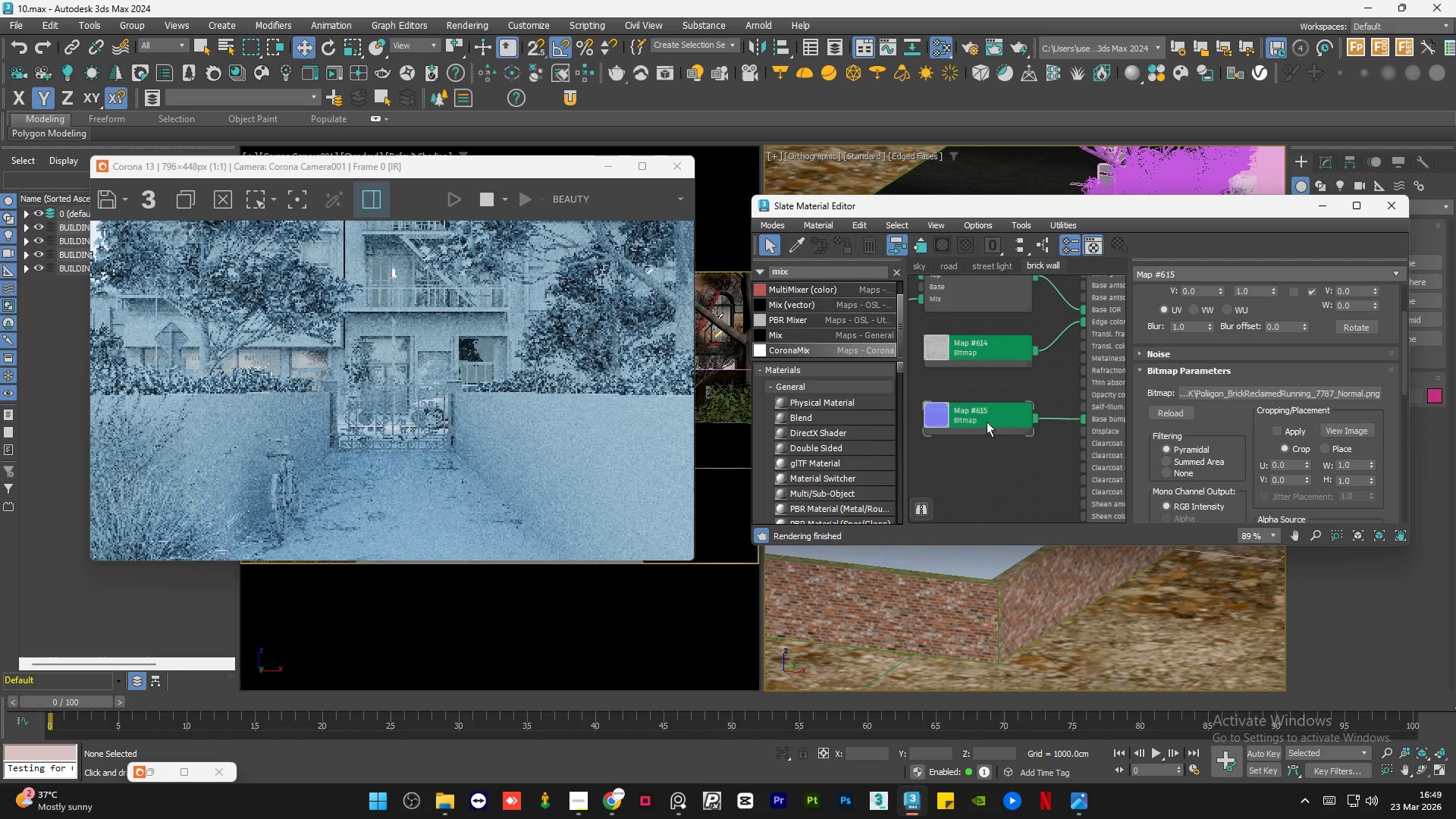 
scroll: coordinate [206, 430], scroll_direction: up, amount: 2.0
 